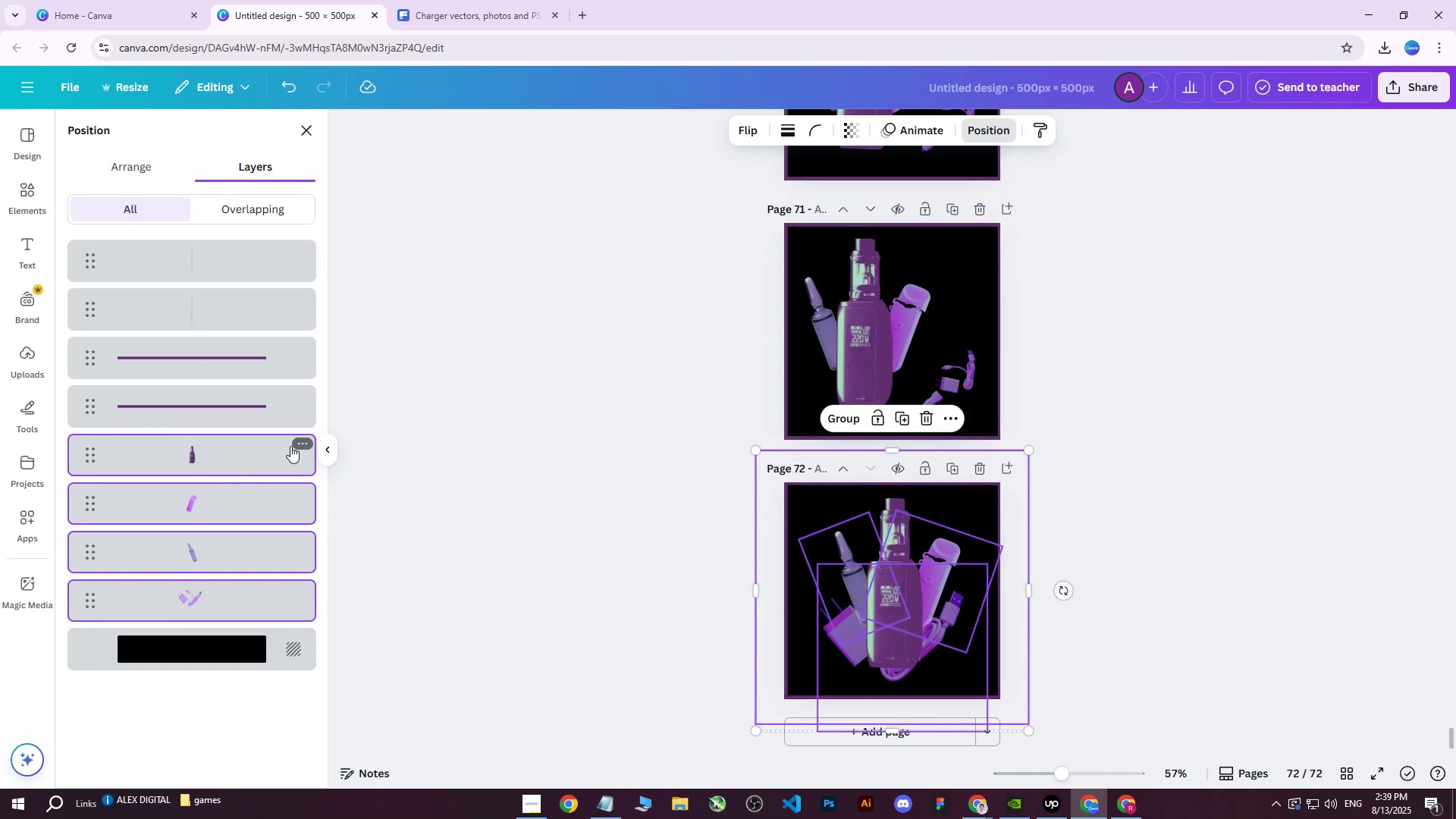 
left_click([297, 443])
 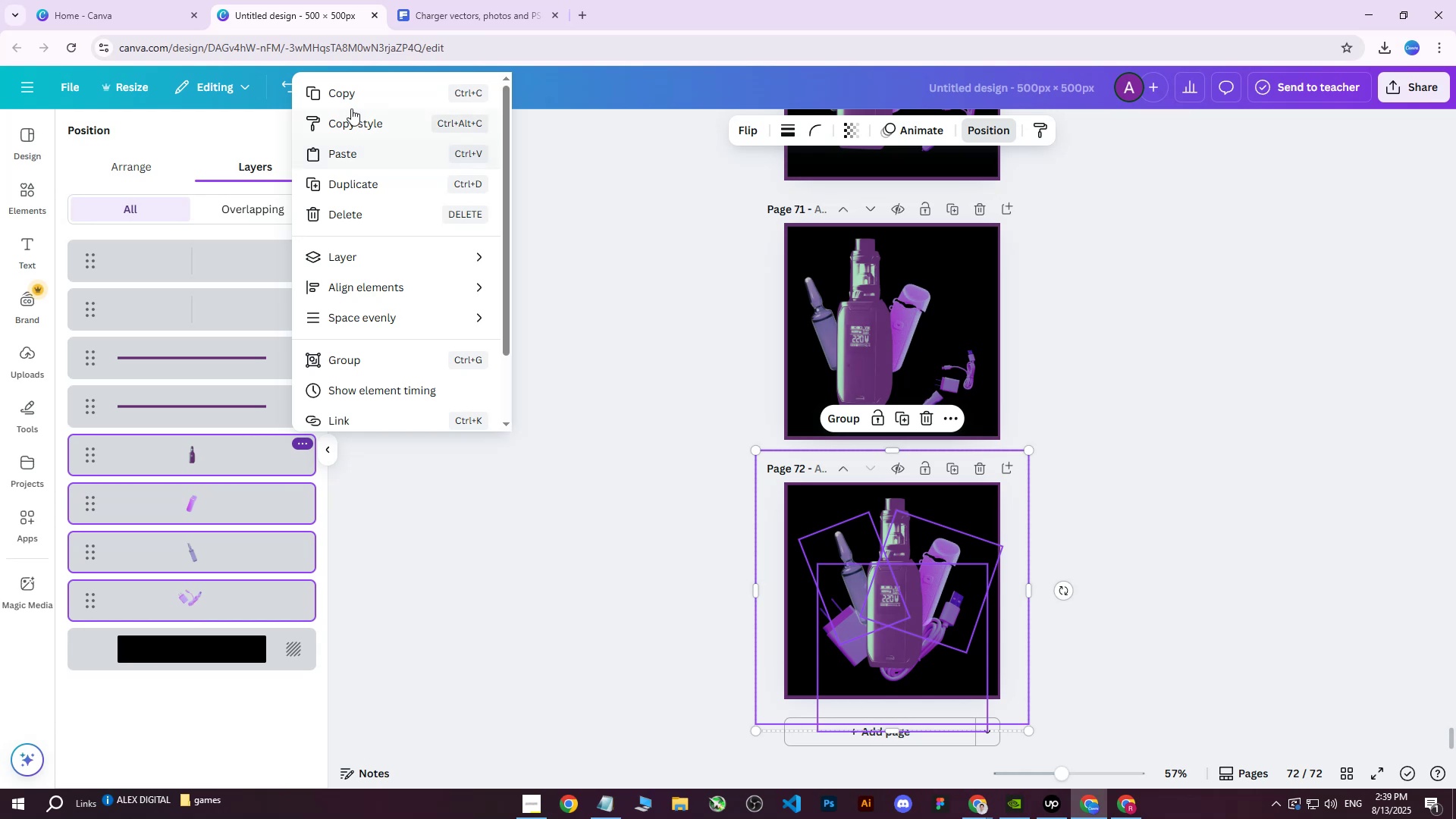 
left_click([356, 86])
 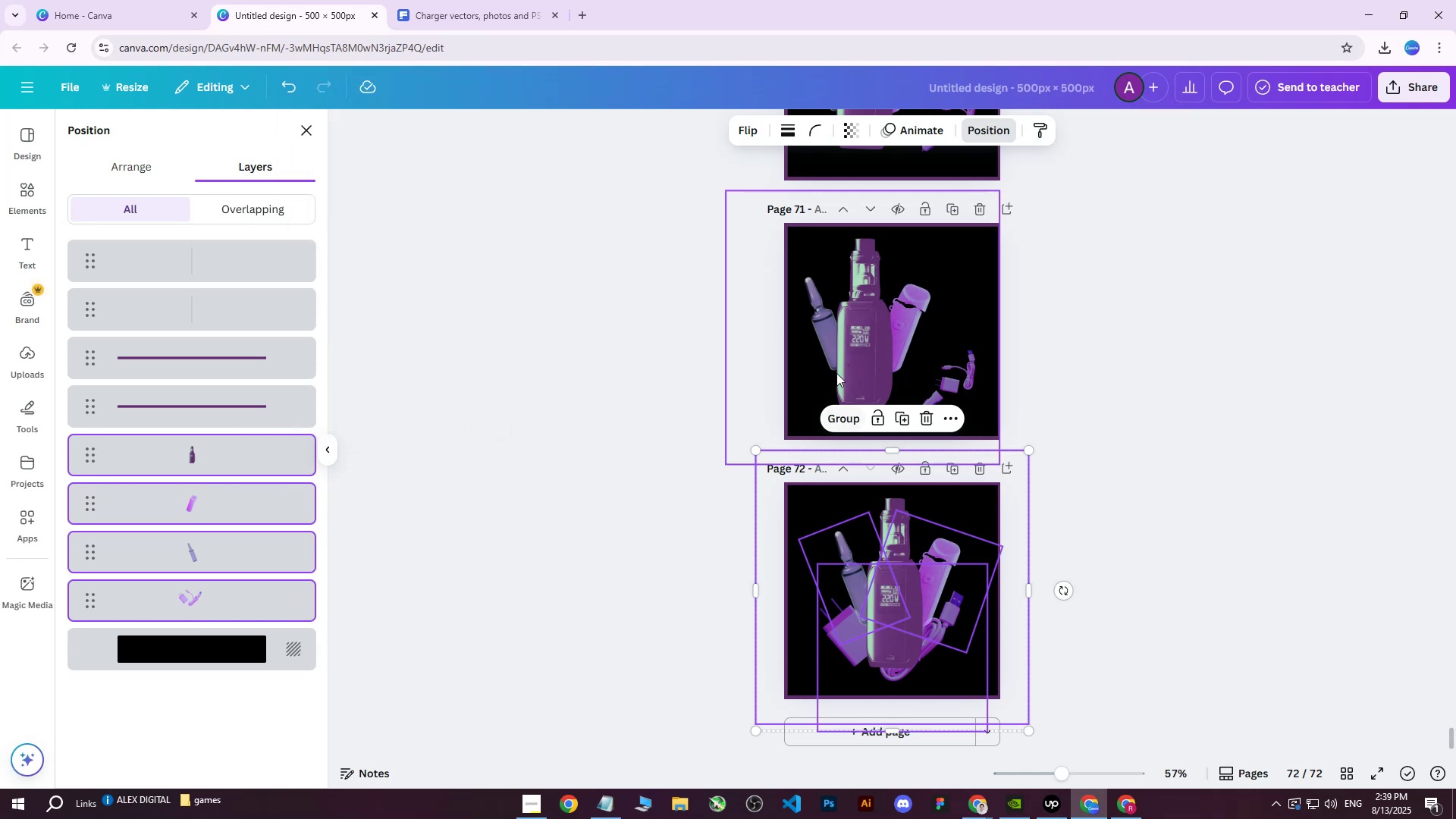 
left_click([834, 324])
 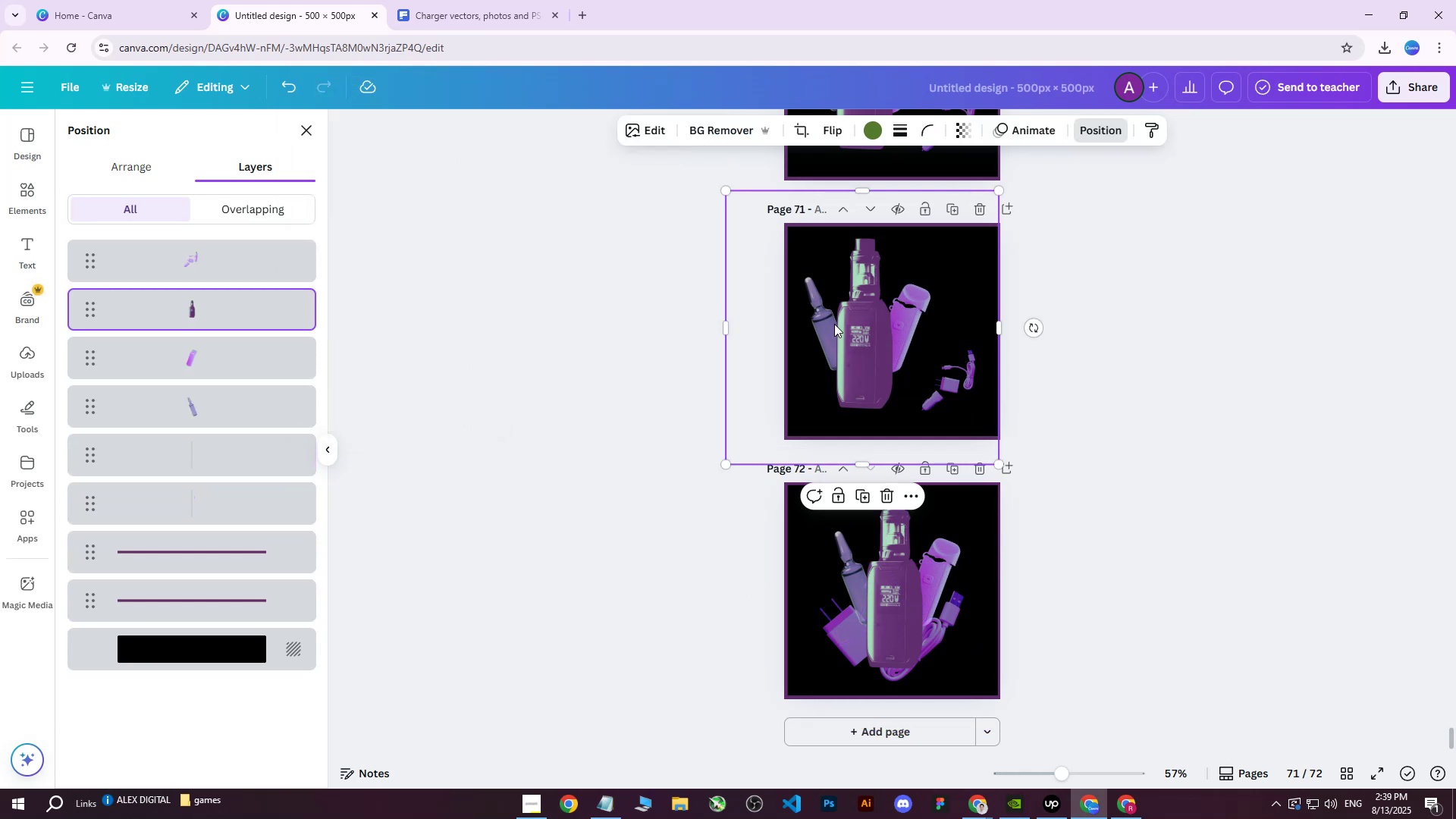 
key(Delete)
 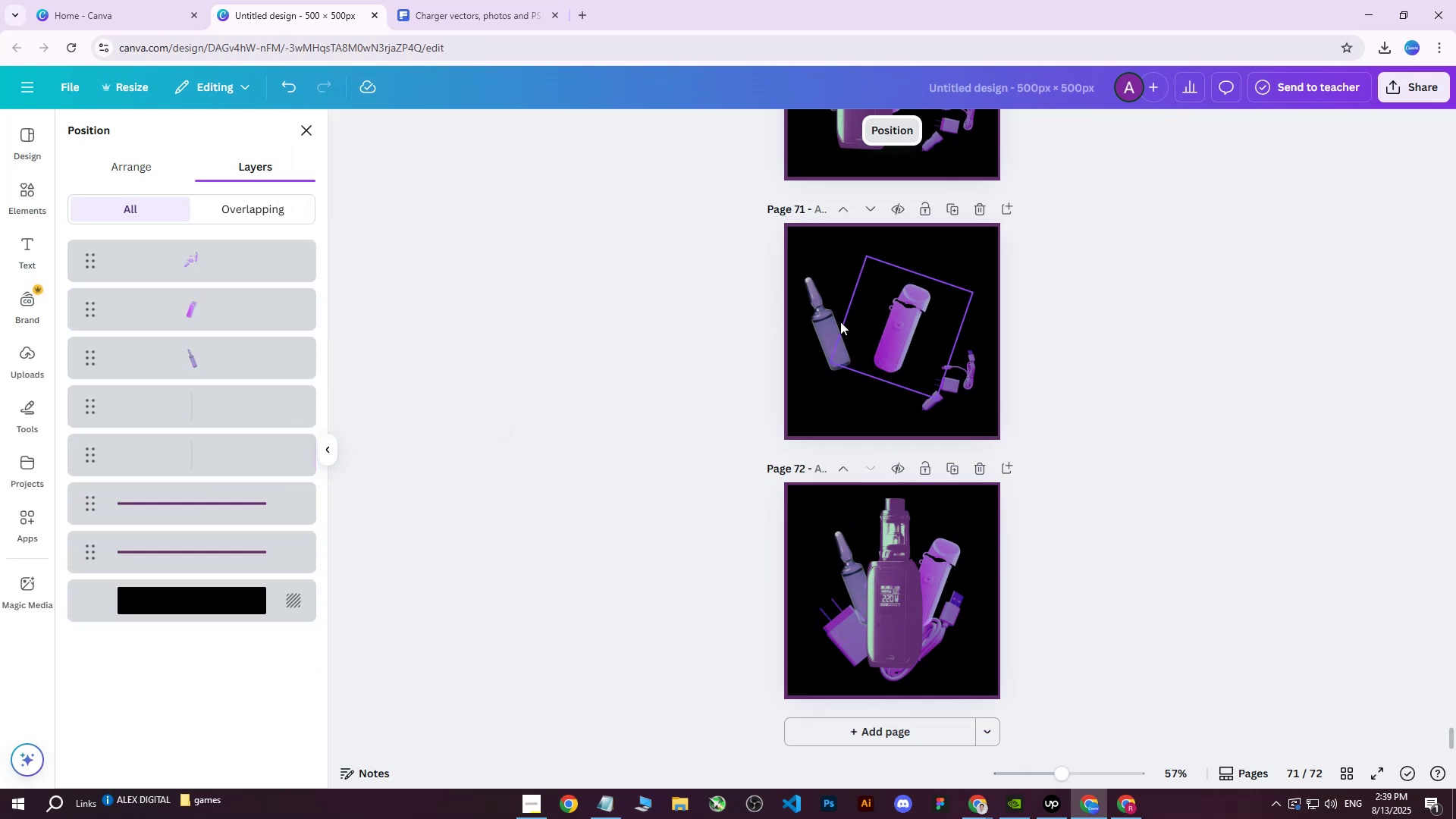 
left_click([827, 322])
 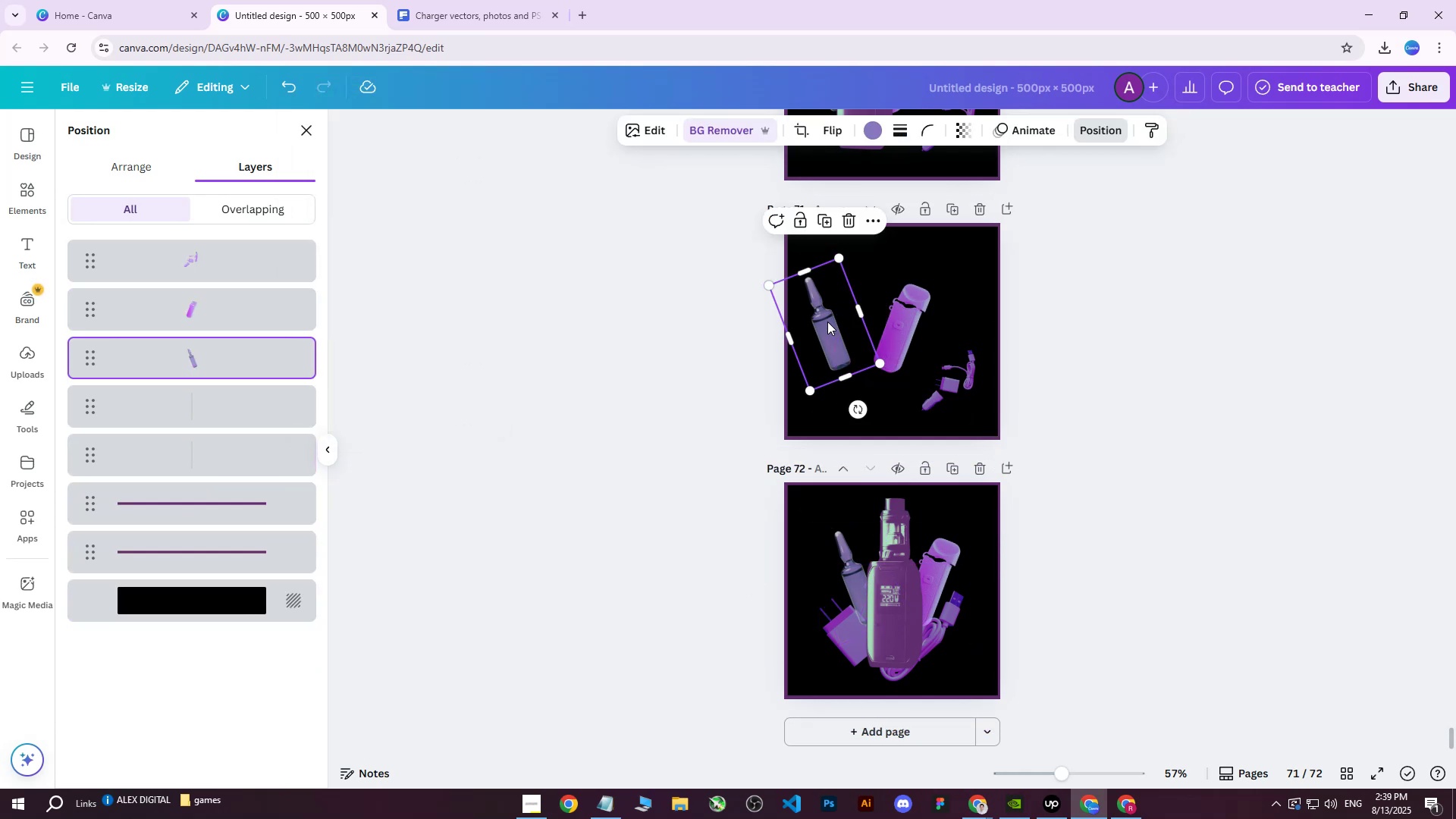 
key(Delete)
 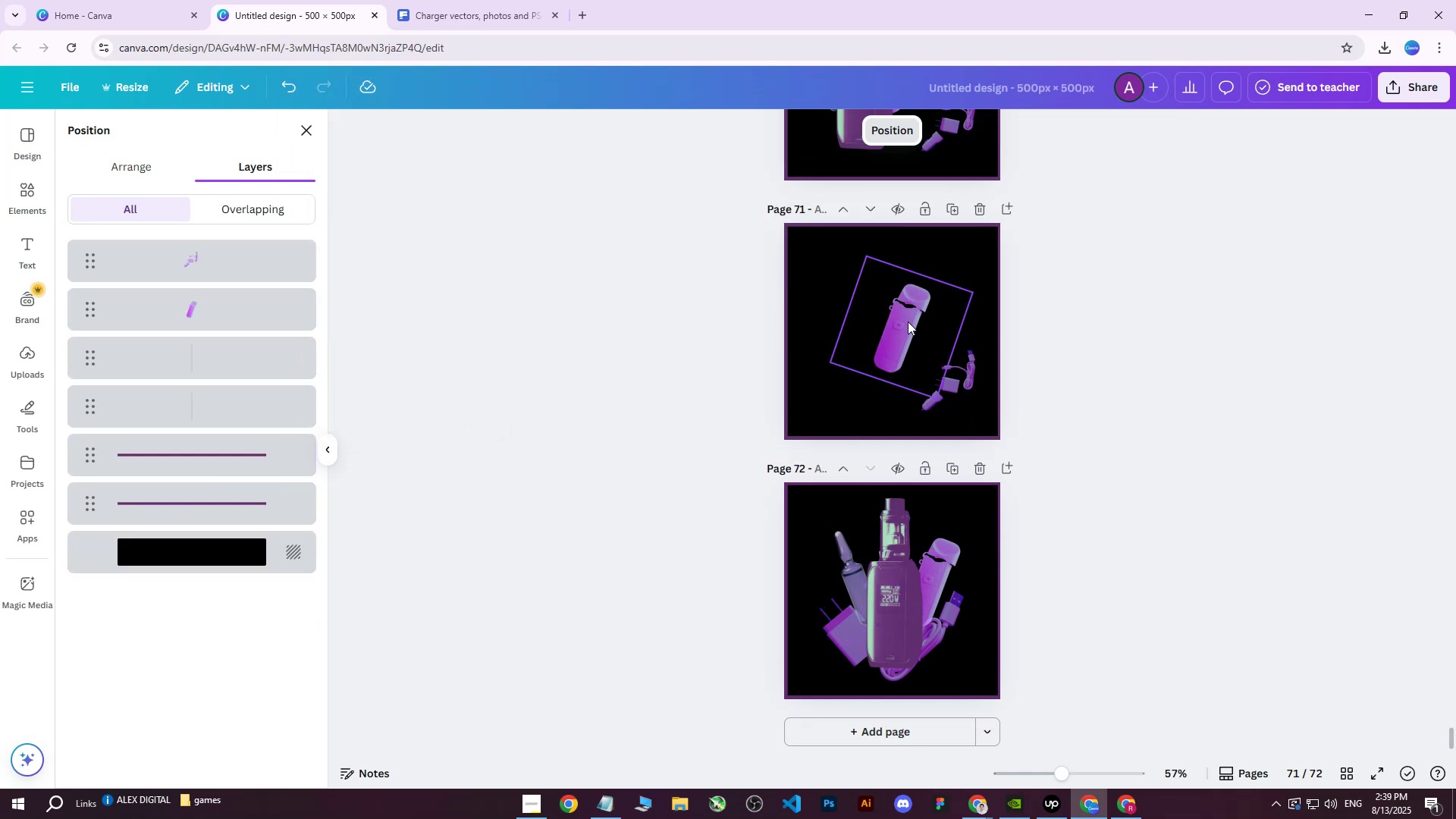 
double_click([908, 322])
 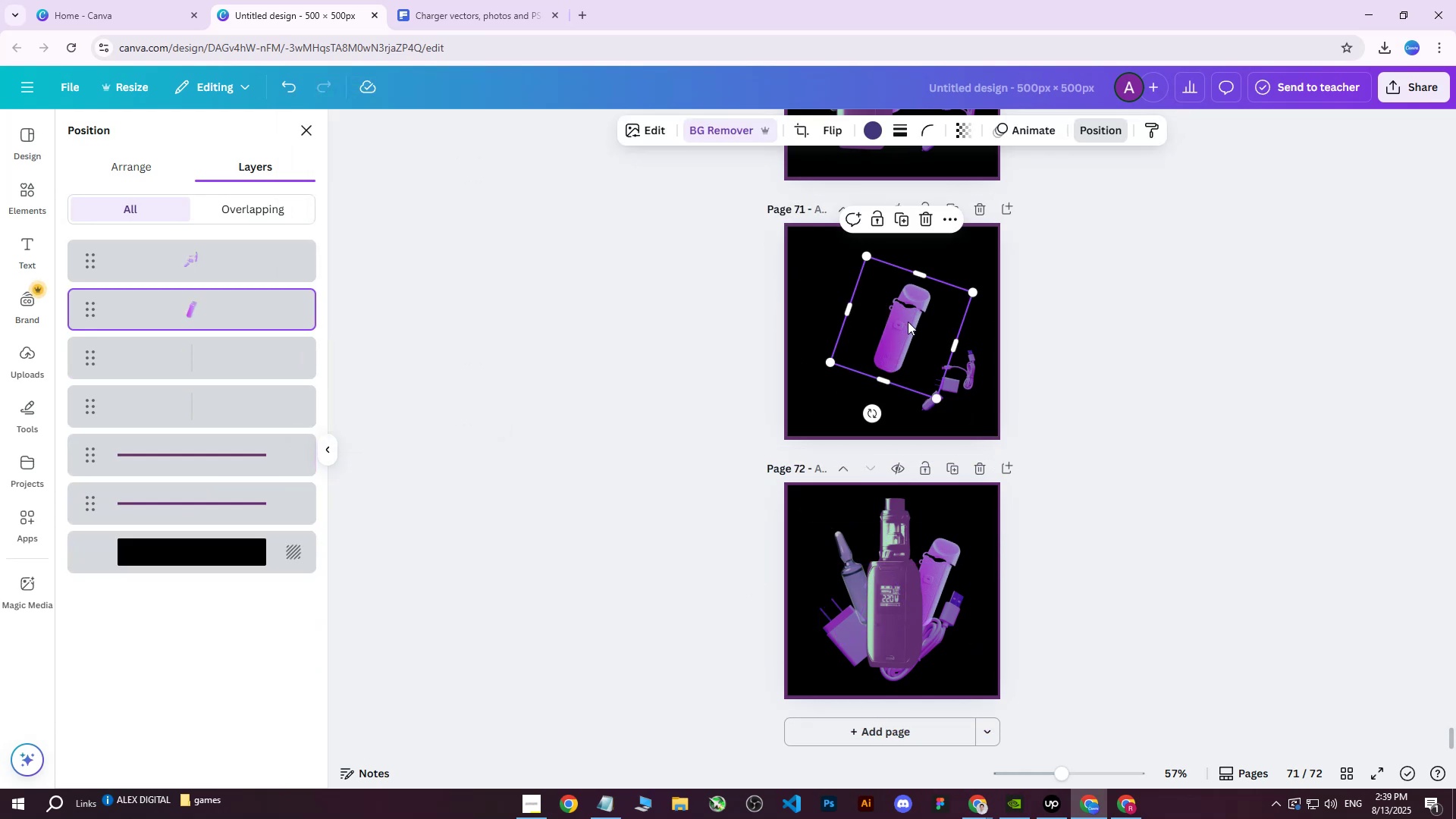 
key(Delete)
 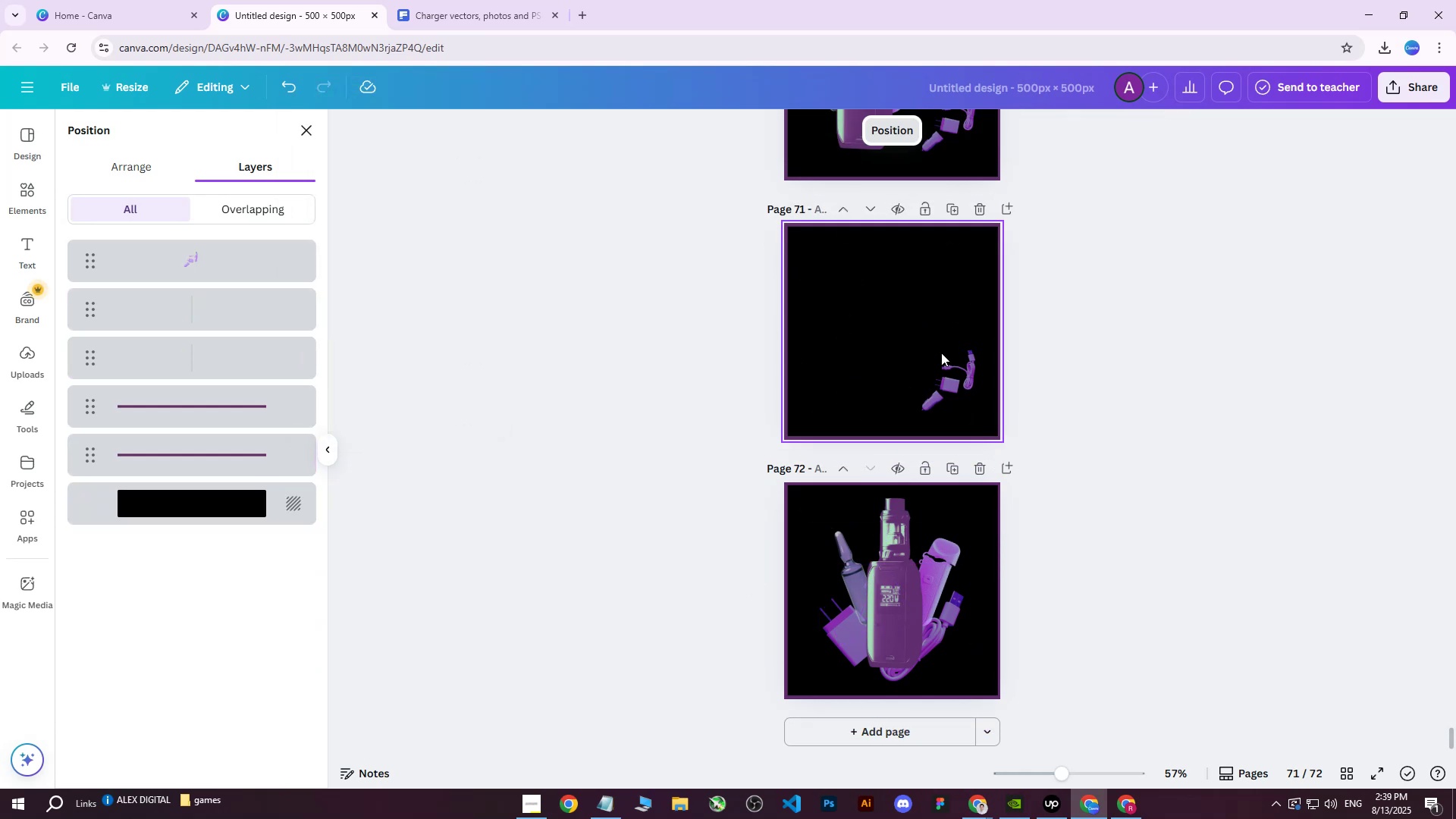 
triple_click([941, 353])
 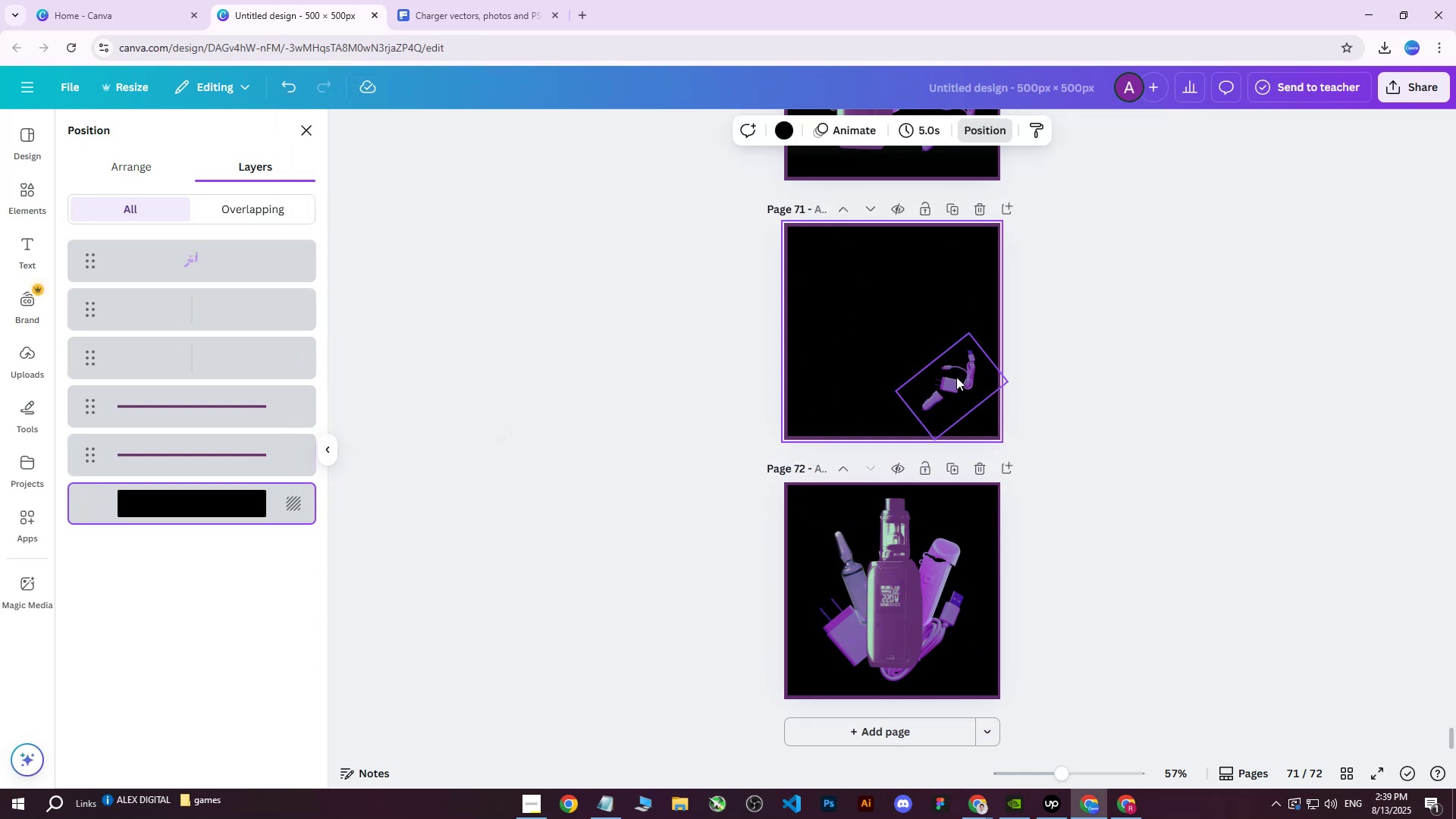 
triple_click([956, 377])
 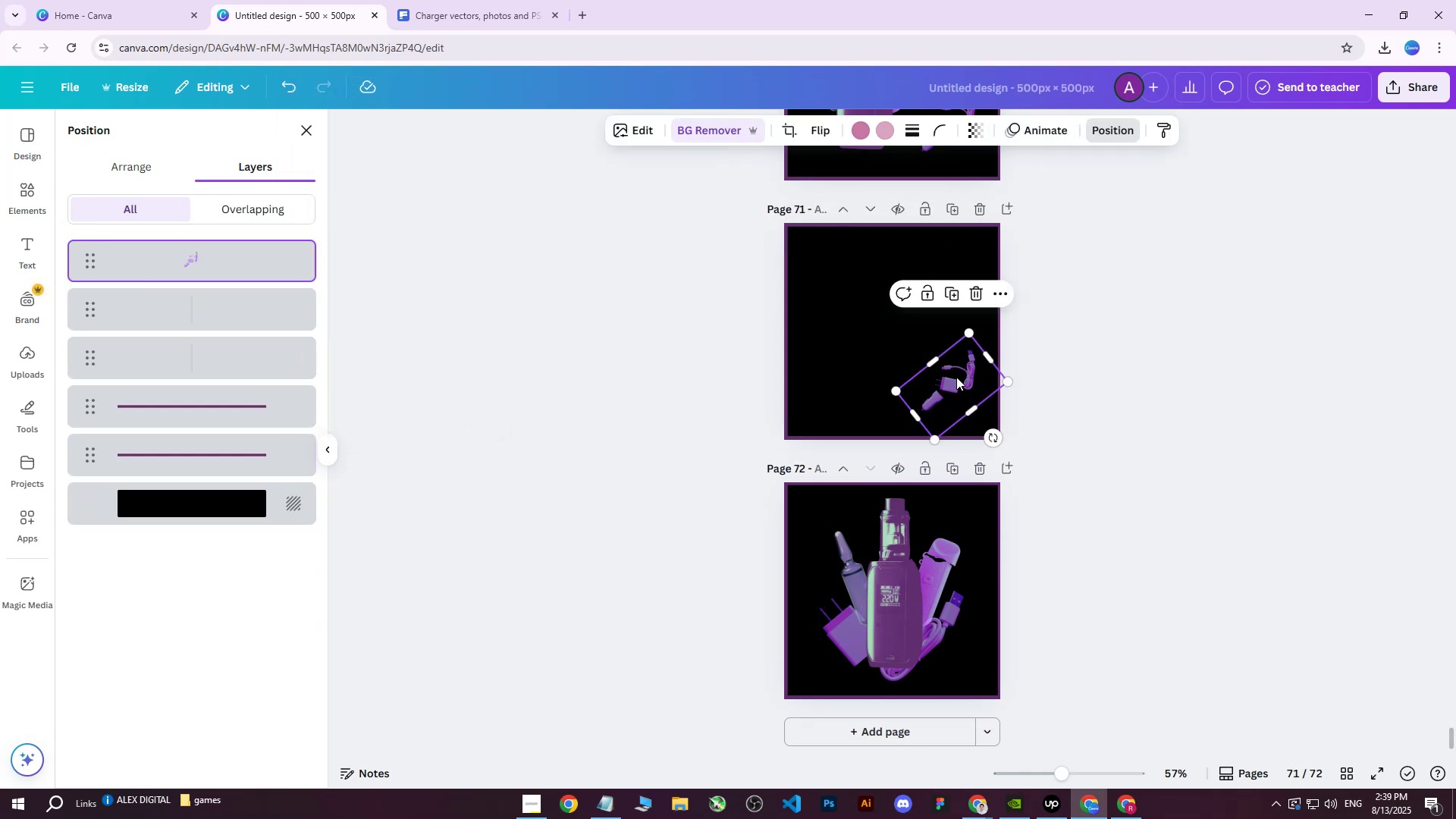 
key(Delete)
 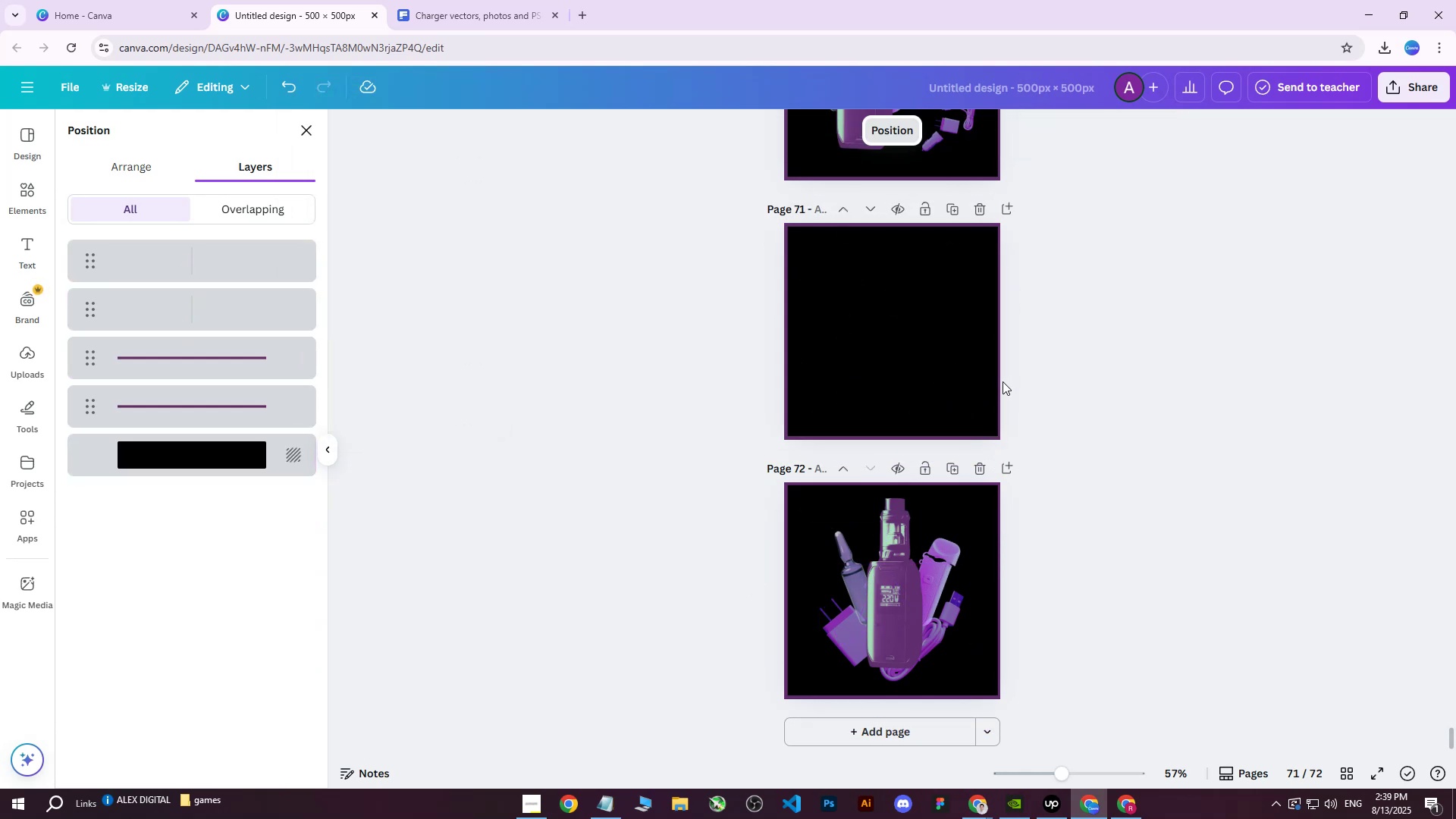 
key(Control+ControlLeft)
 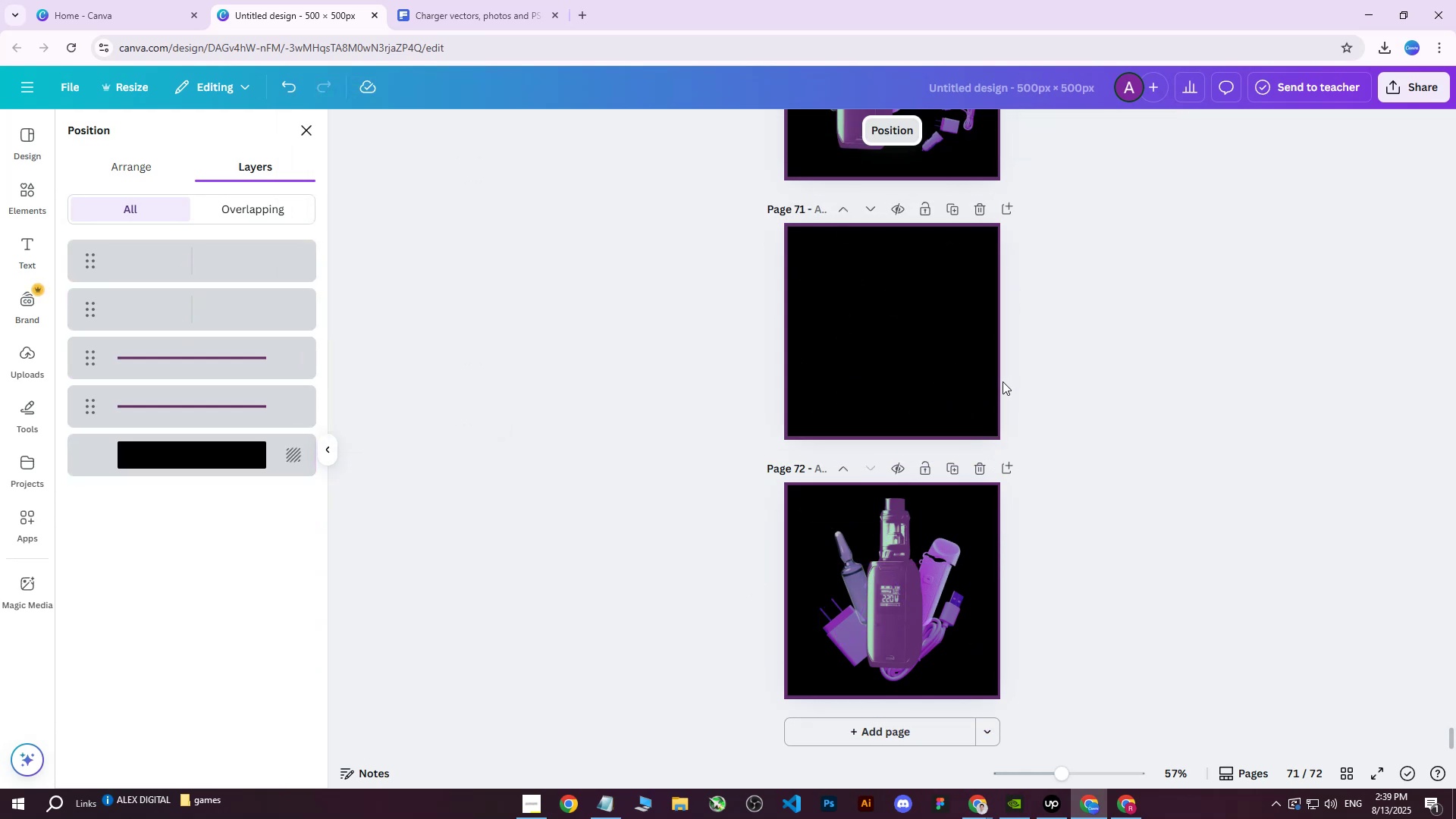 
key(Control+V)
 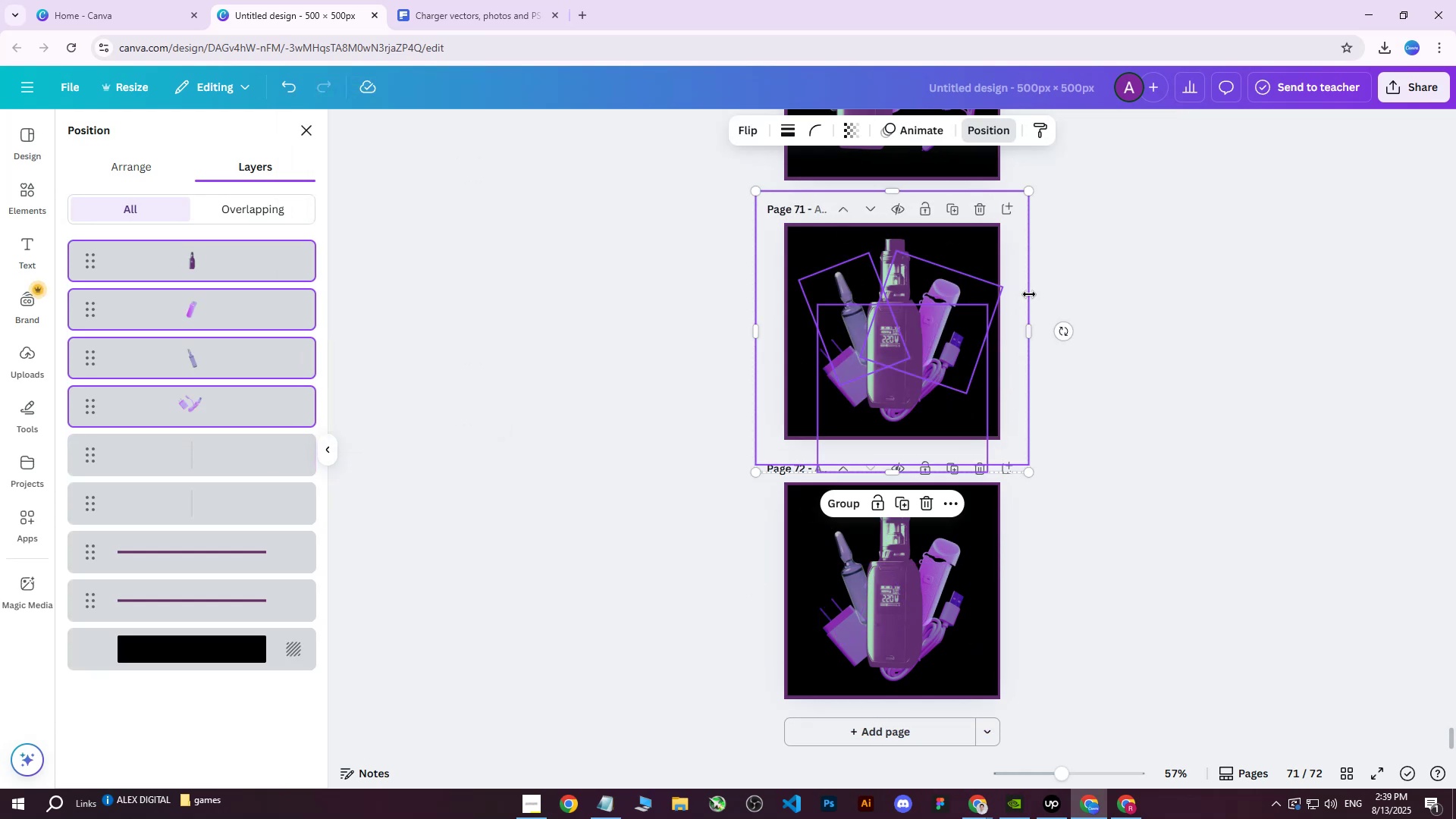 
hold_key(key=ControlLeft, duration=0.62)
scroll: coordinate [1042, 288], scroll_direction: up, amount: 5.0
 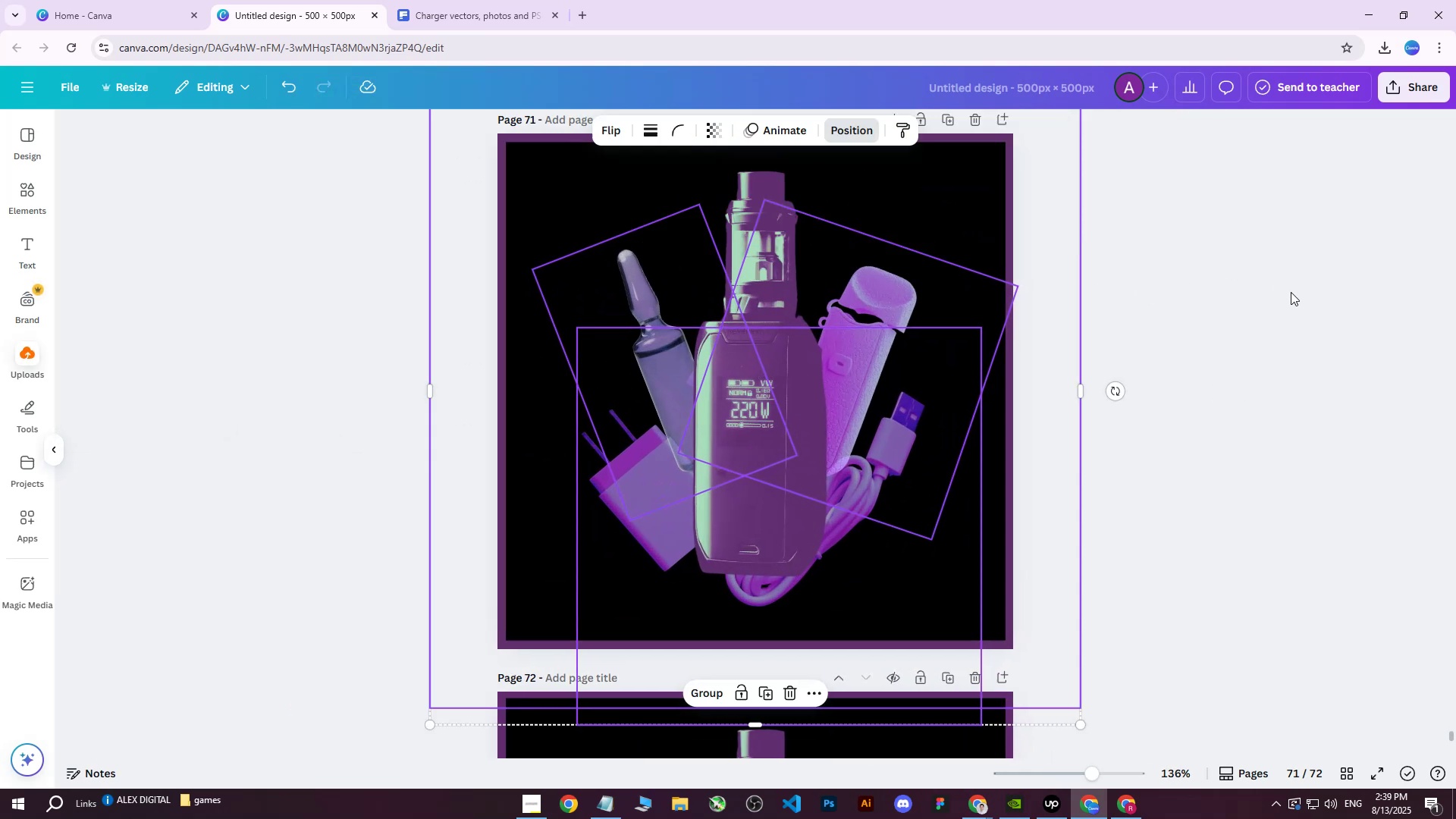 
double_click([1291, 292])
 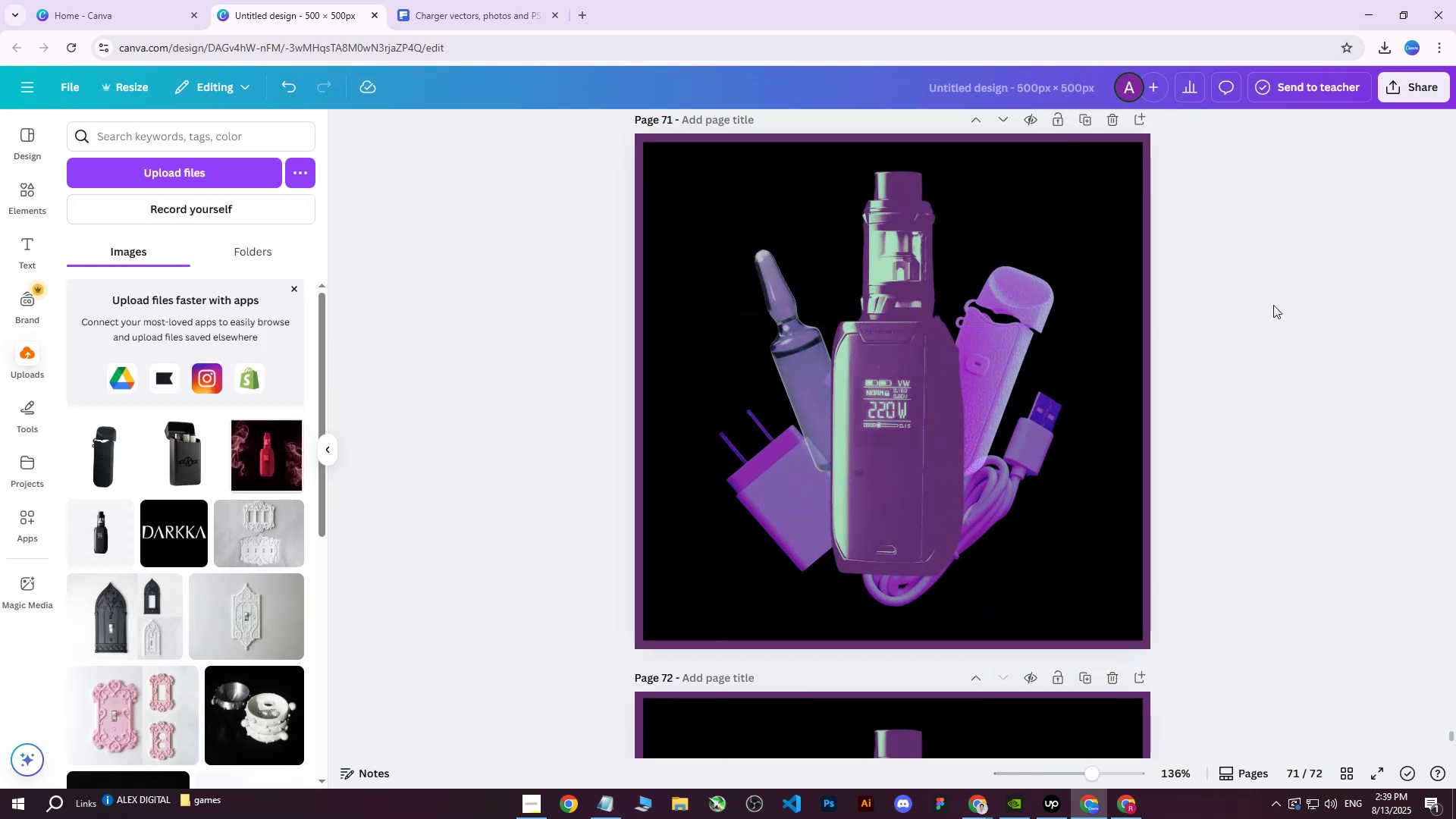 
scroll: coordinate [1241, 315], scroll_direction: up, amount: 1.0
 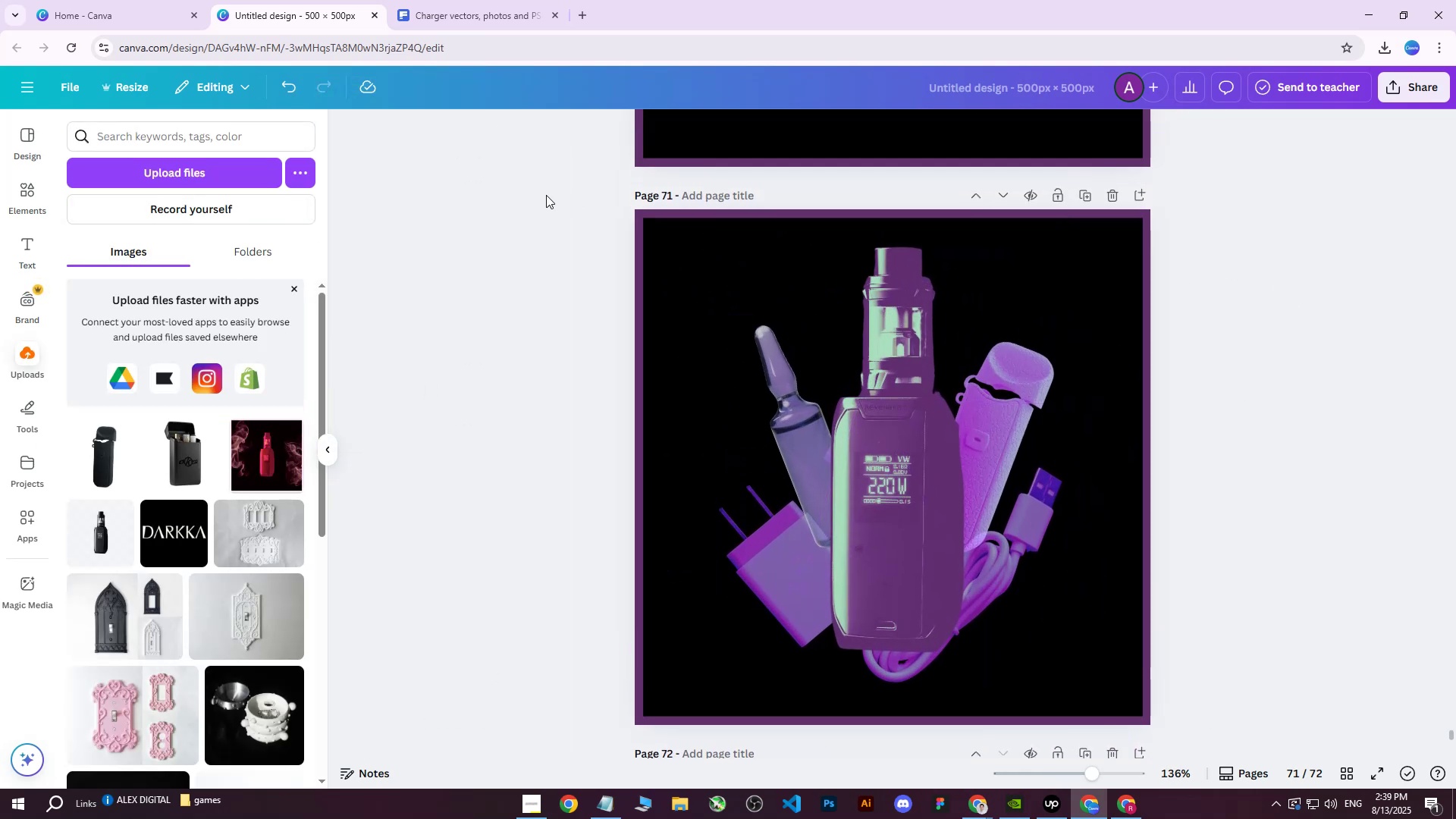 
hold_key(key=ControlLeft, duration=0.38)
scroll: coordinate [633, 304], scroll_direction: down, amount: 3.0
 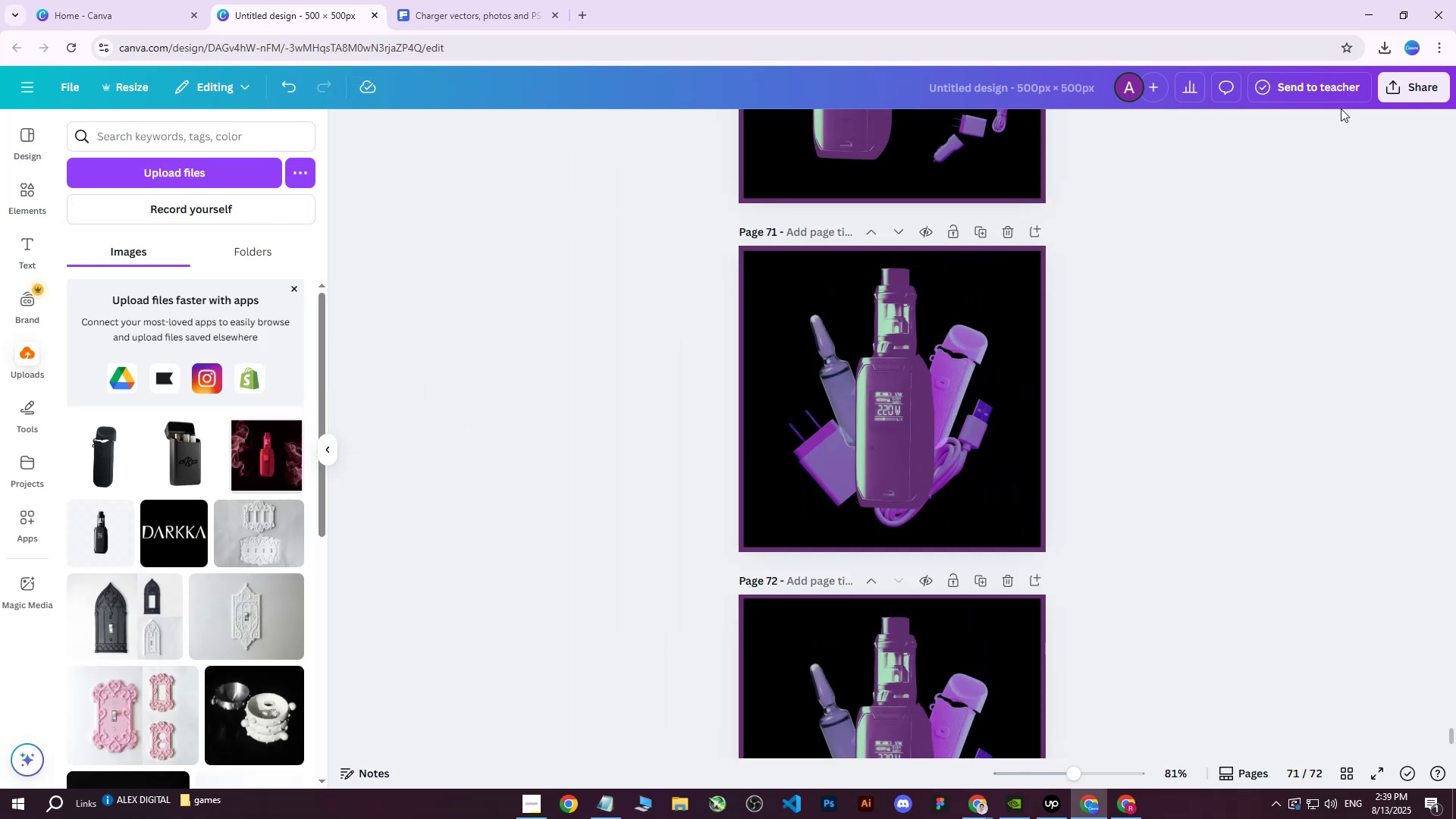 
left_click([1403, 96])
 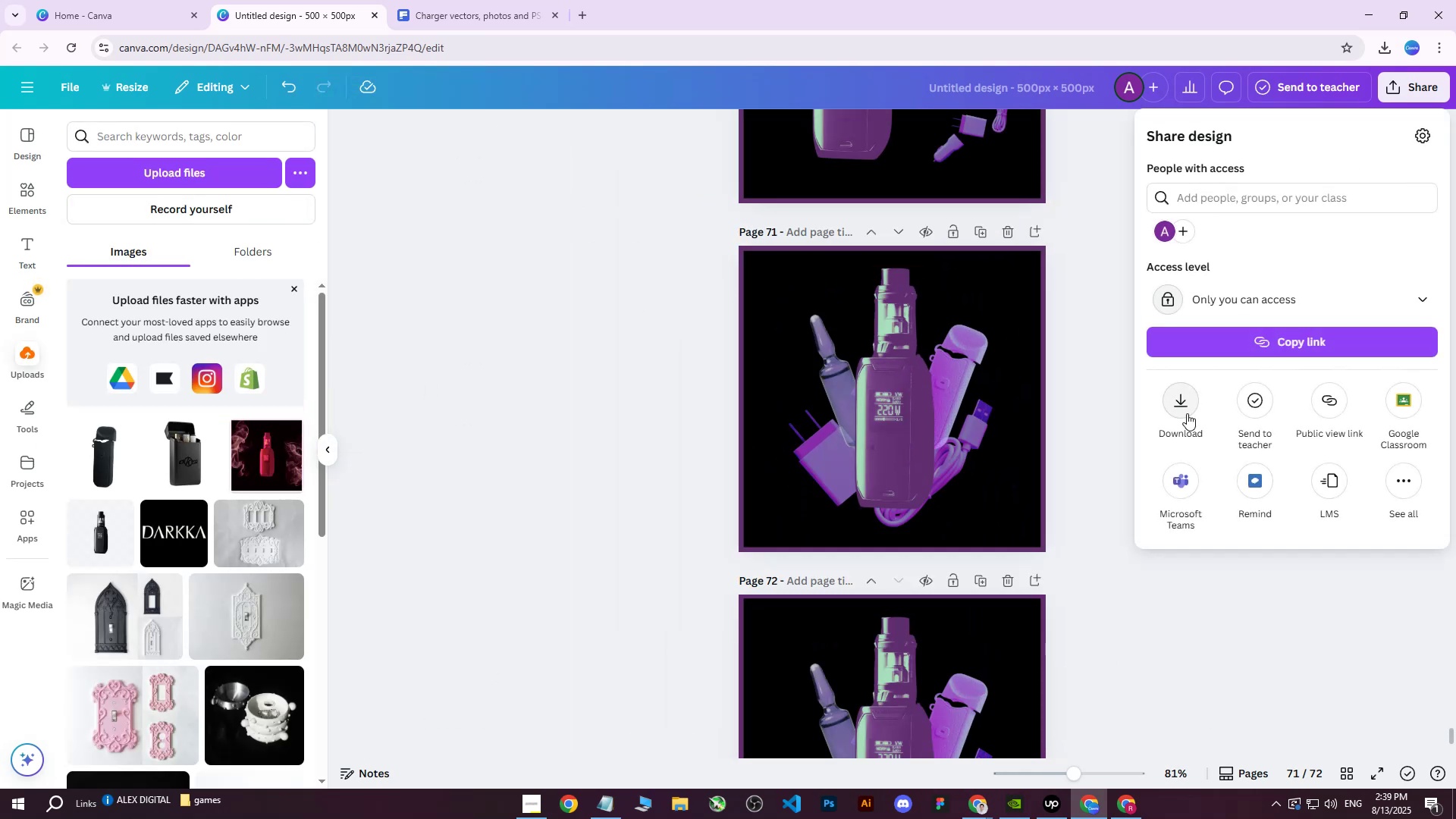 
left_click([1185, 398])
 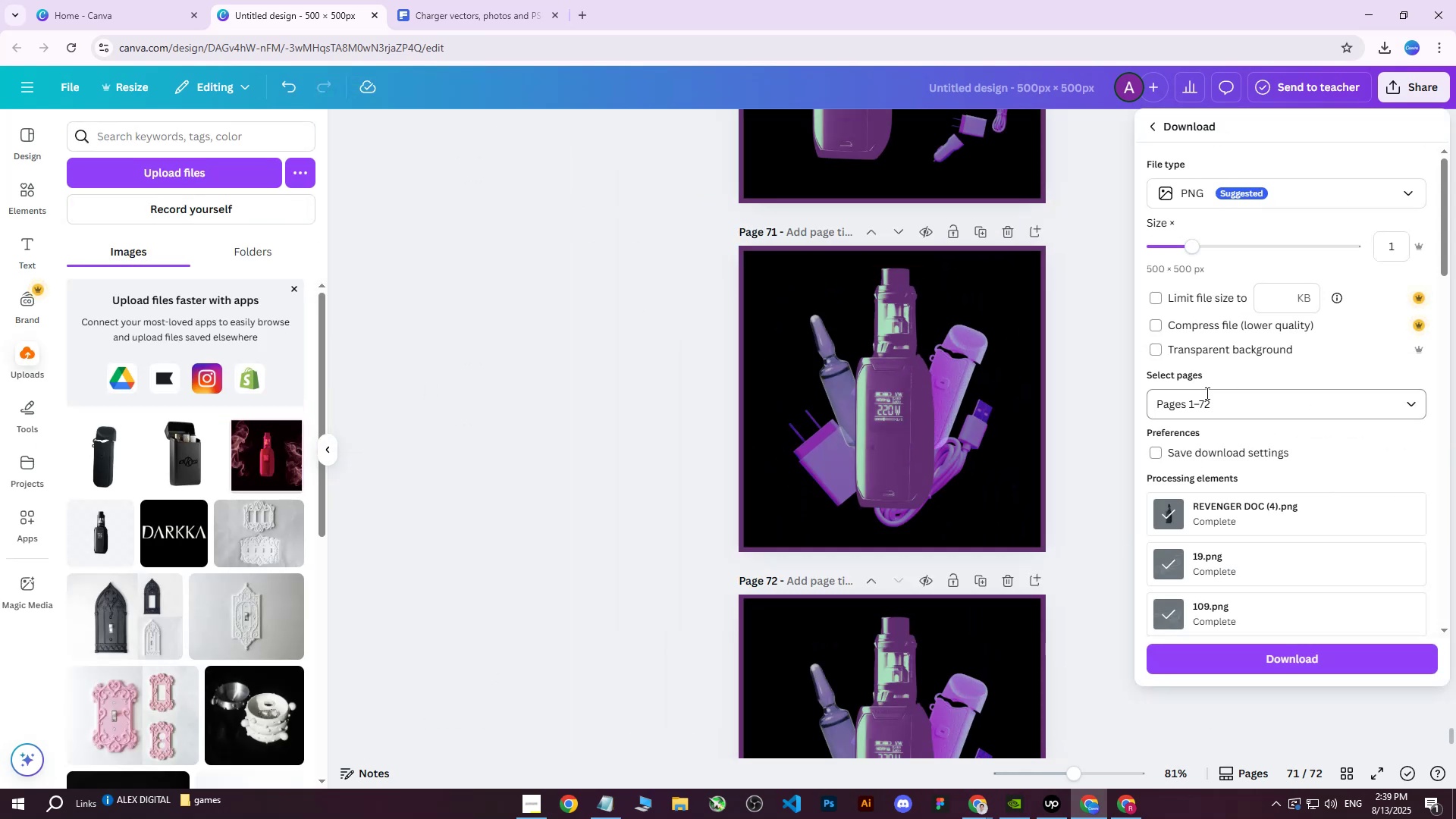 
double_click([1197, 449])
 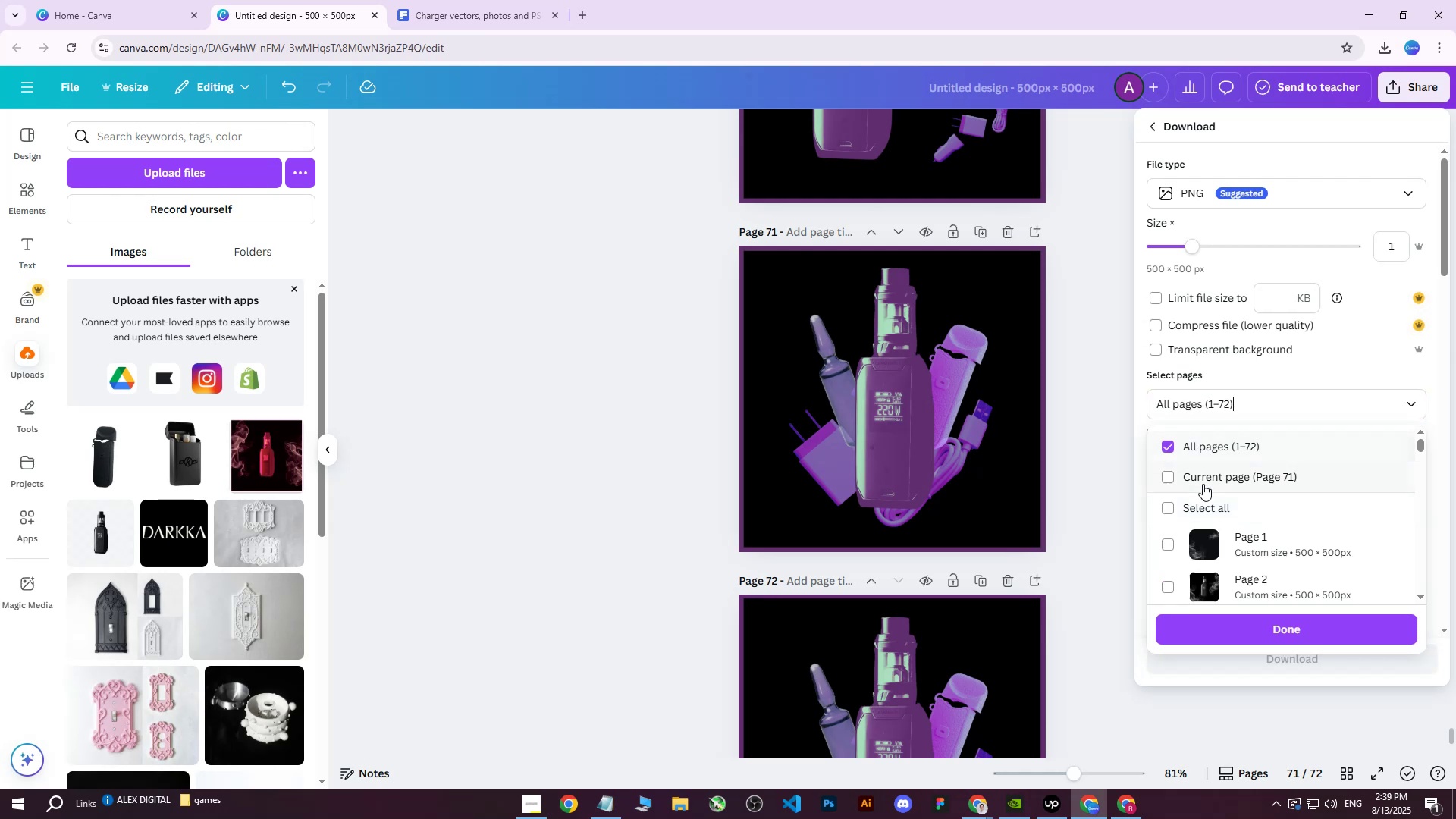 
triple_click([1203, 484])
 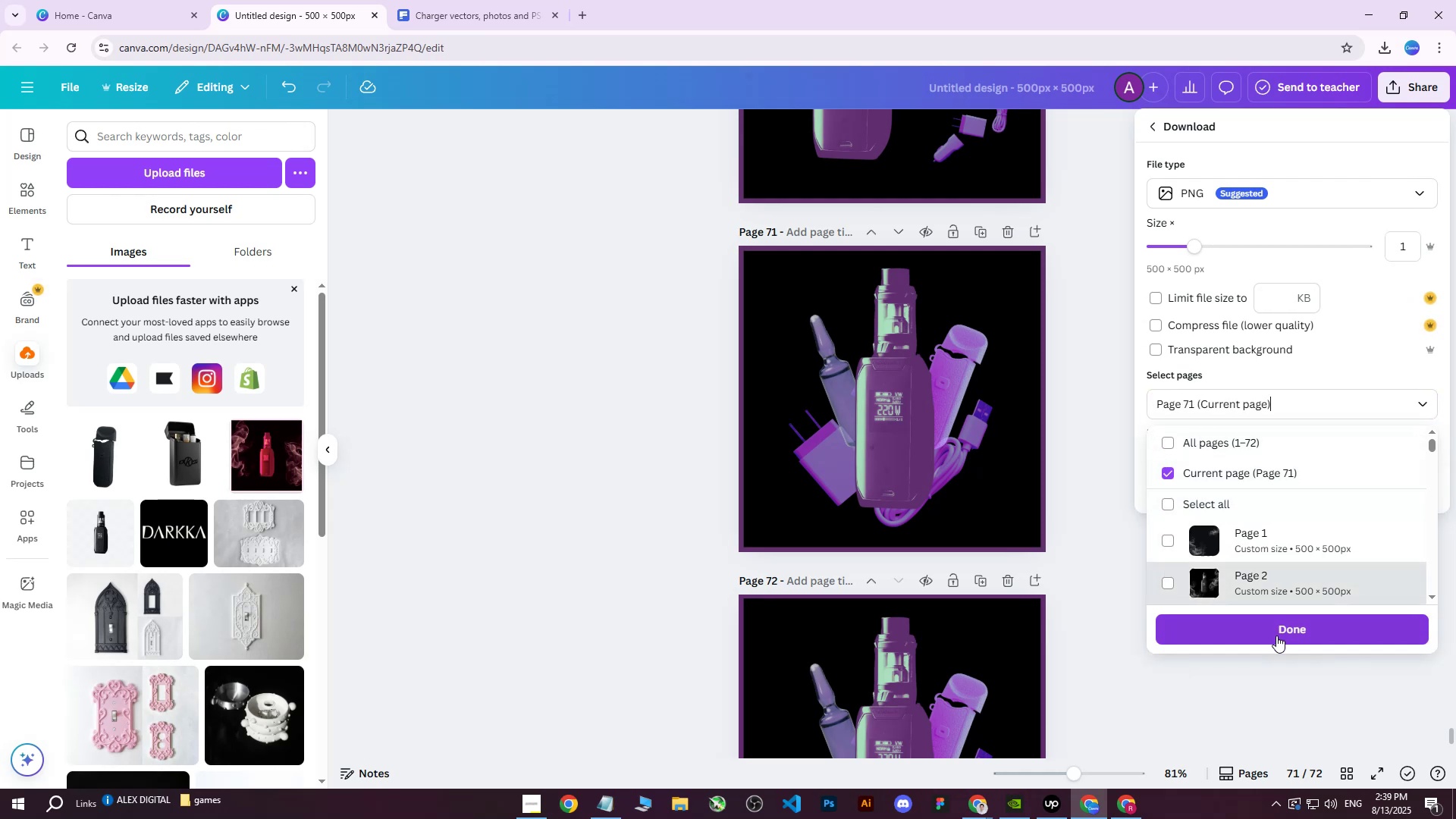 
left_click([1276, 640])
 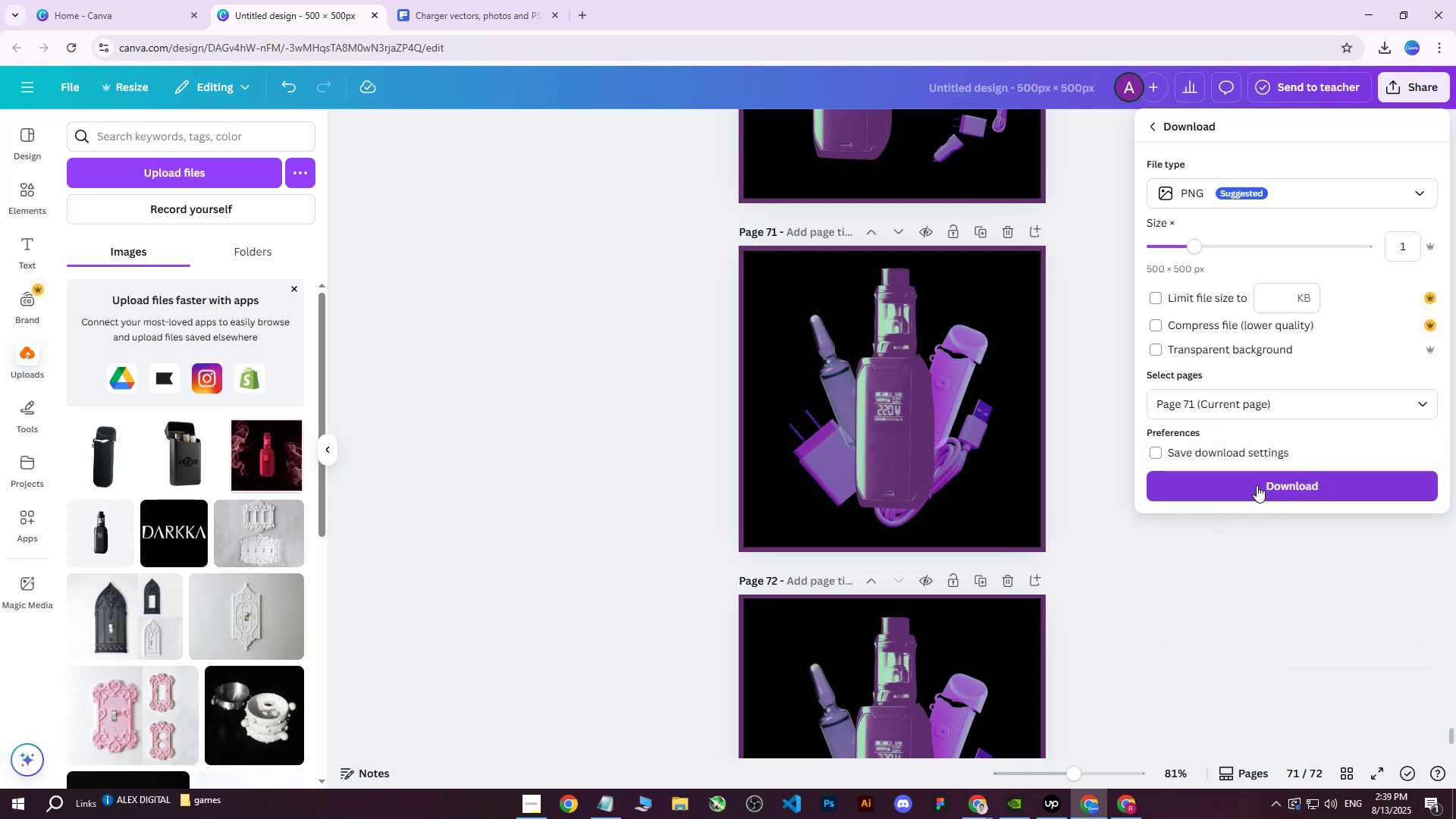 
left_click([1257, 485])
 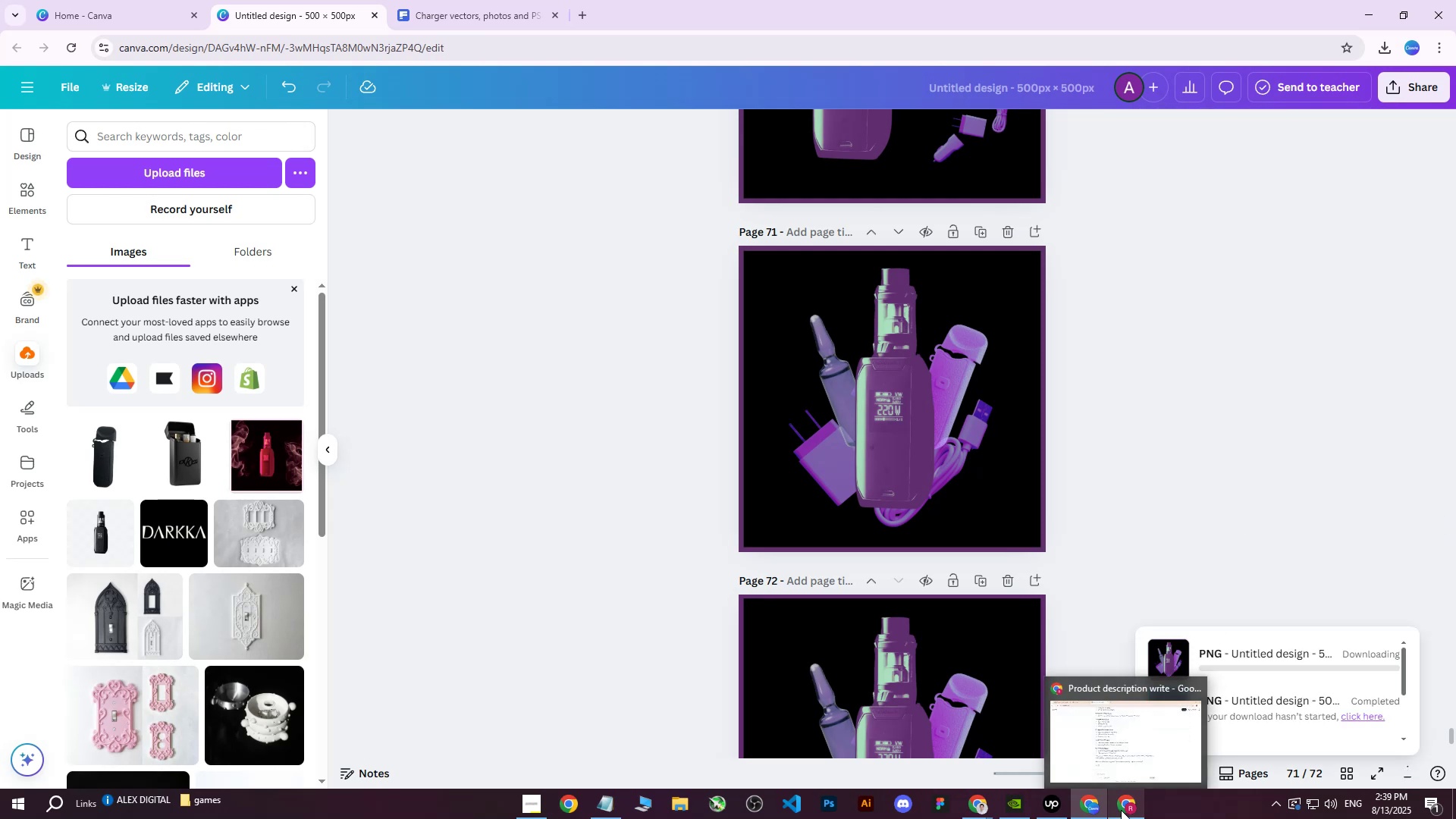 
left_click([1121, 810])
 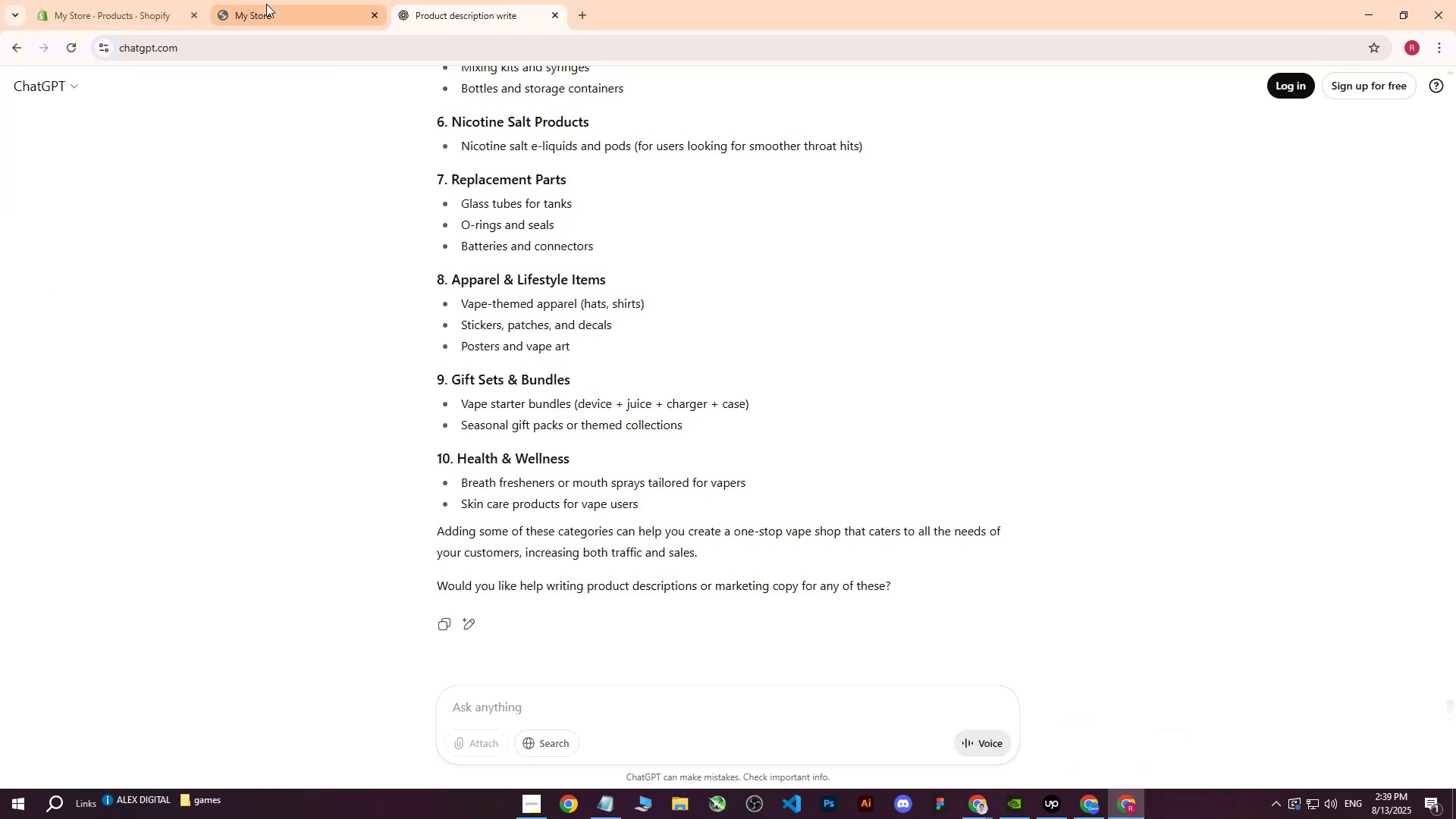 
left_click([127, 0])
 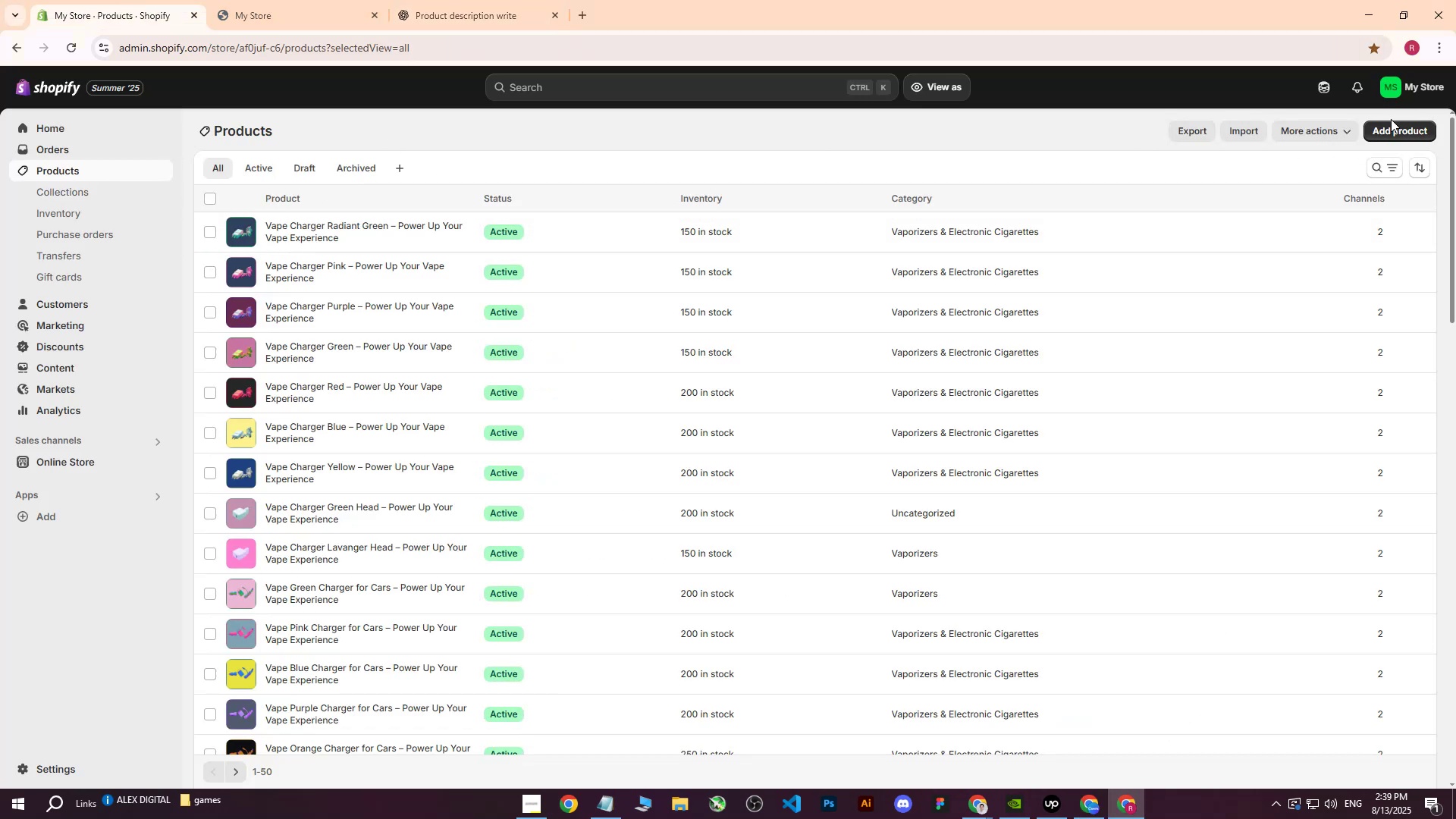 
left_click([1382, 131])
 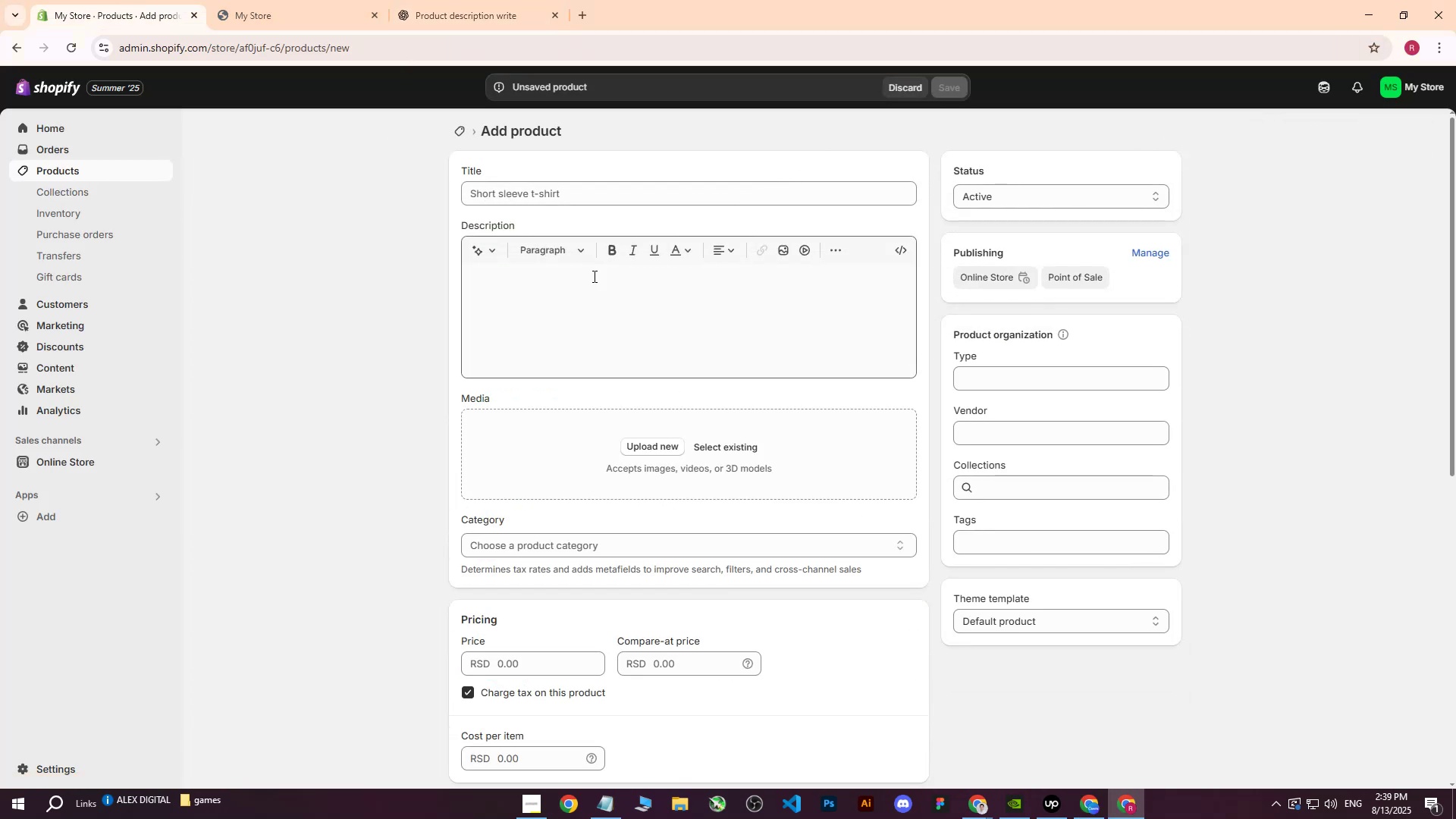 
left_click([560, 187])
 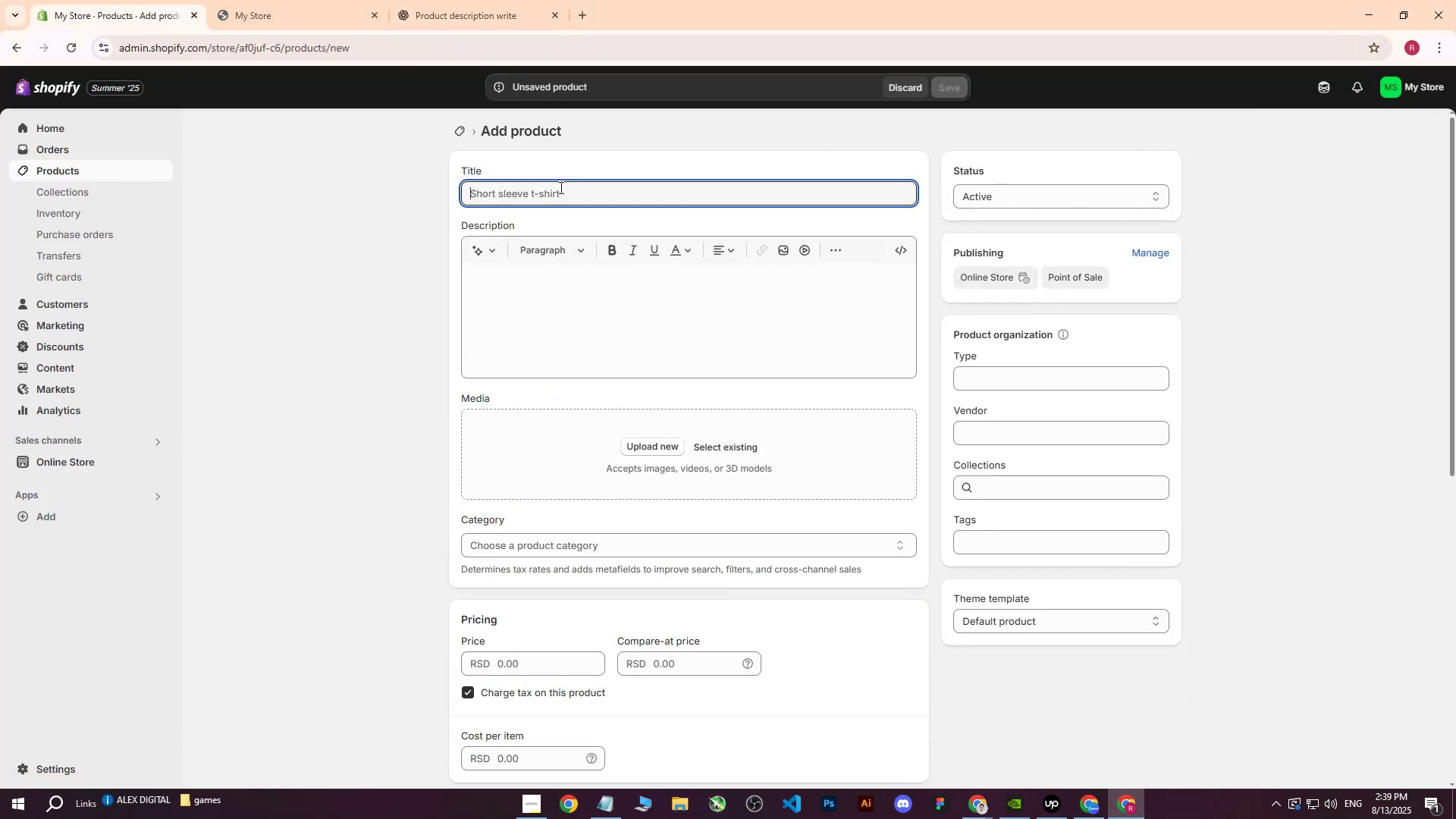 
type(Vape RE)
key(Backspace)
type(E)
key(Backspace)
type(E)
key(Backspace)
type(evenger Se)
key(Backspace)
key(Backspace)
type(Ultimate s)
key(Backspace)
type(Set)
 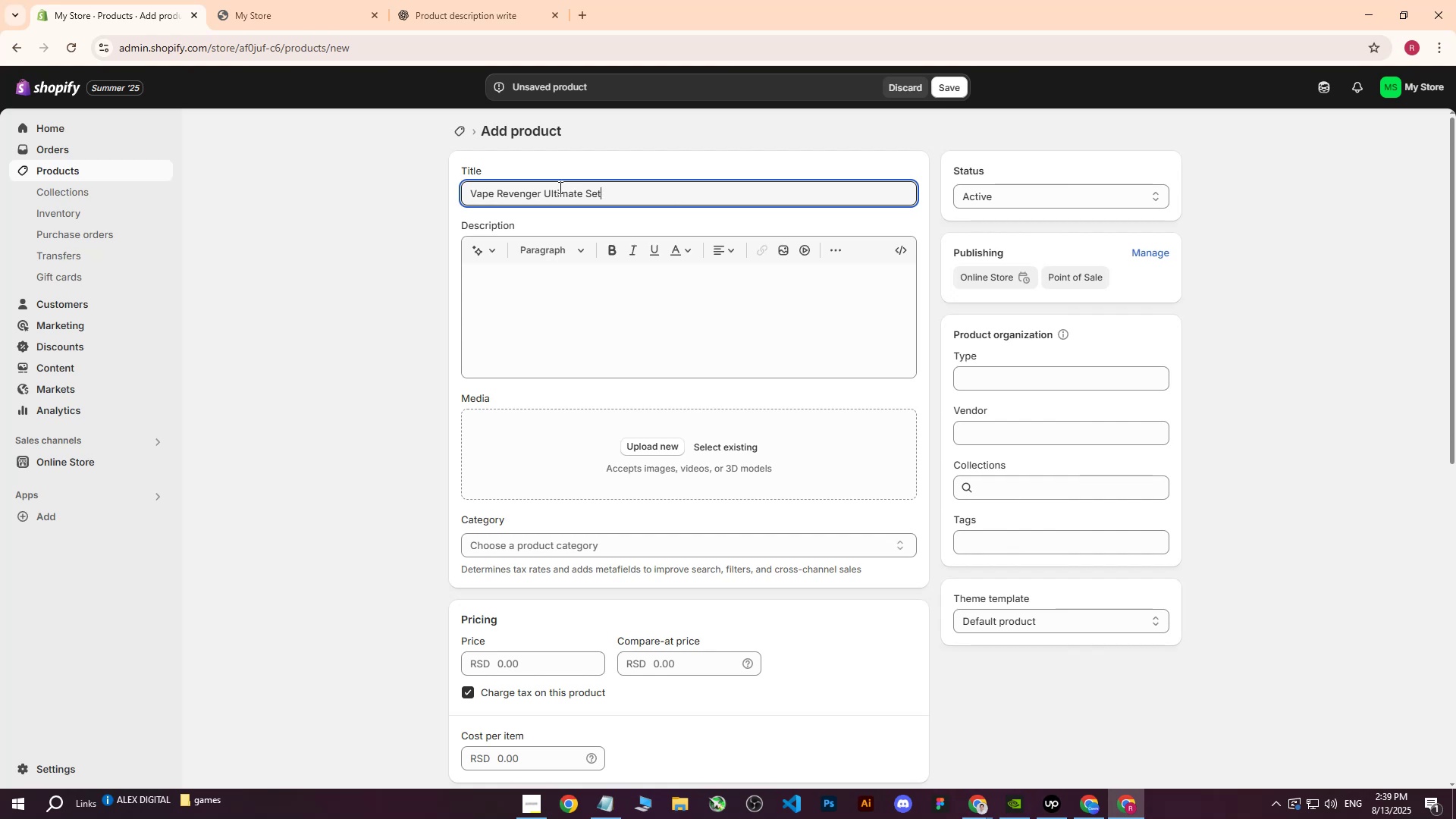 
wait(10.45)
 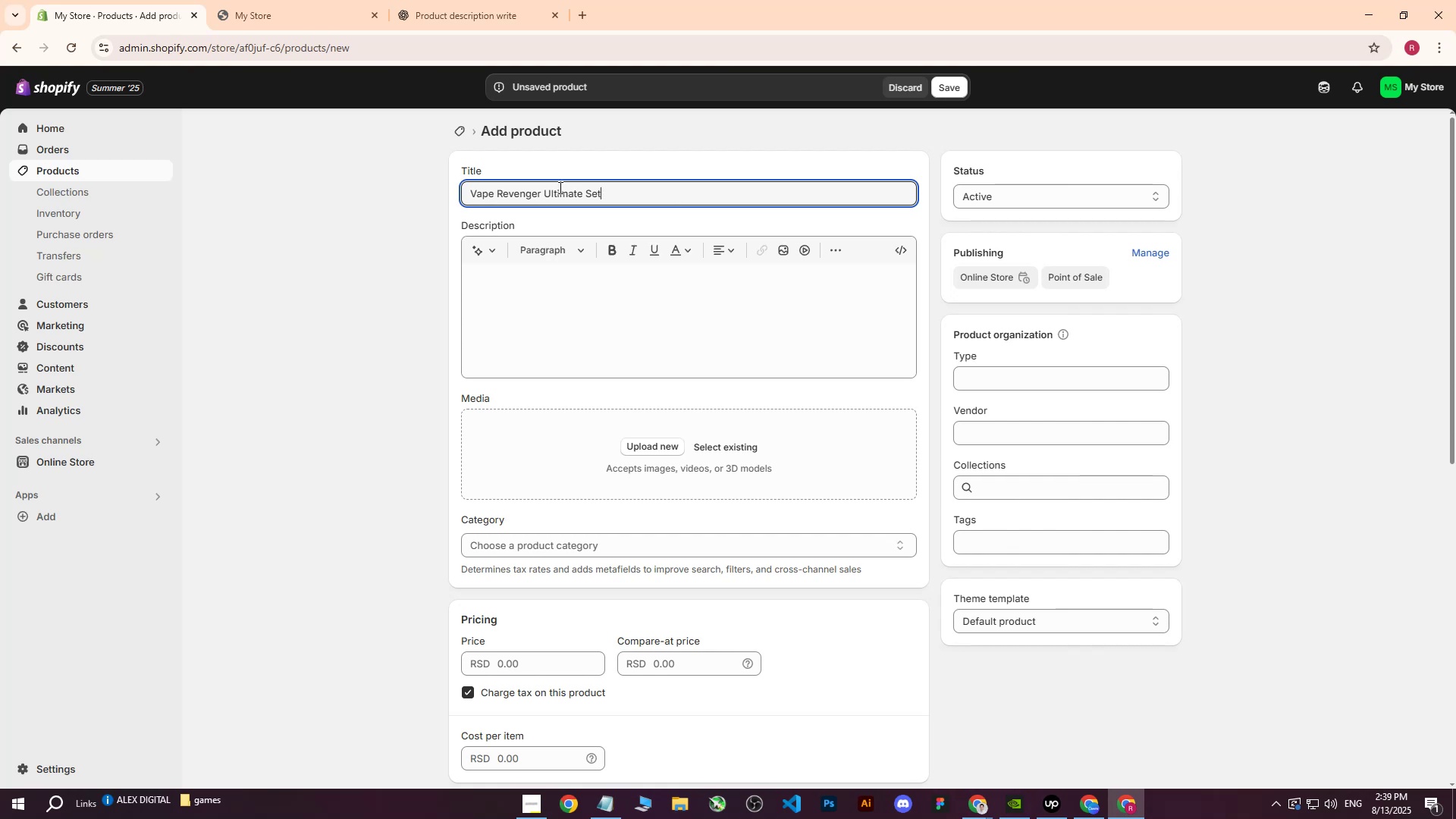 
key(Space)
 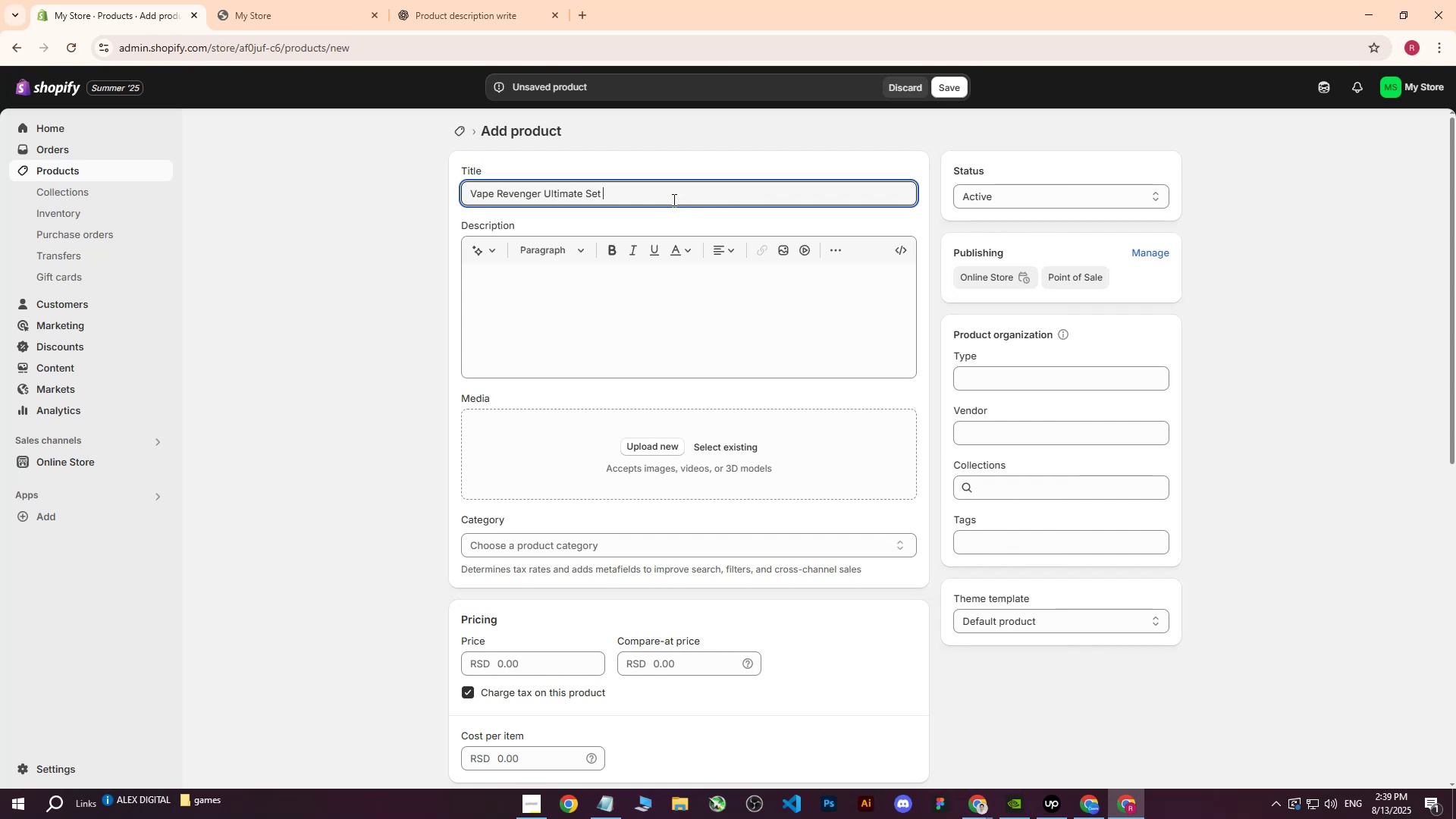 
left_click_drag(start_coordinate=[670, 197], to_coordinate=[415, 196])
 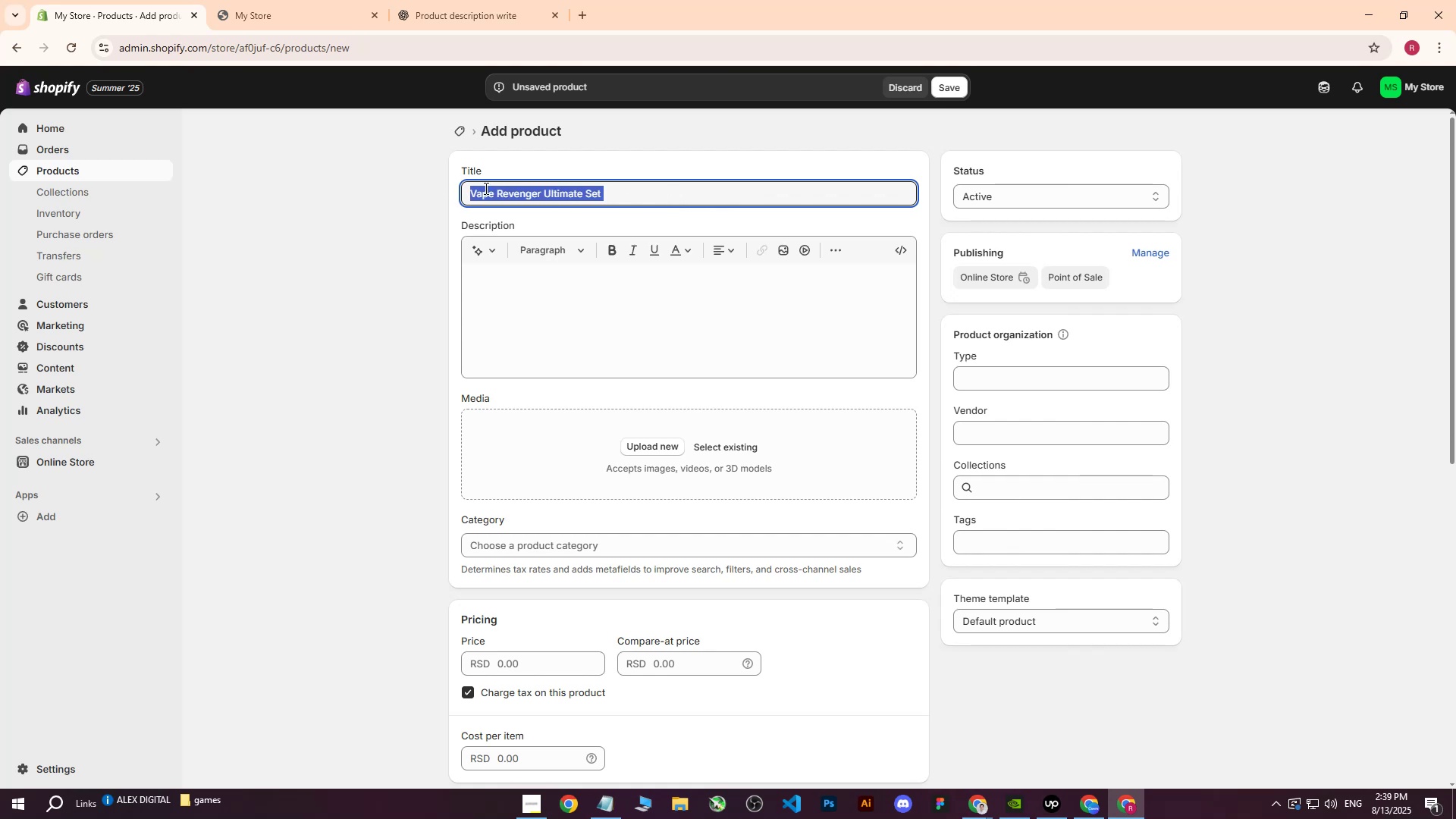 
key(Control+ControlLeft)
 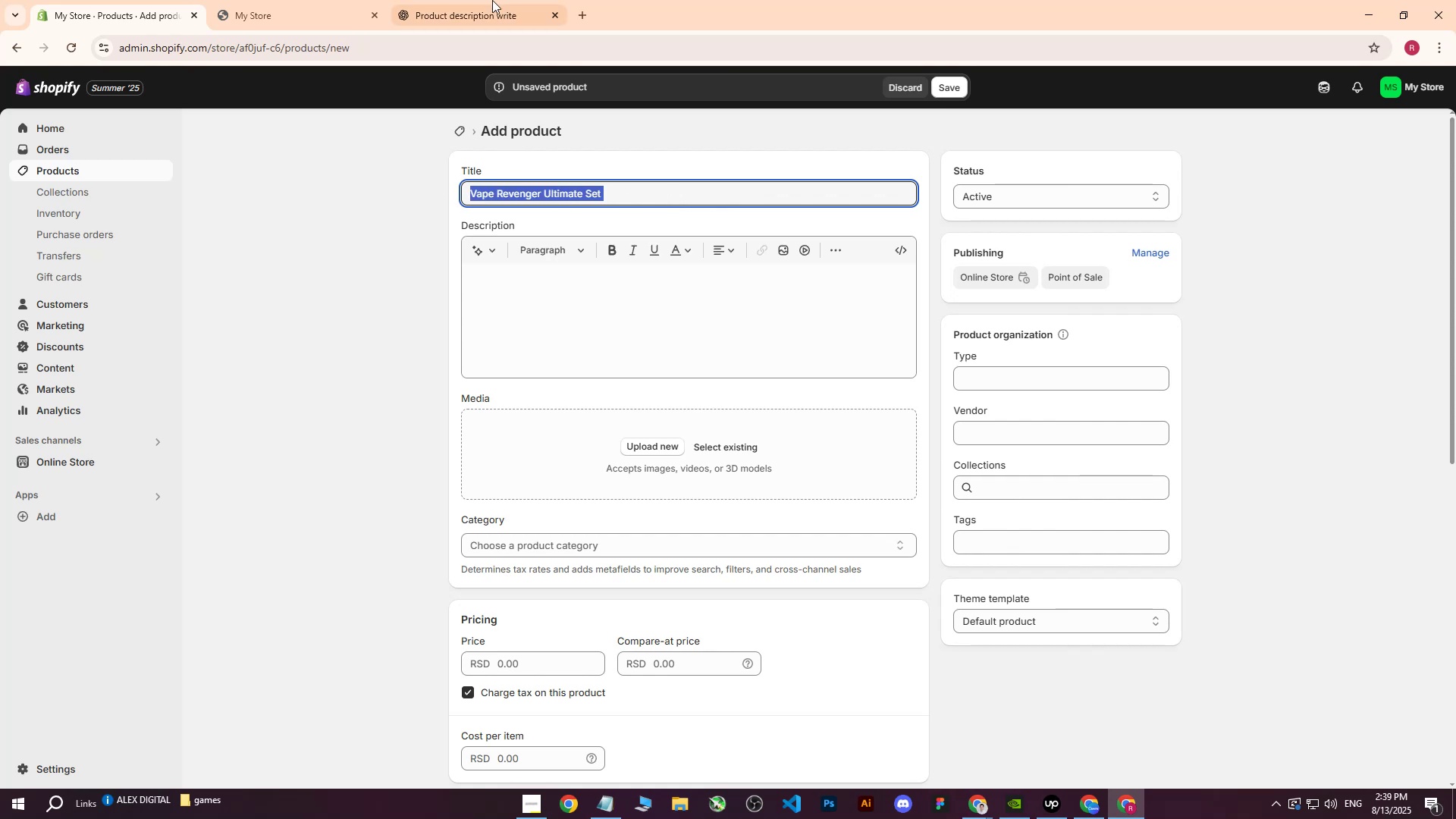 
key(Control+C)
 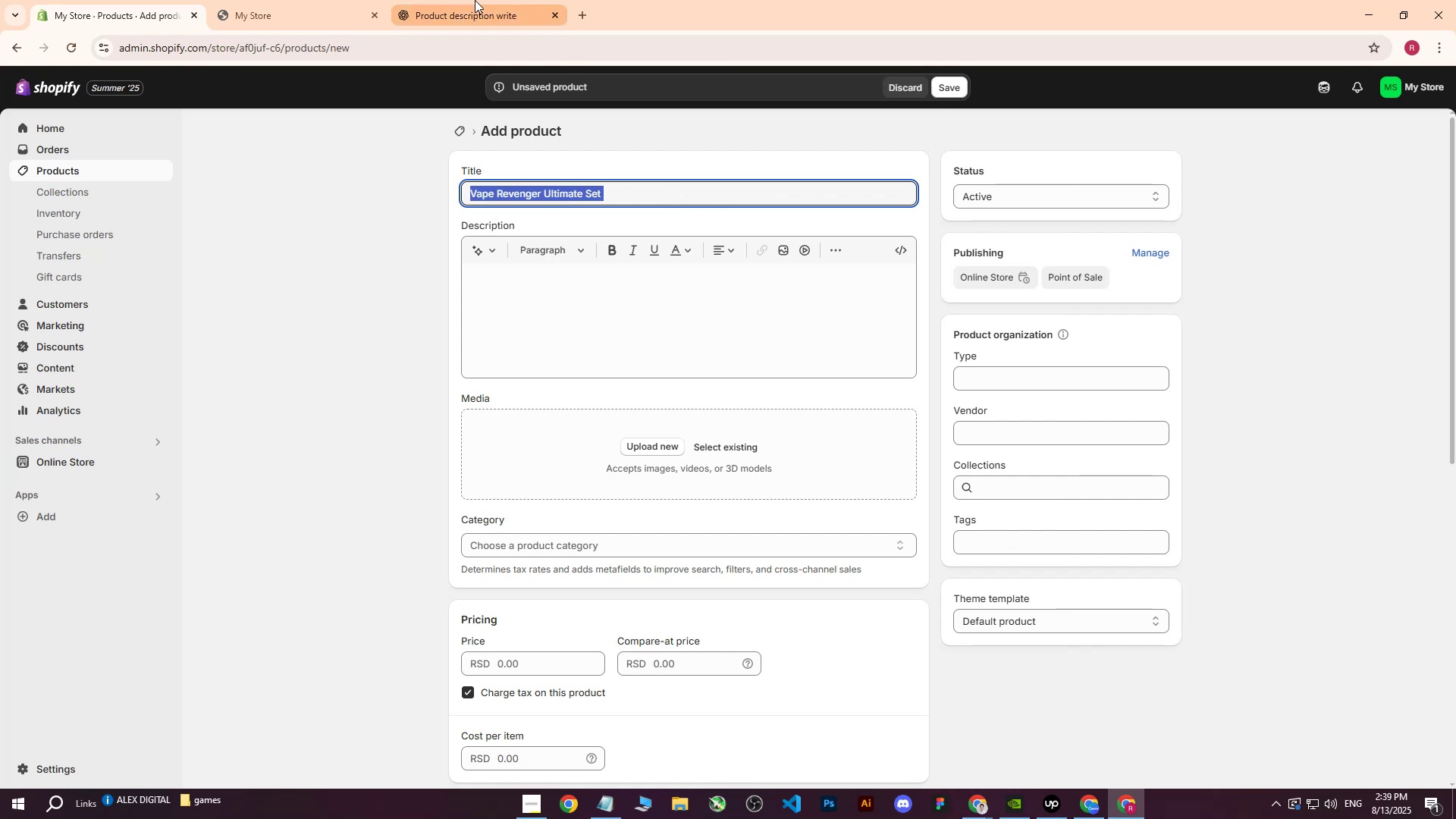 
left_click([475, 0])
 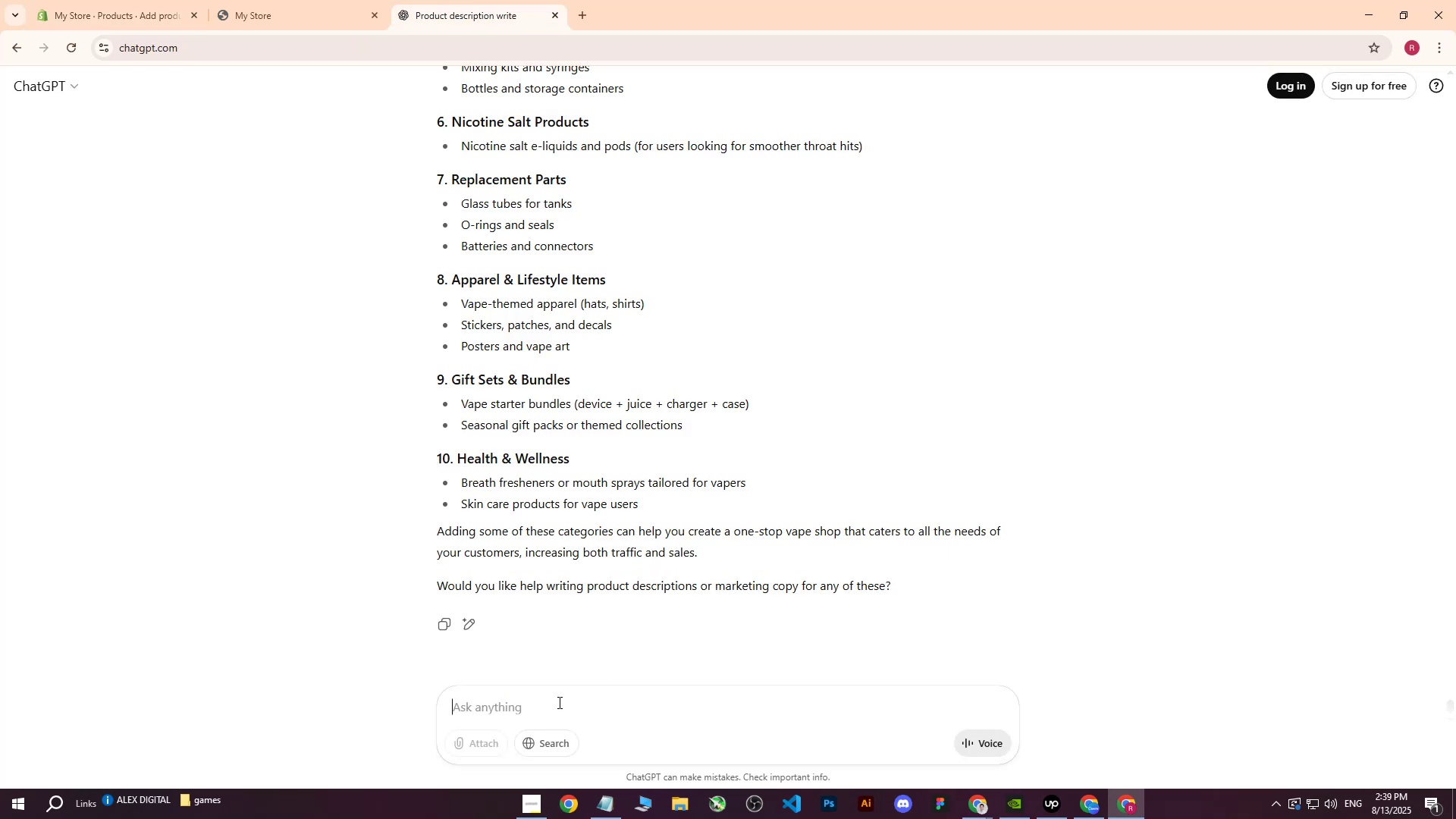 
left_click([552, 705])
 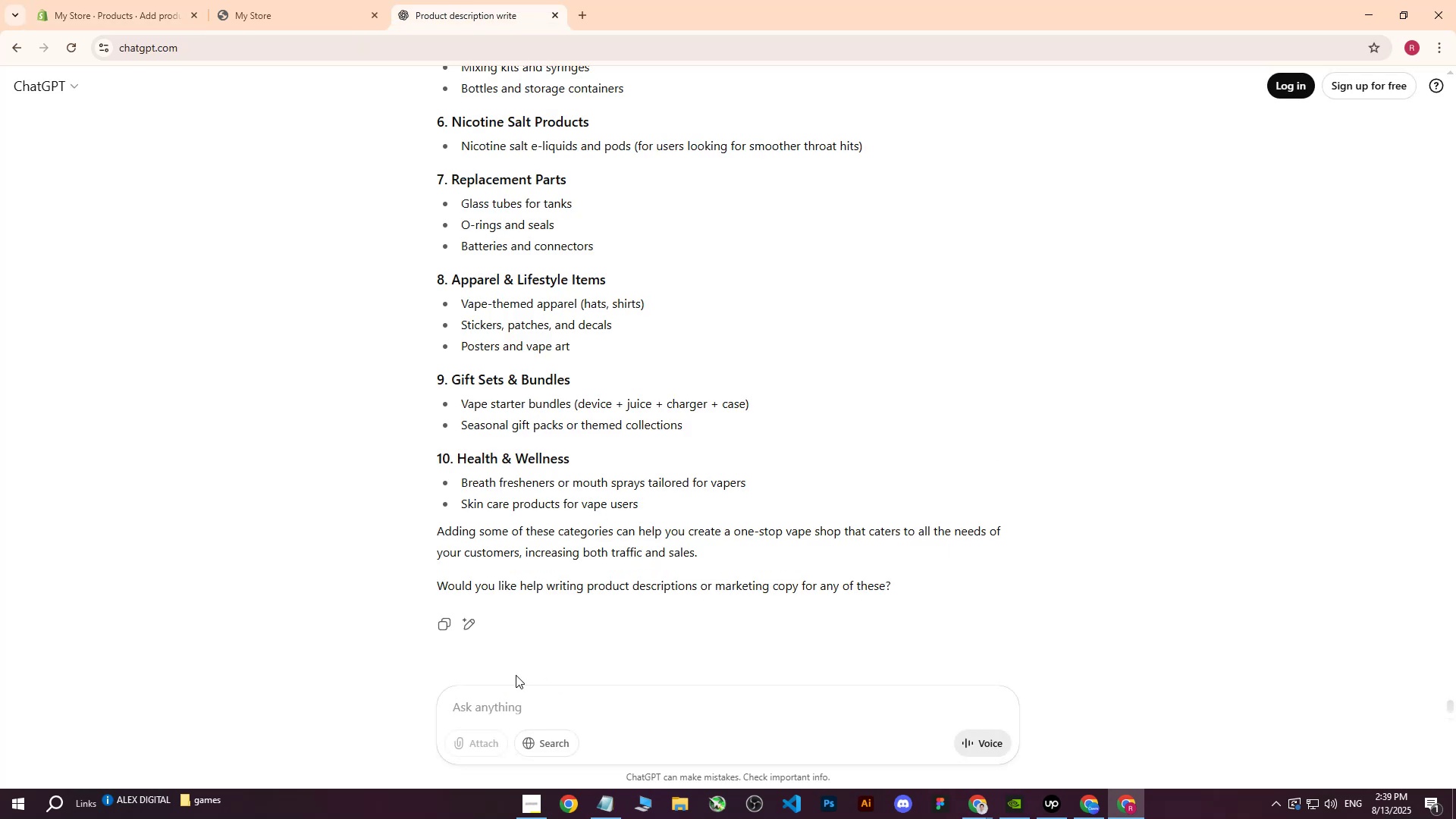 
type(write me headingh )
key(Backspace)
key(Backspace)
type( and body for product )
key(Backspace)
type(: vape revenger set which consist of )
 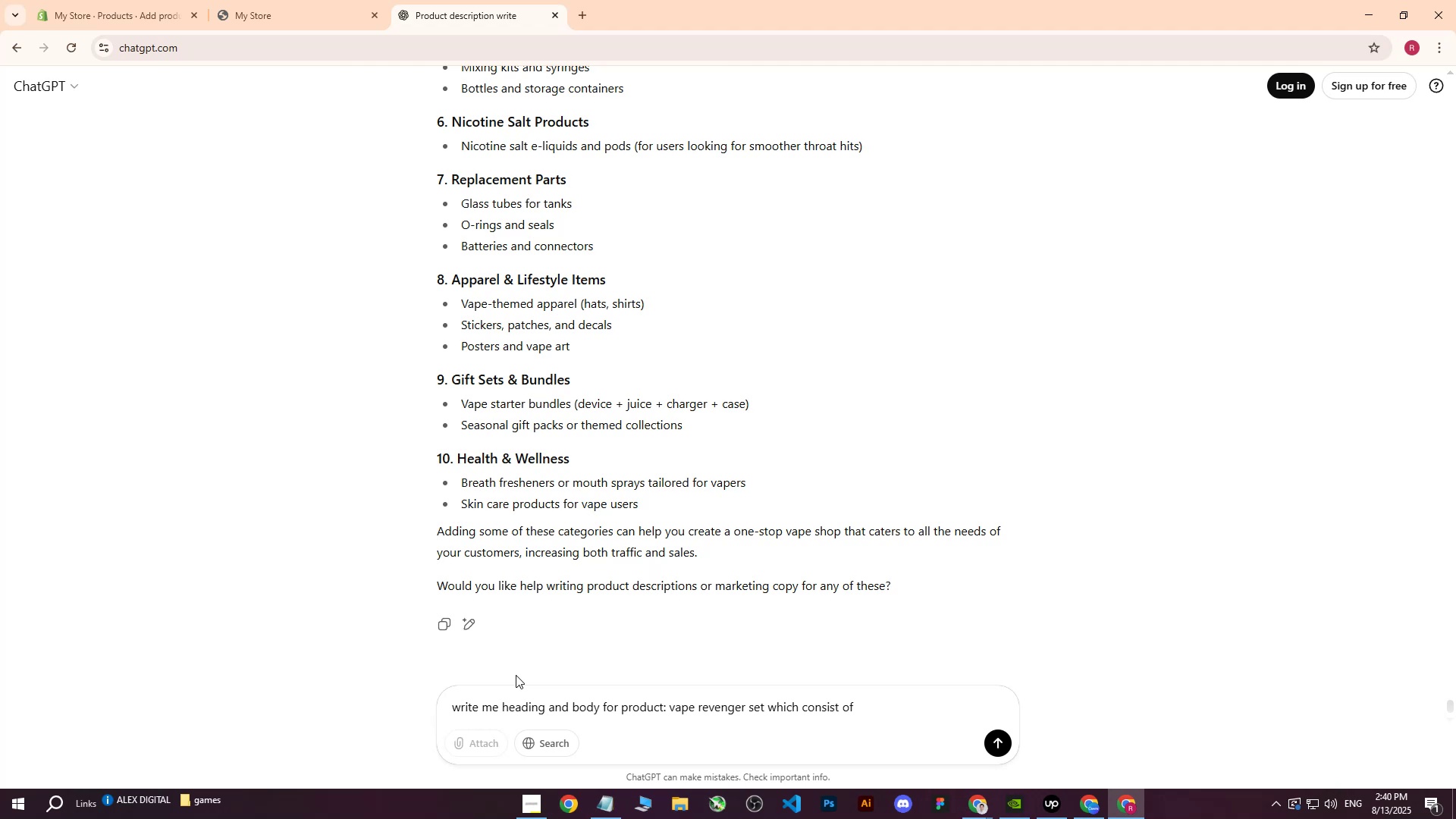 
wait(9.1)
 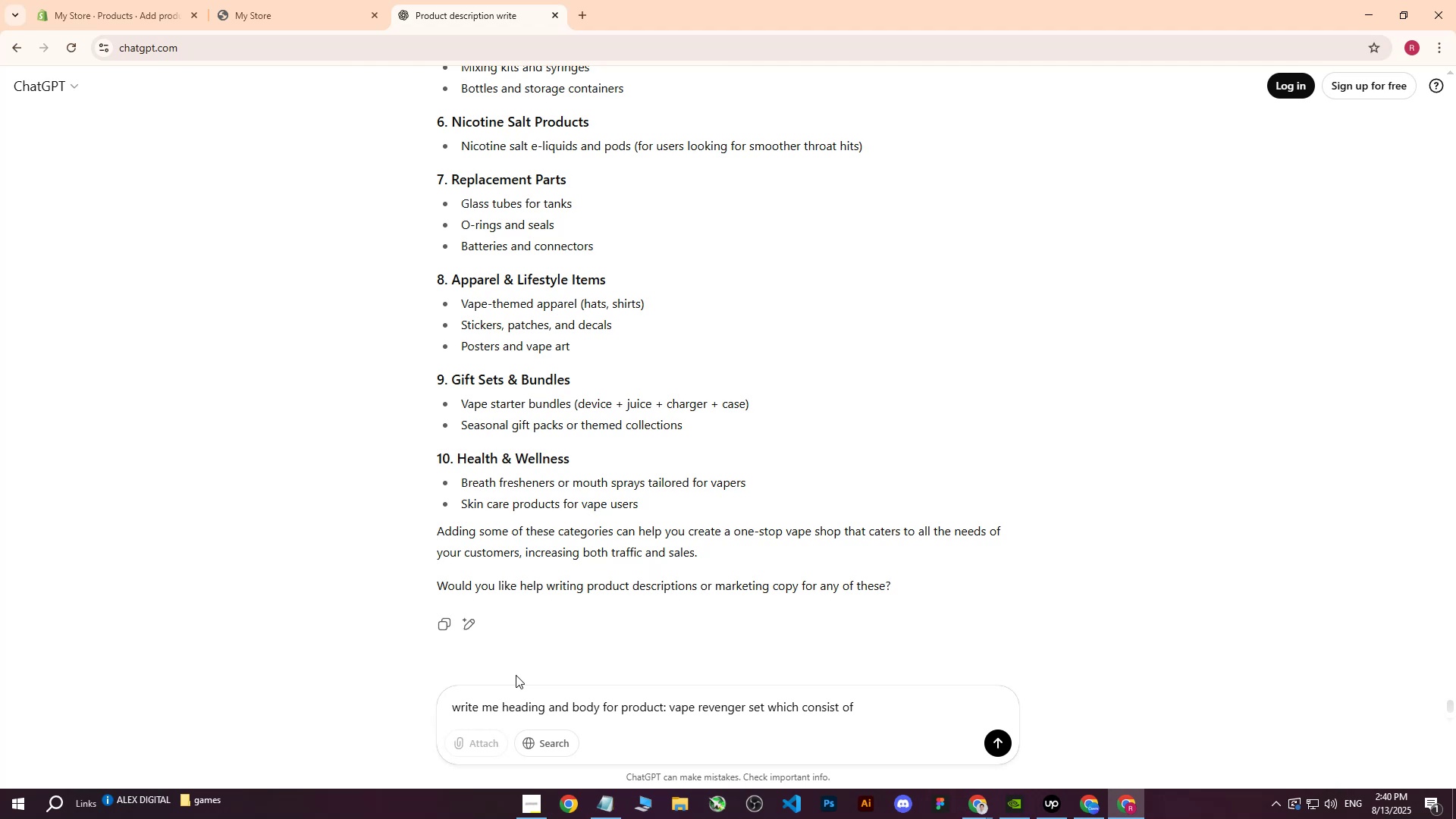 
type(p)
key(Backspace)
type(product,refill liquid,case and cr)
key(Backspace)
type(hatger)
key(Backspace)
key(Backspace)
key(Backspace)
key(Backspace)
type(he)
key(Backspace)
key(Backspace)
key(Backspace)
type(arger)
 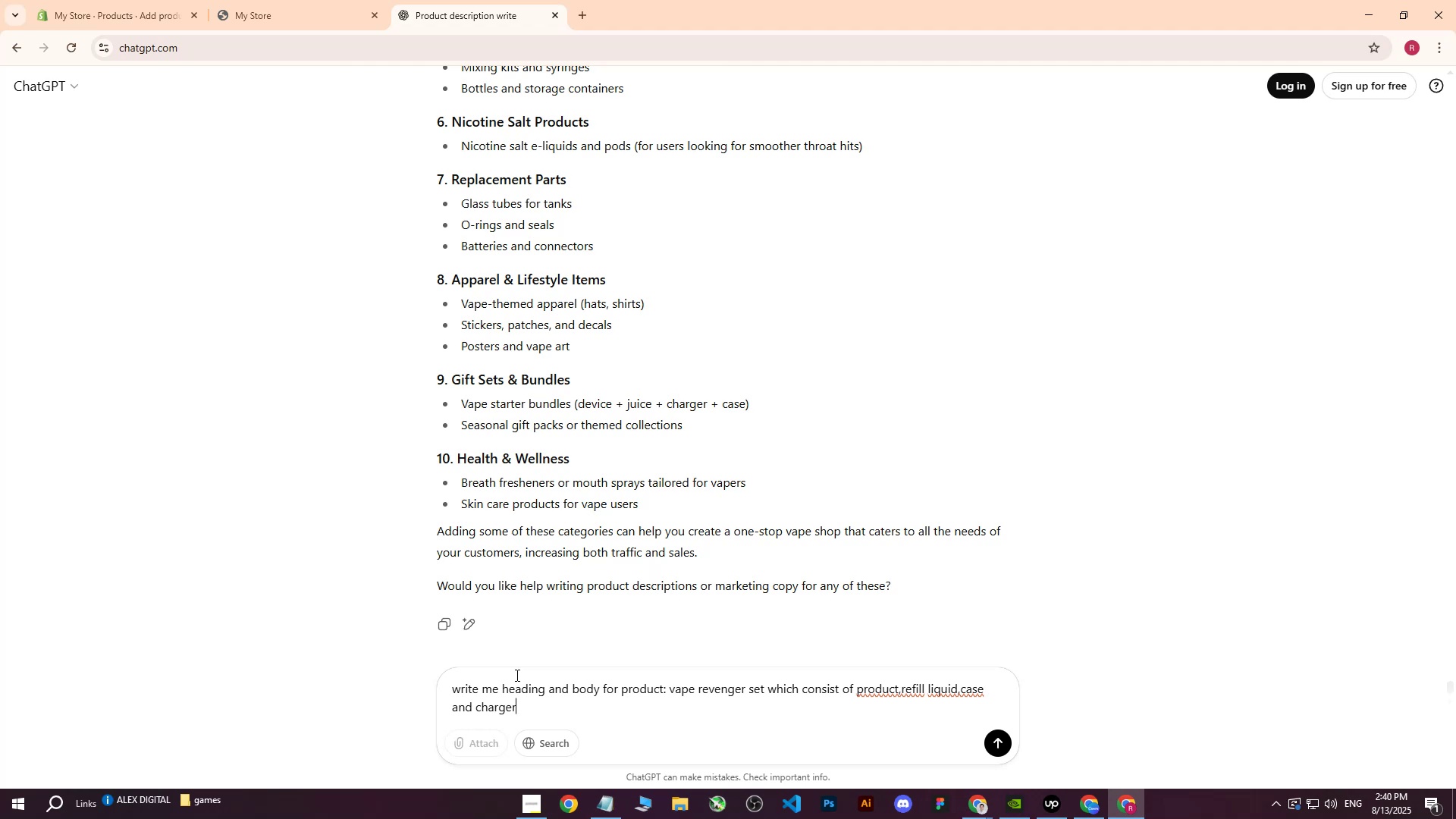 
key(Enter)
 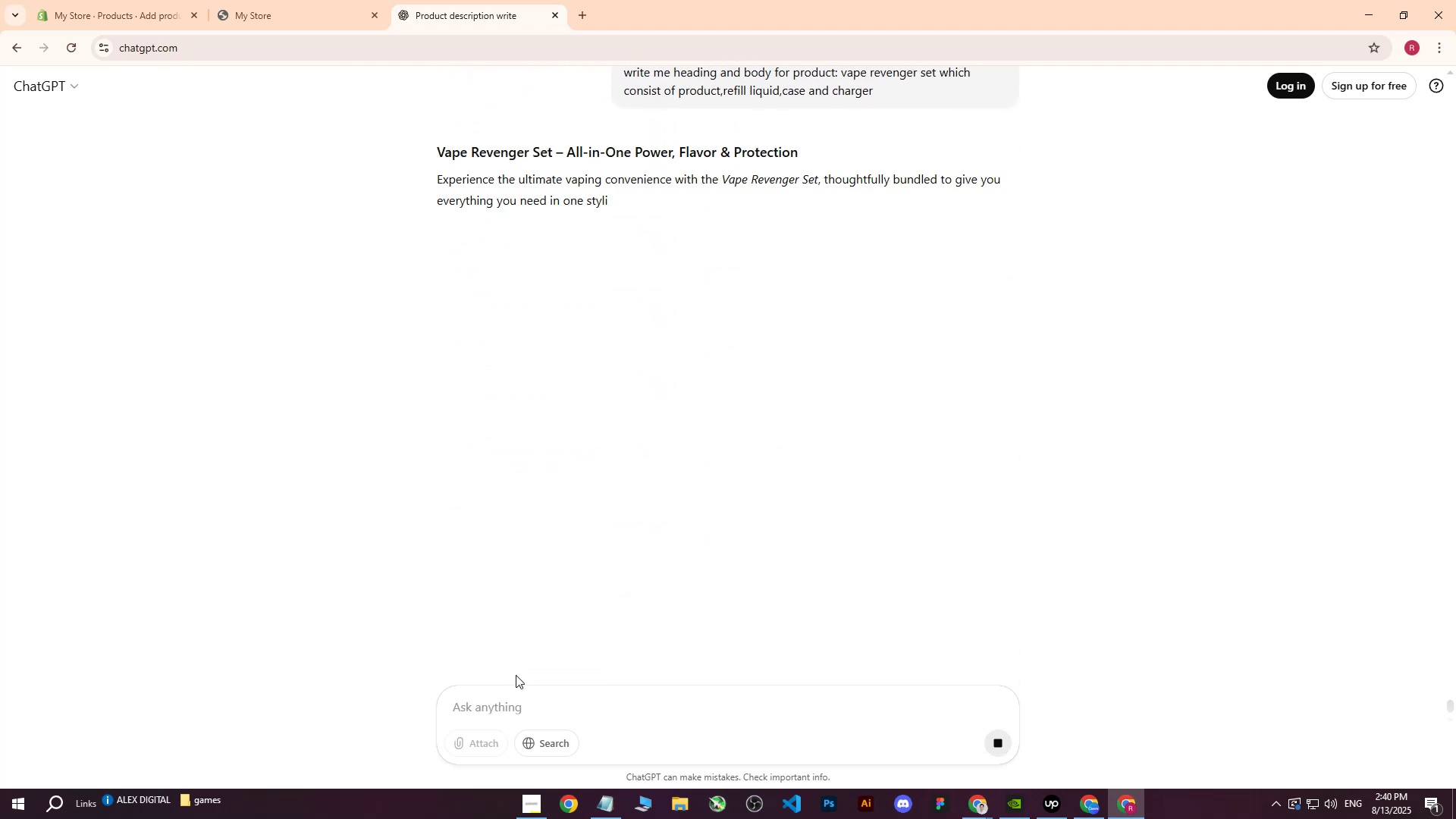 
wait(9.16)
 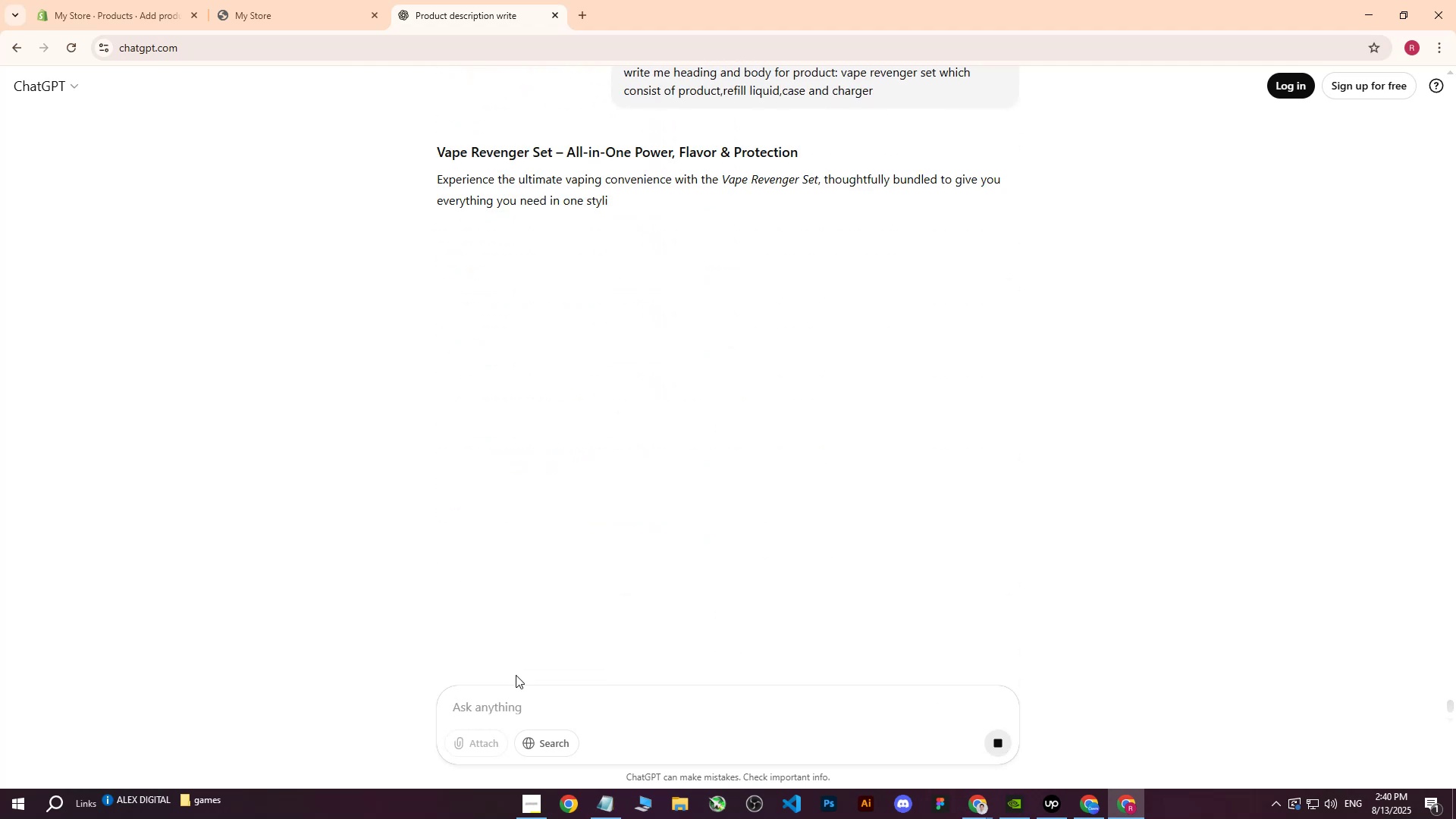 
scroll: coordinate [580, 434], scroll_direction: down, amount: 3.0
 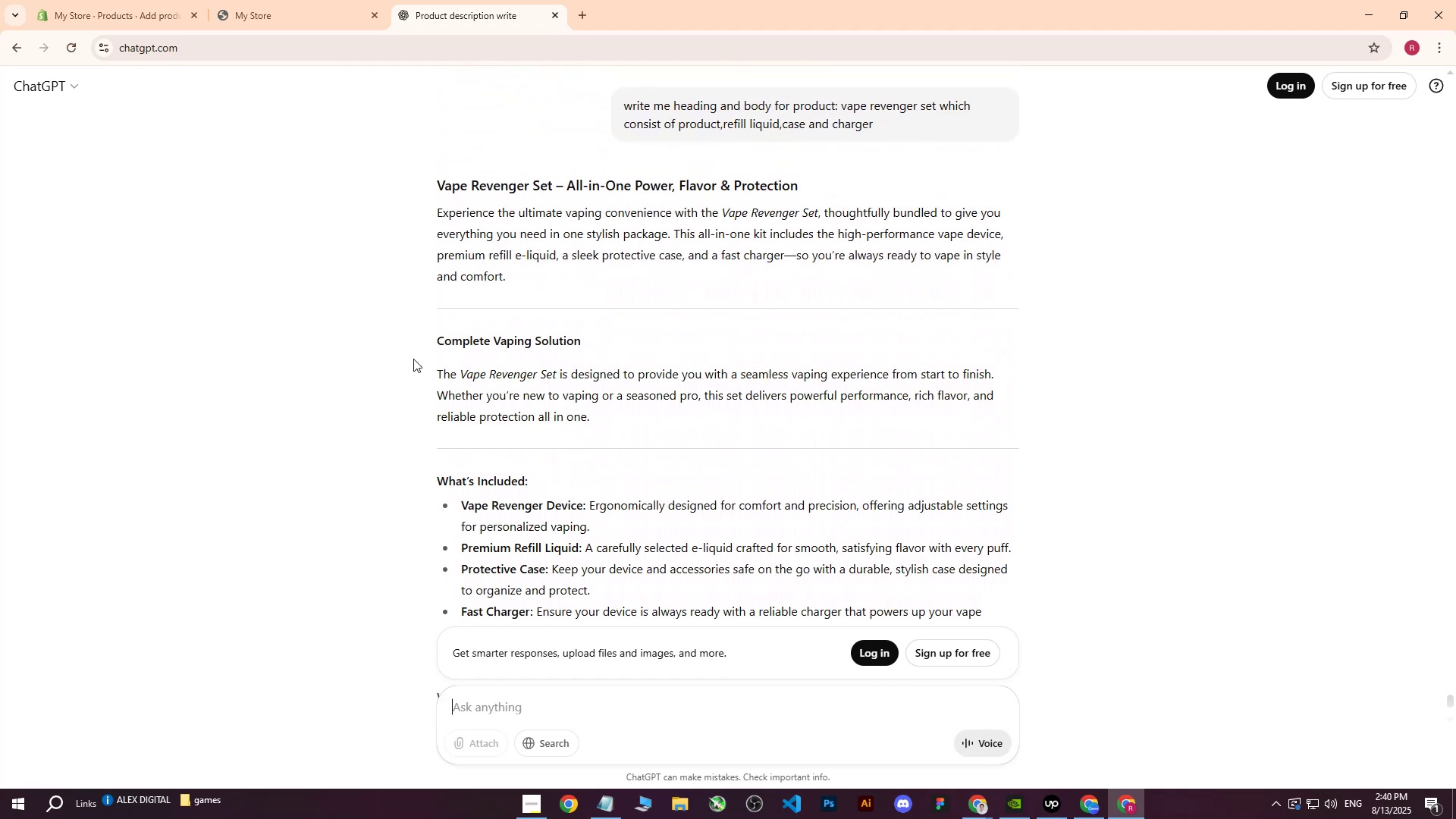 
left_click_drag(start_coordinate=[430, 360], to_coordinate=[599, 423])
 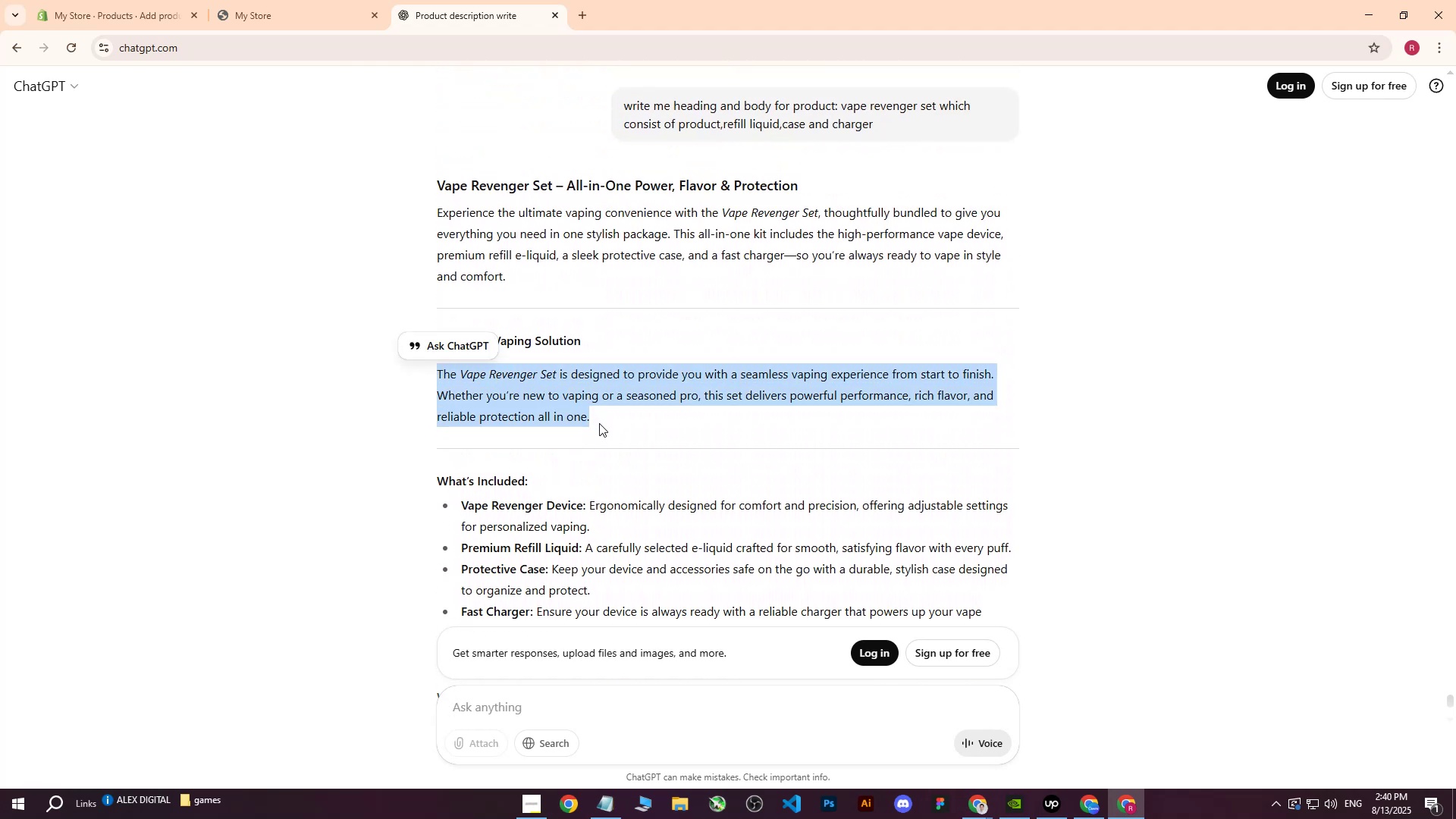 
left_click([599, 423])
 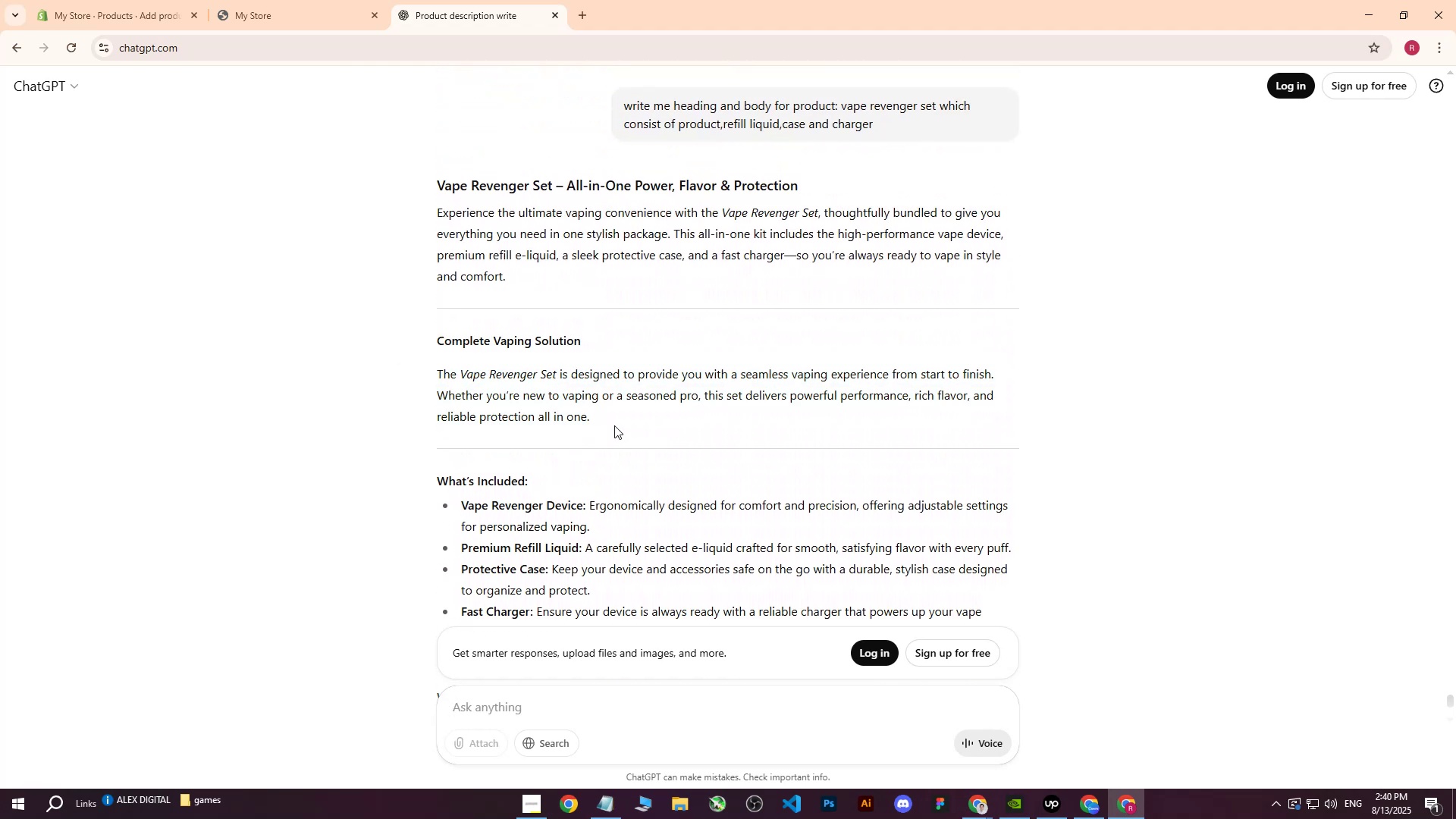 
scroll: coordinate [620, 425], scroll_direction: down, amount: 2.0
 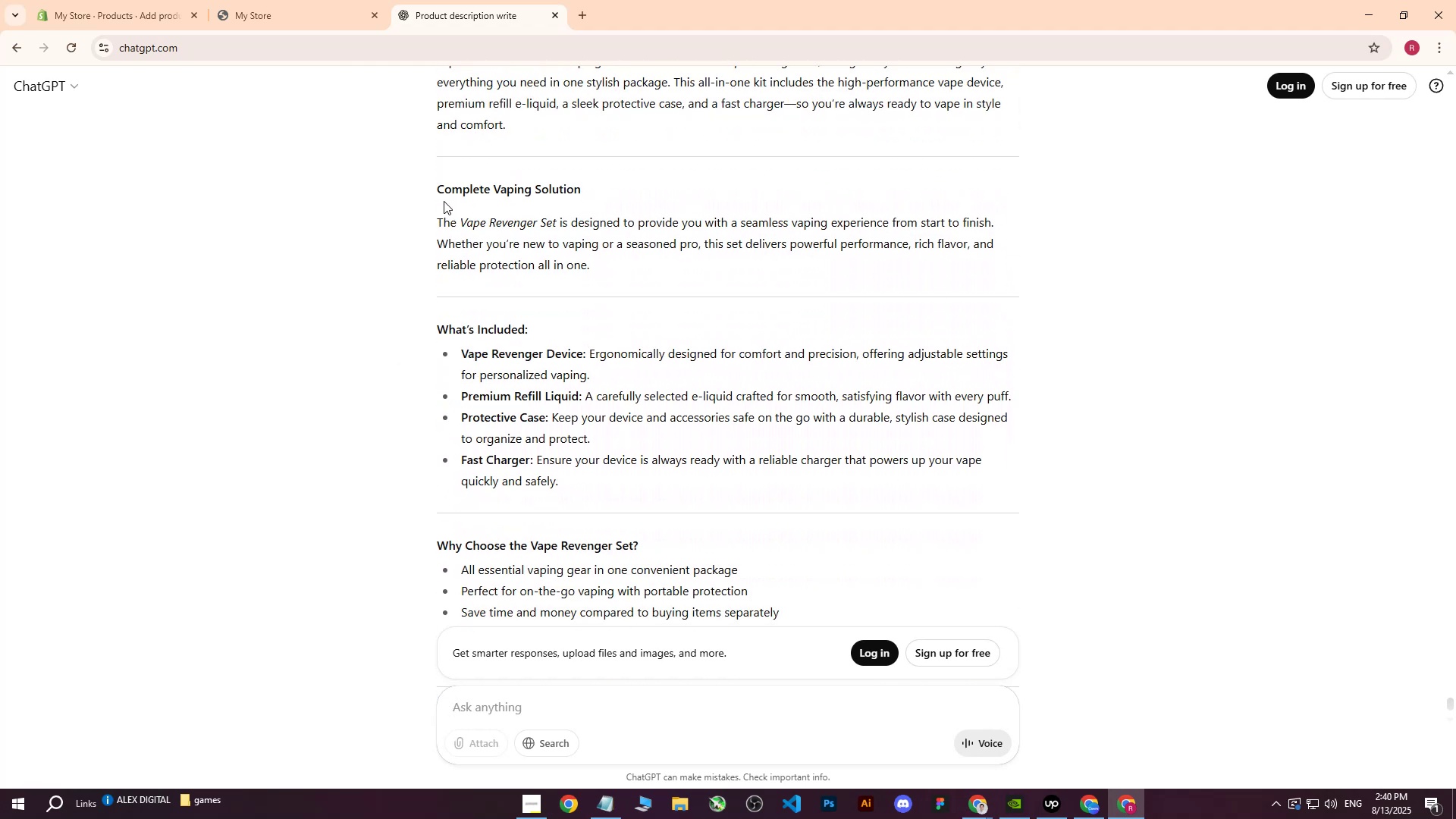 
left_click_drag(start_coordinate=[438, 185], to_coordinate=[782, 504])
 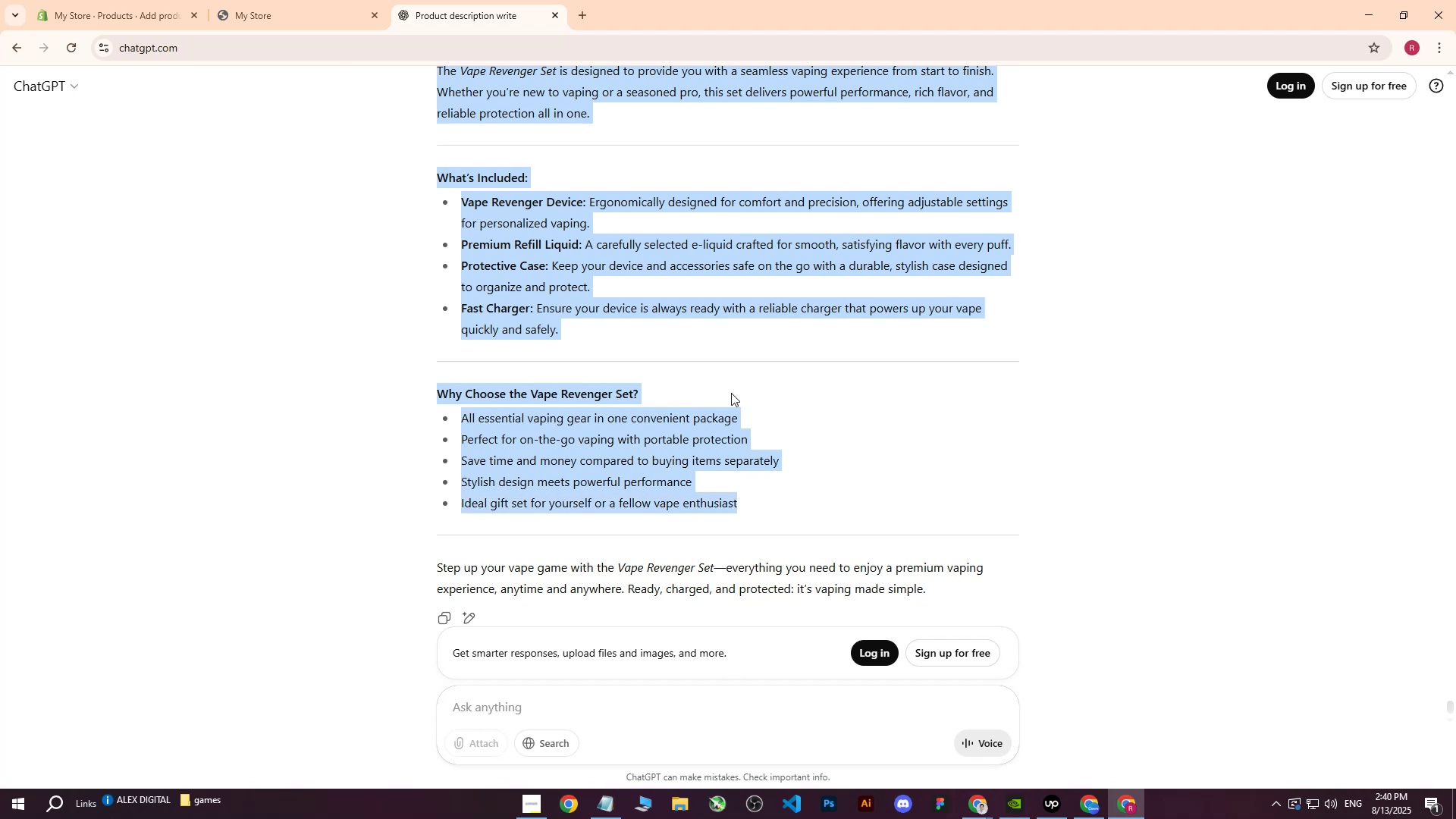 
scroll: coordinate [789, 493], scroll_direction: down, amount: 4.0
 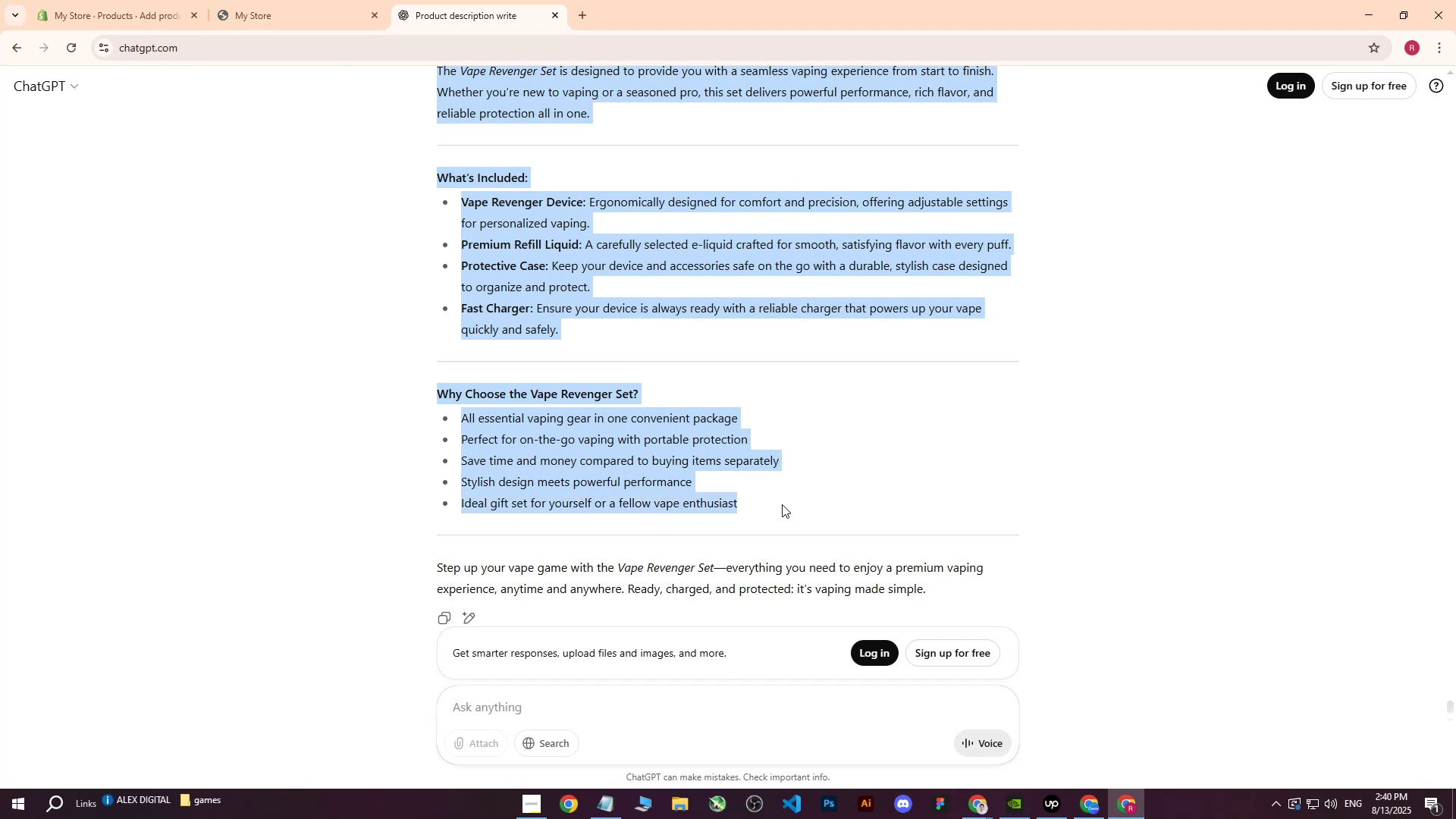 
key(Control+ControlLeft)
 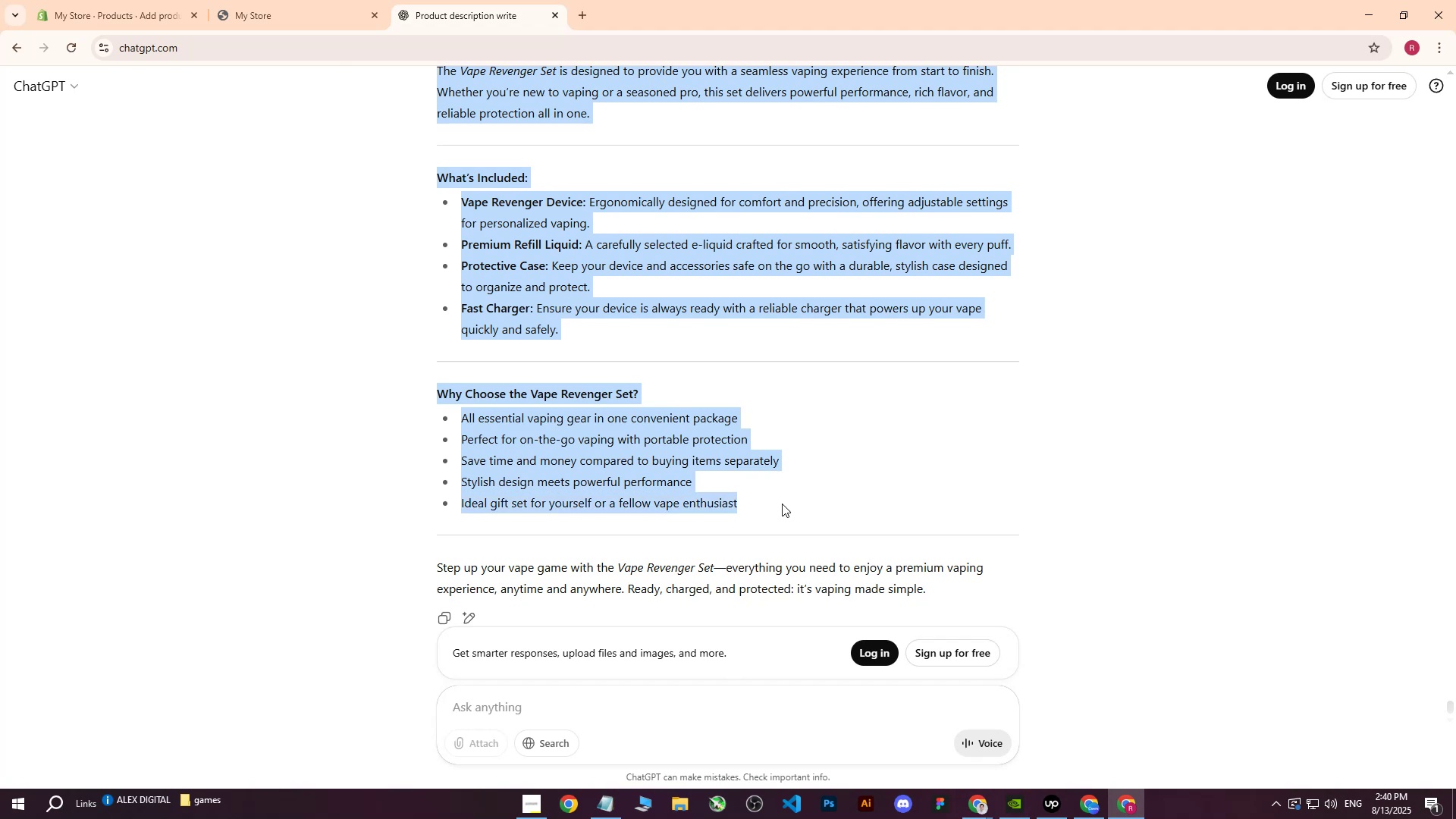 
key(Control+C)
 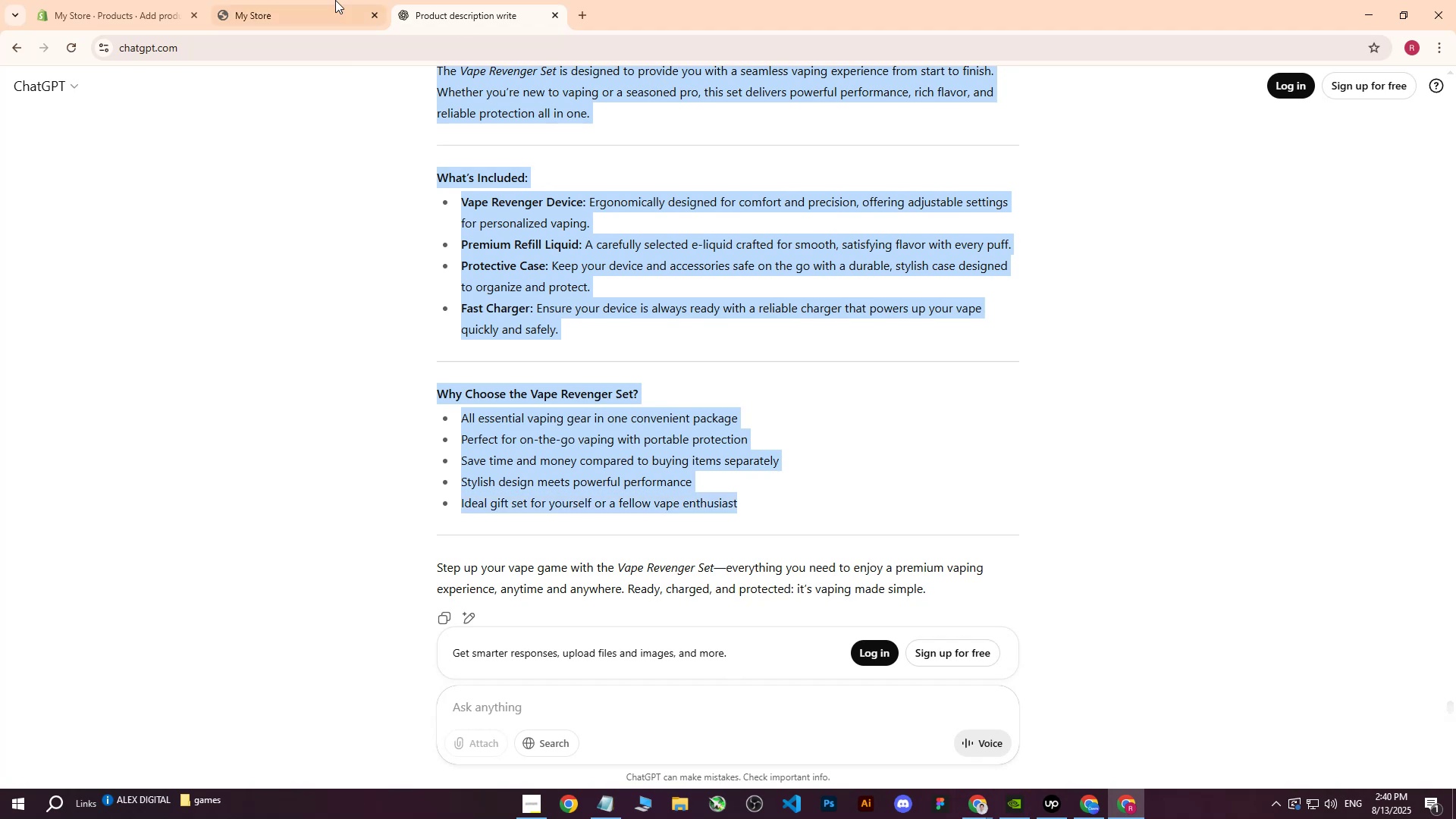 
left_click([305, 0])
 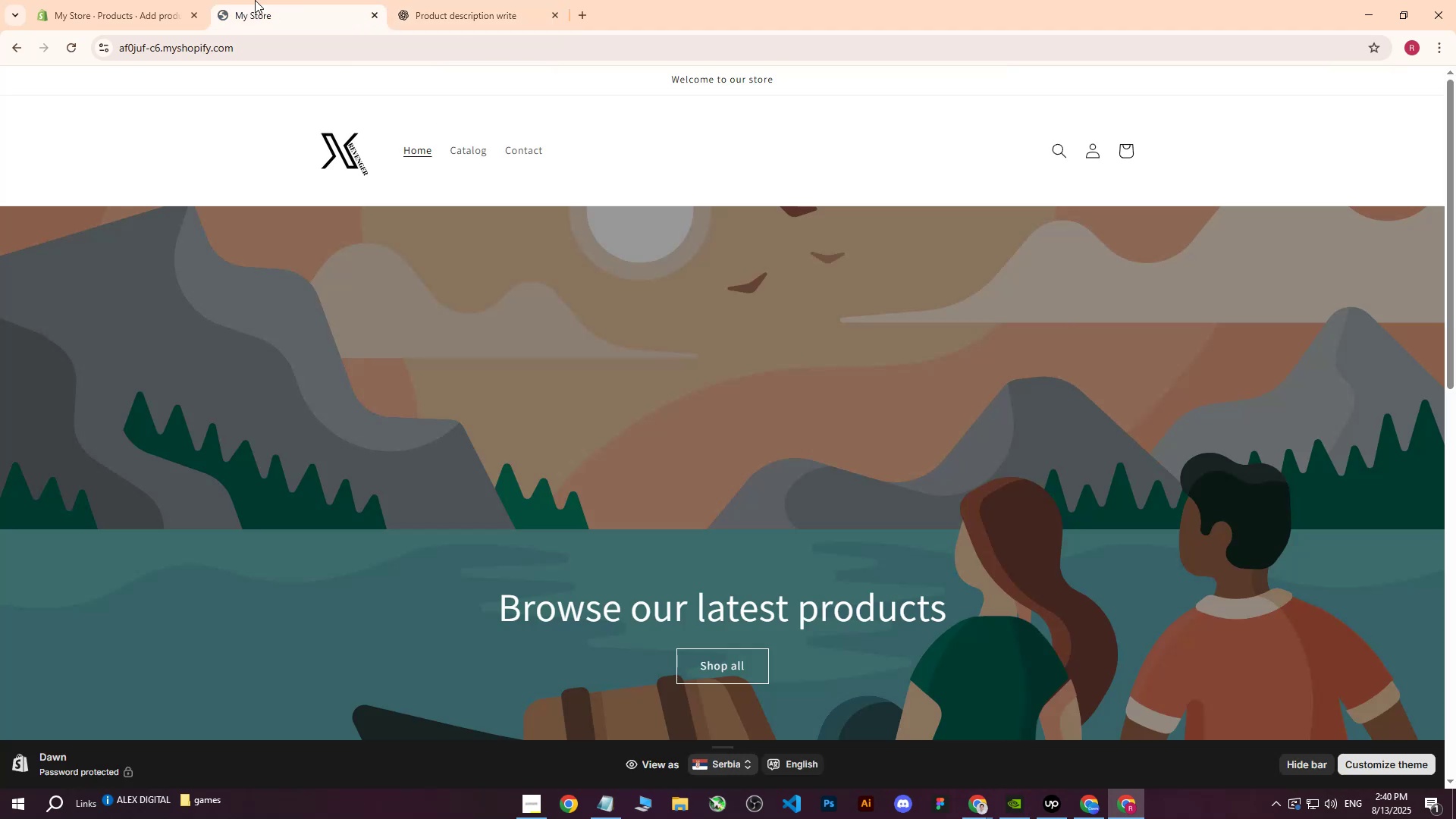 
left_click_drag(start_coordinate=[63, 0], to_coordinate=[55, 0])
 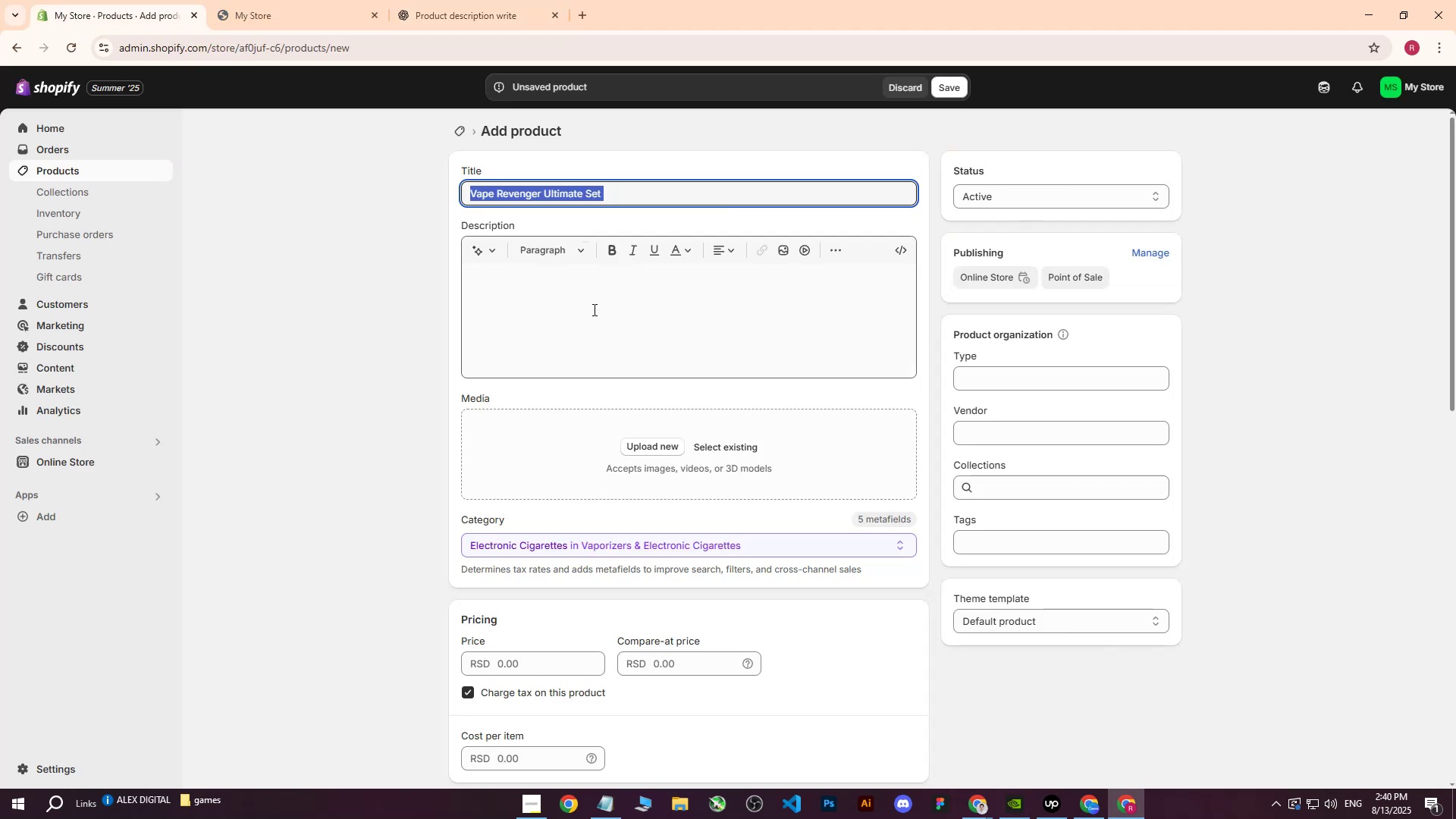 
triple_click([577, 314])
 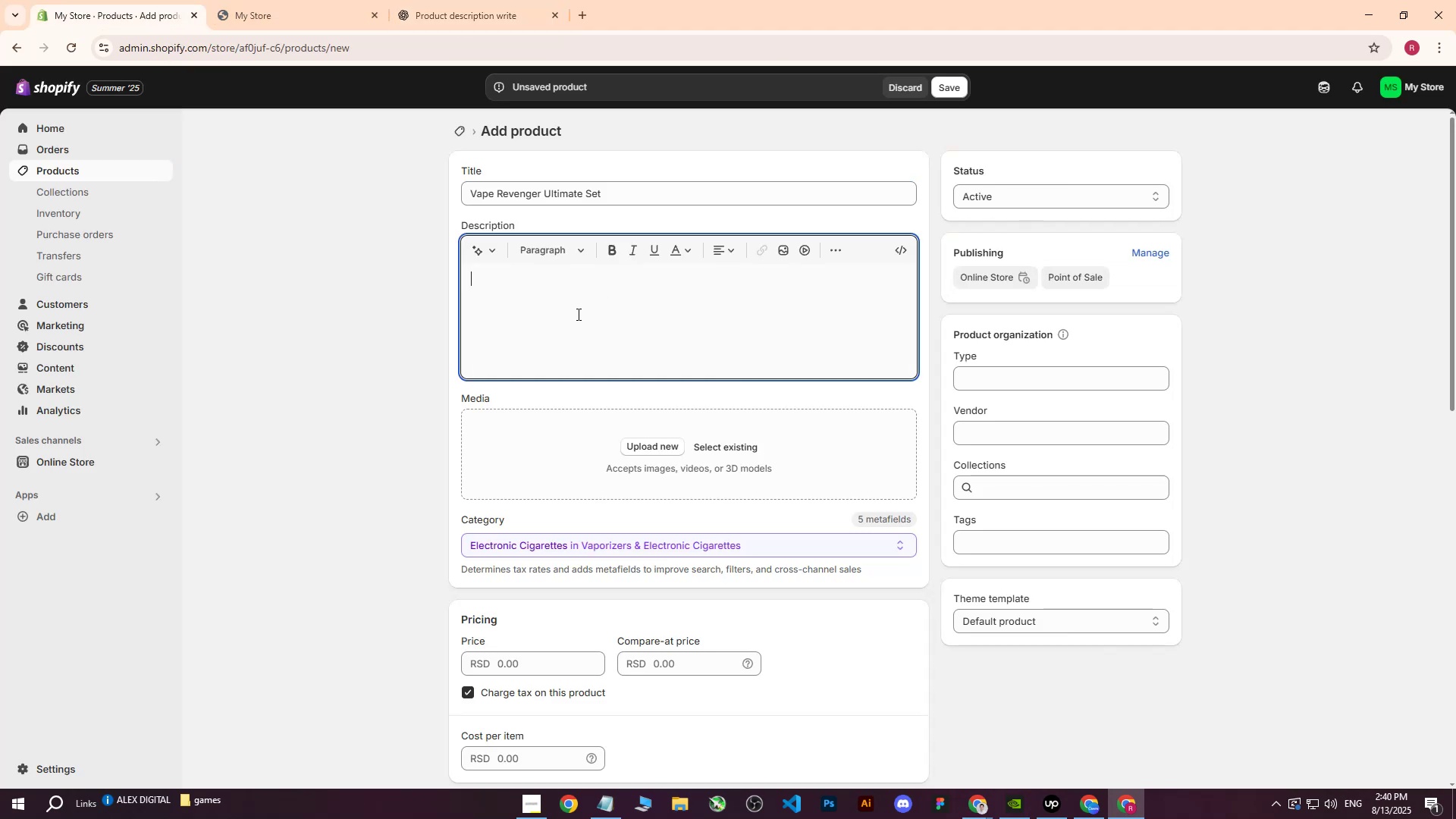 
key(Control+ControlLeft)
 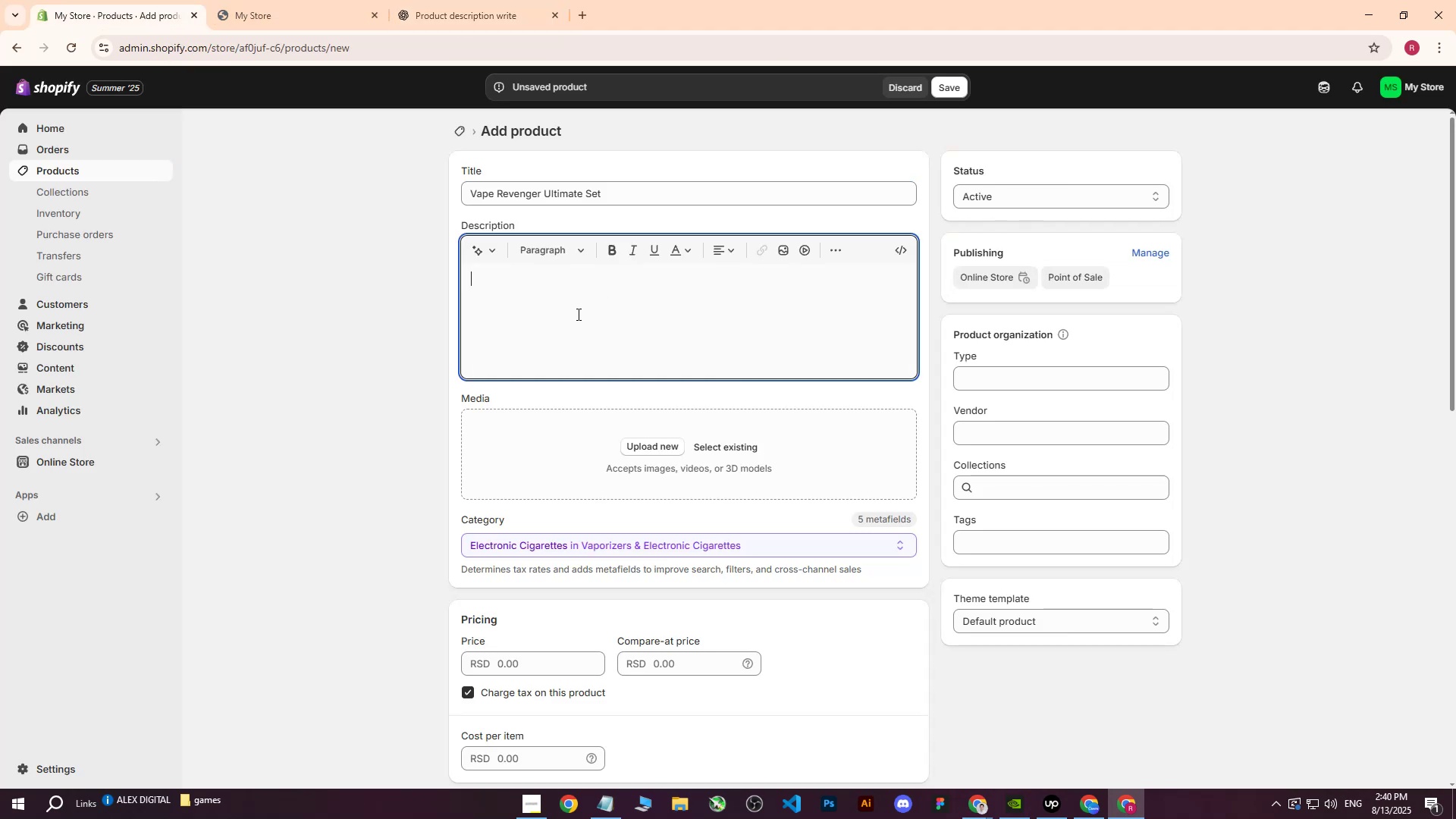 
key(Control+V)
 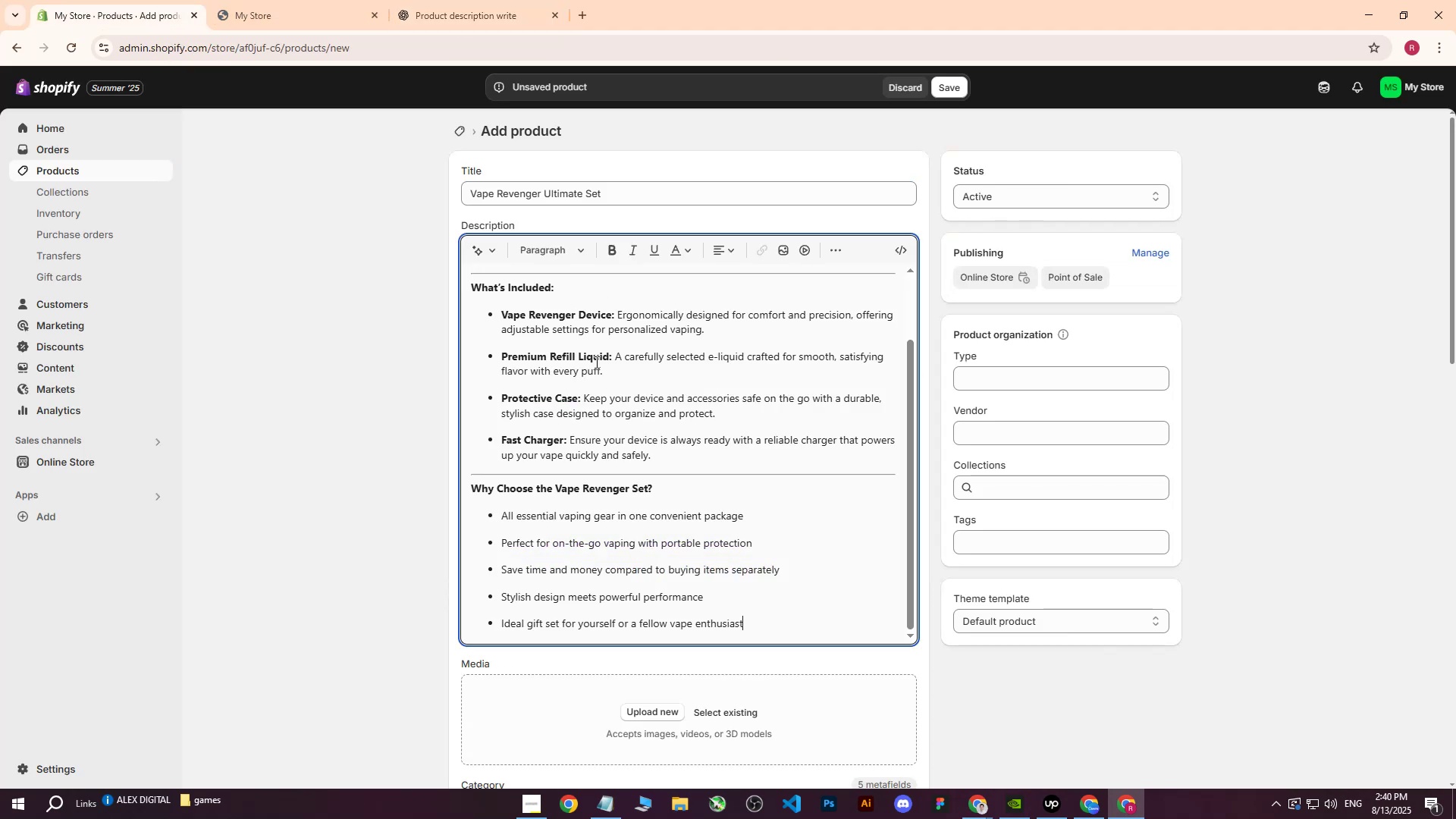 
scroll: coordinate [614, 416], scroll_direction: up, amount: 7.0
 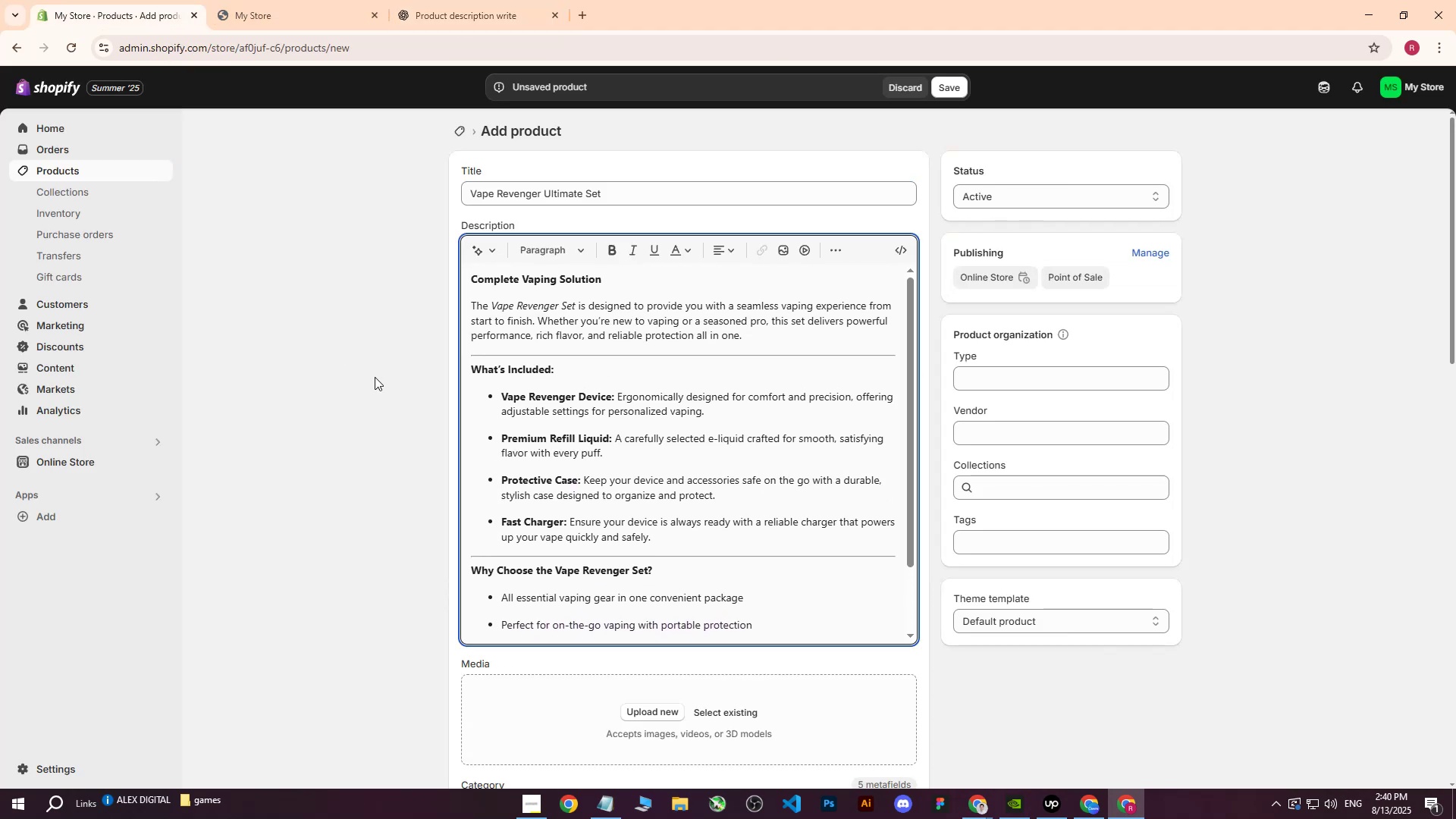 
scroll: coordinate [658, 670], scroll_direction: down, amount: 8.0
 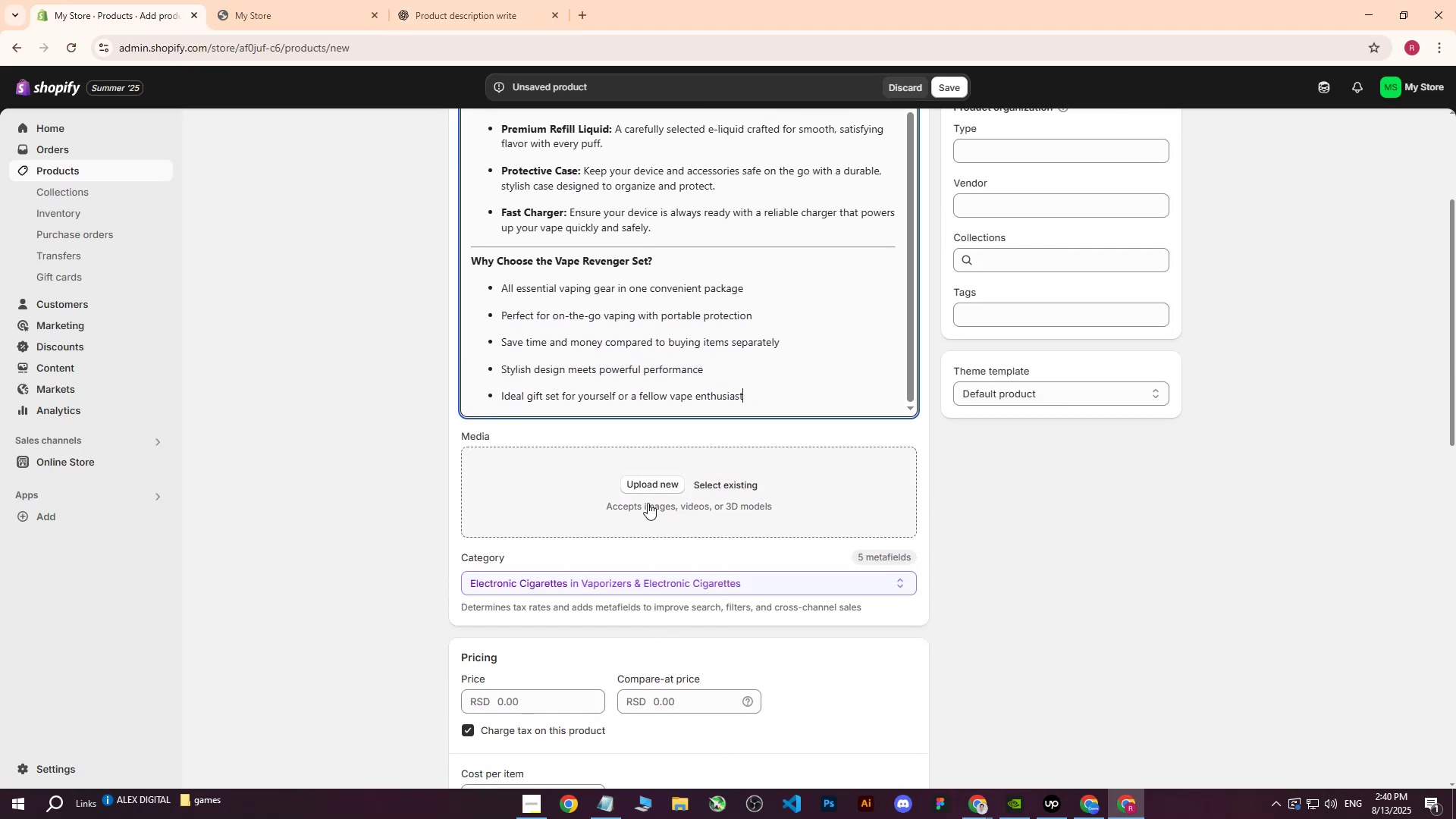 
left_click([648, 488])
 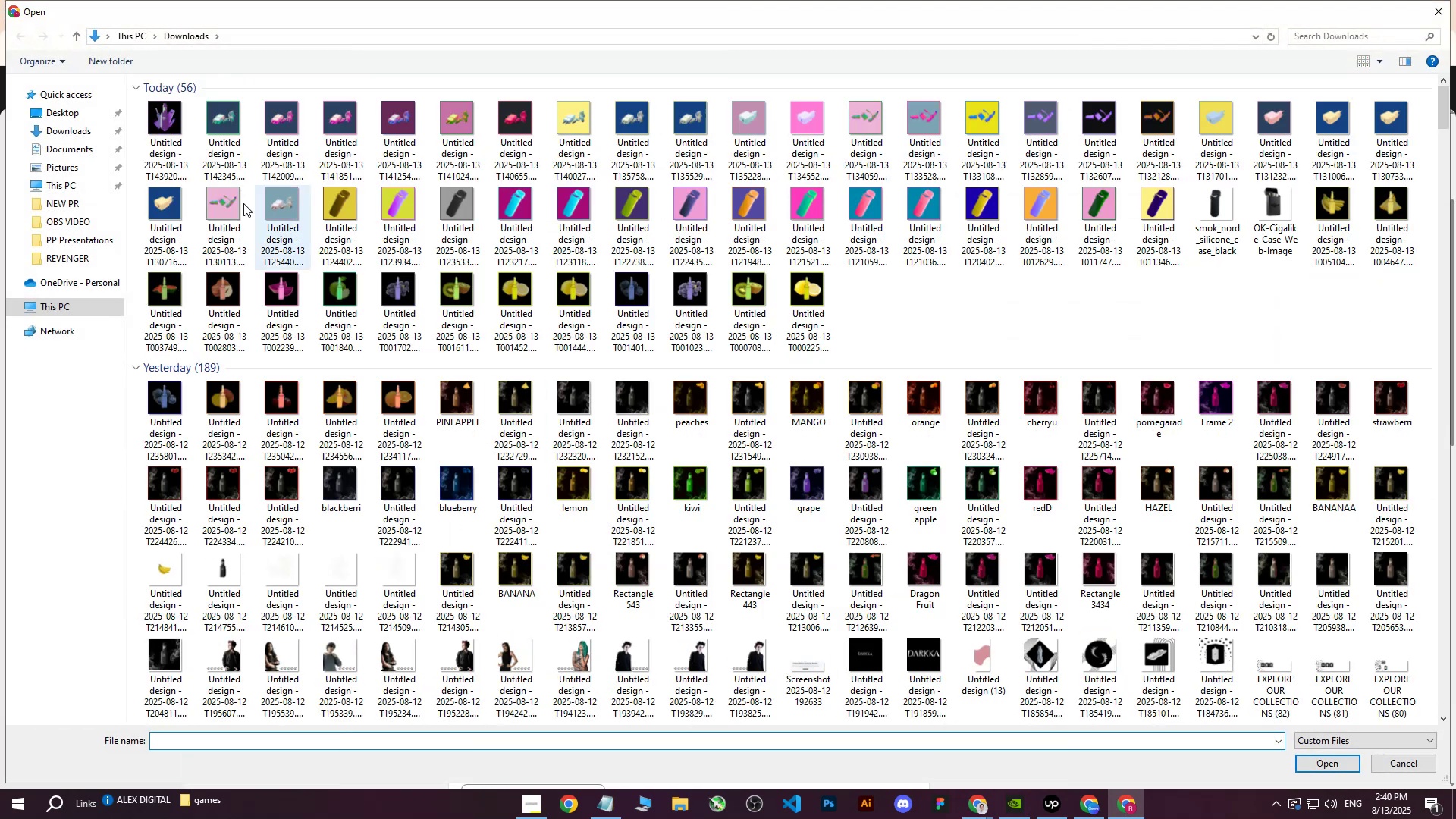 
left_click([149, 102])
 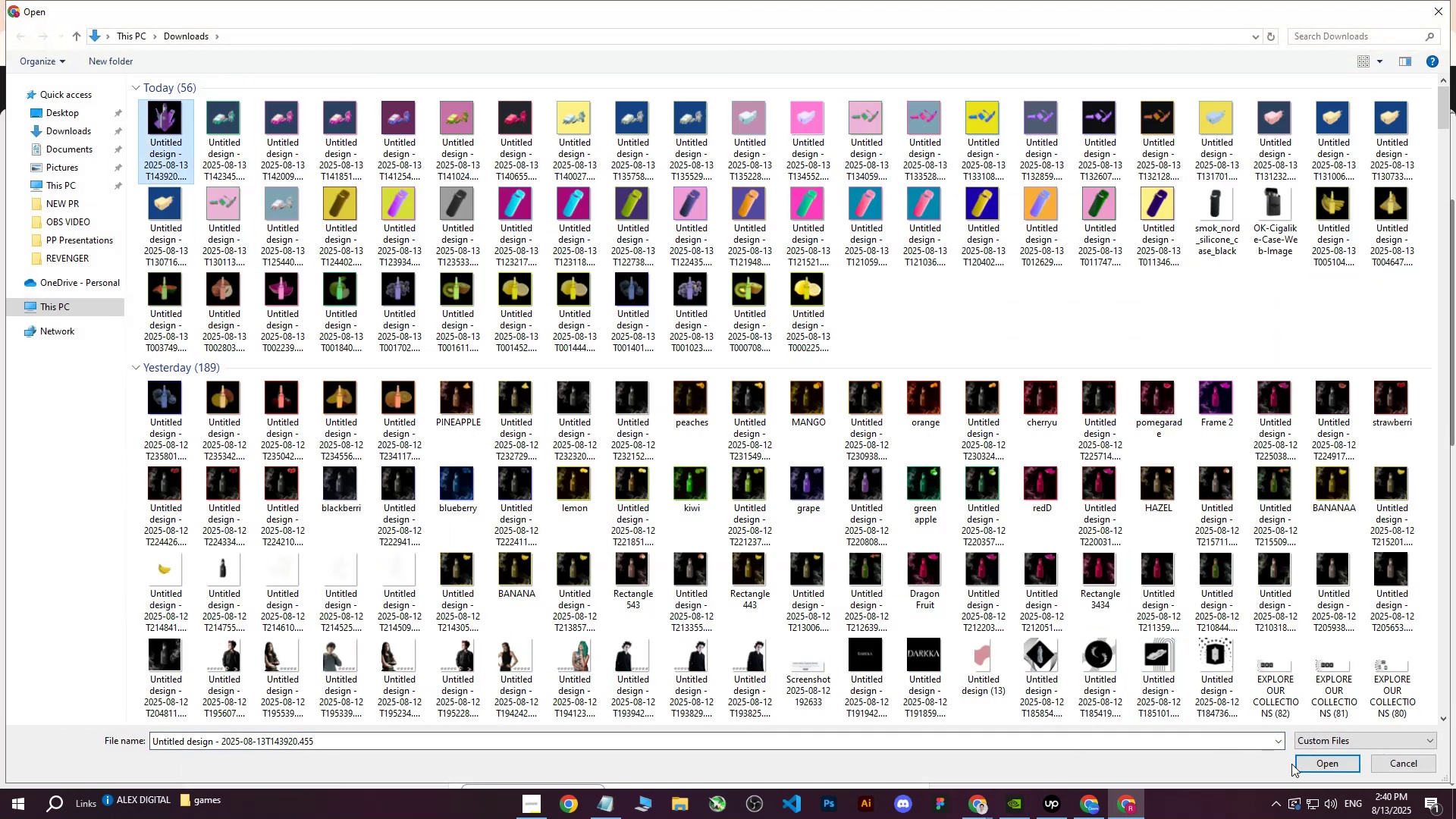 
left_click([1306, 765])
 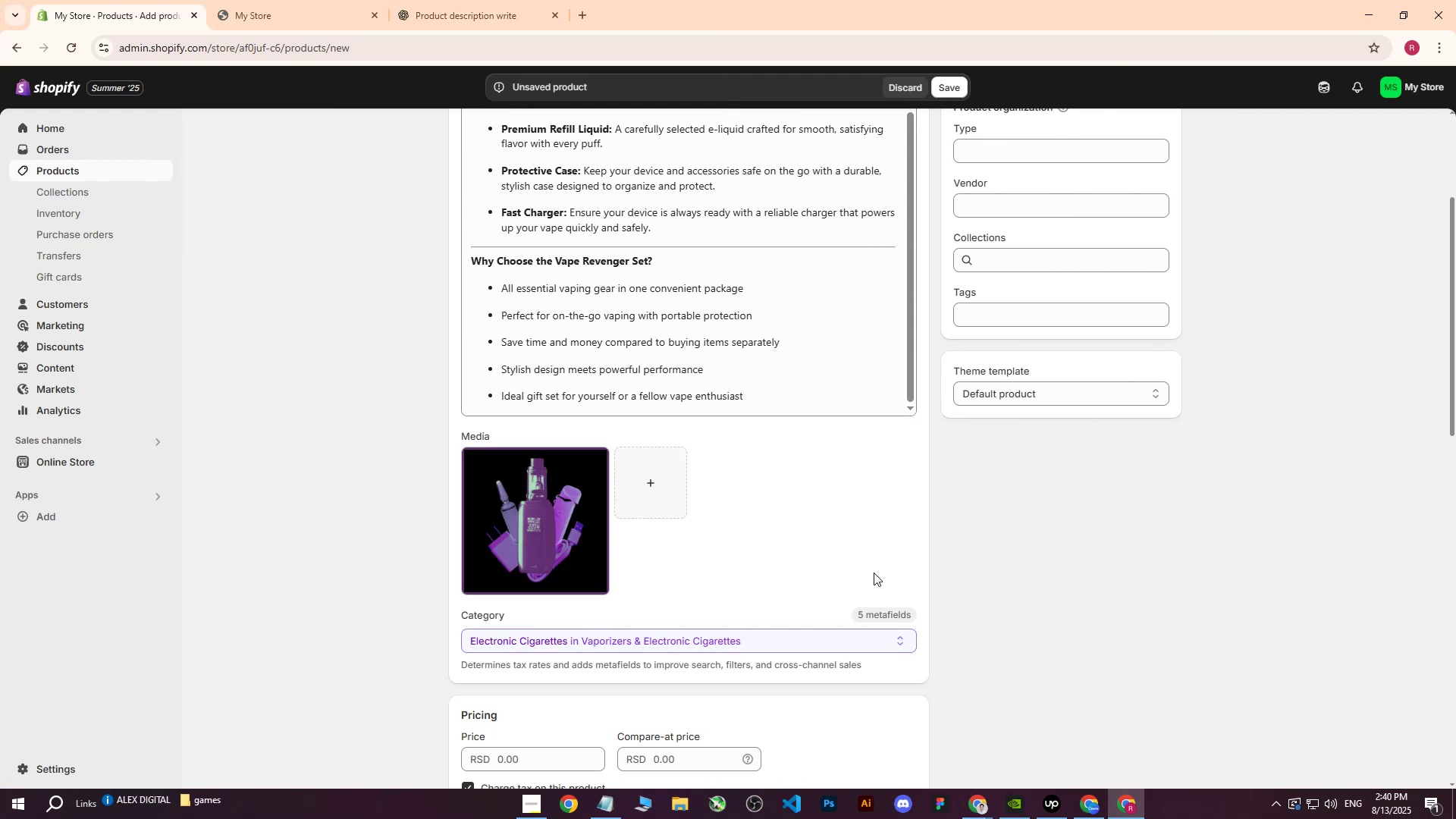 
wait(6.15)
 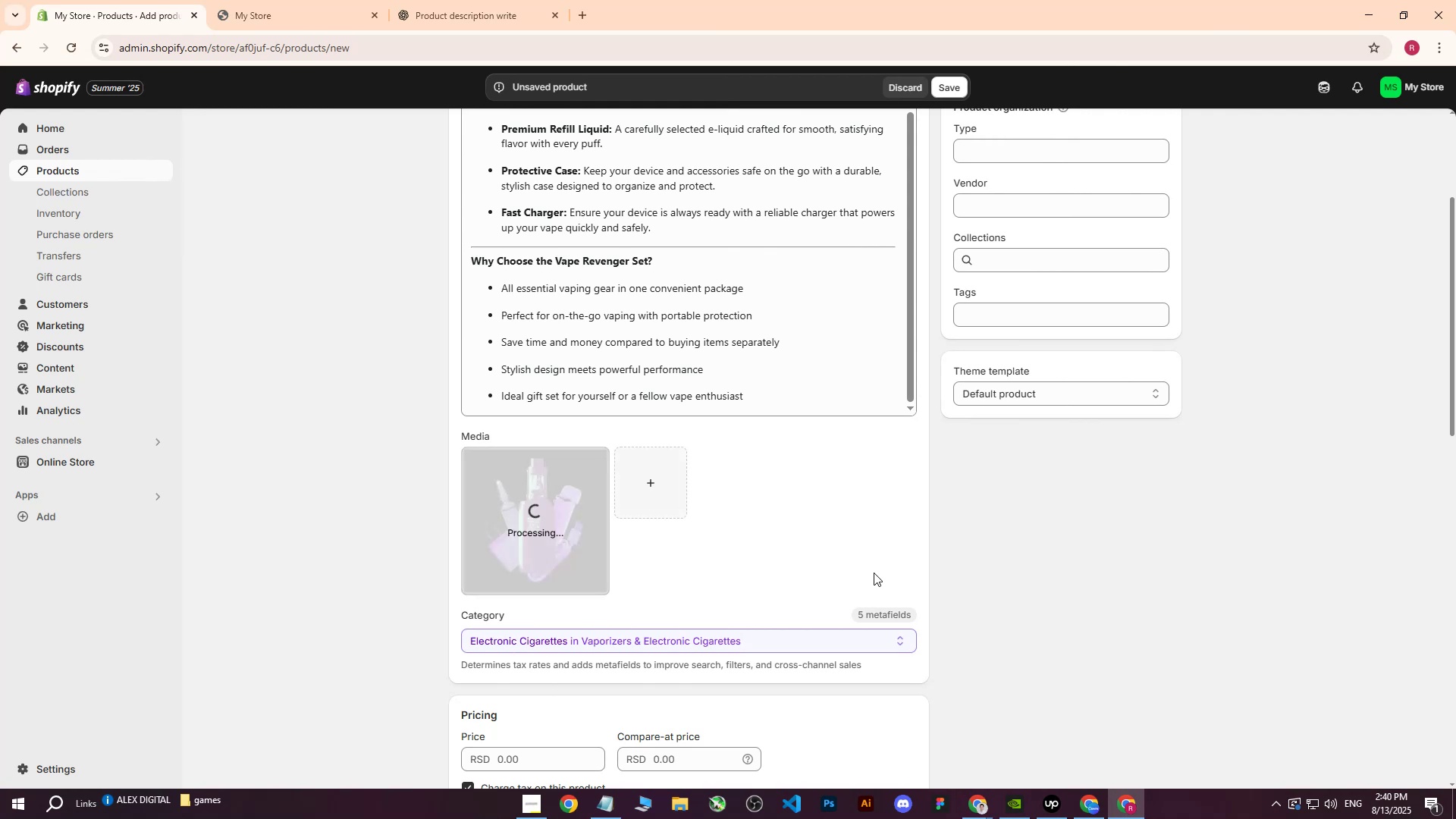 
scroll: coordinate [753, 527], scroll_direction: down, amount: 4.0
 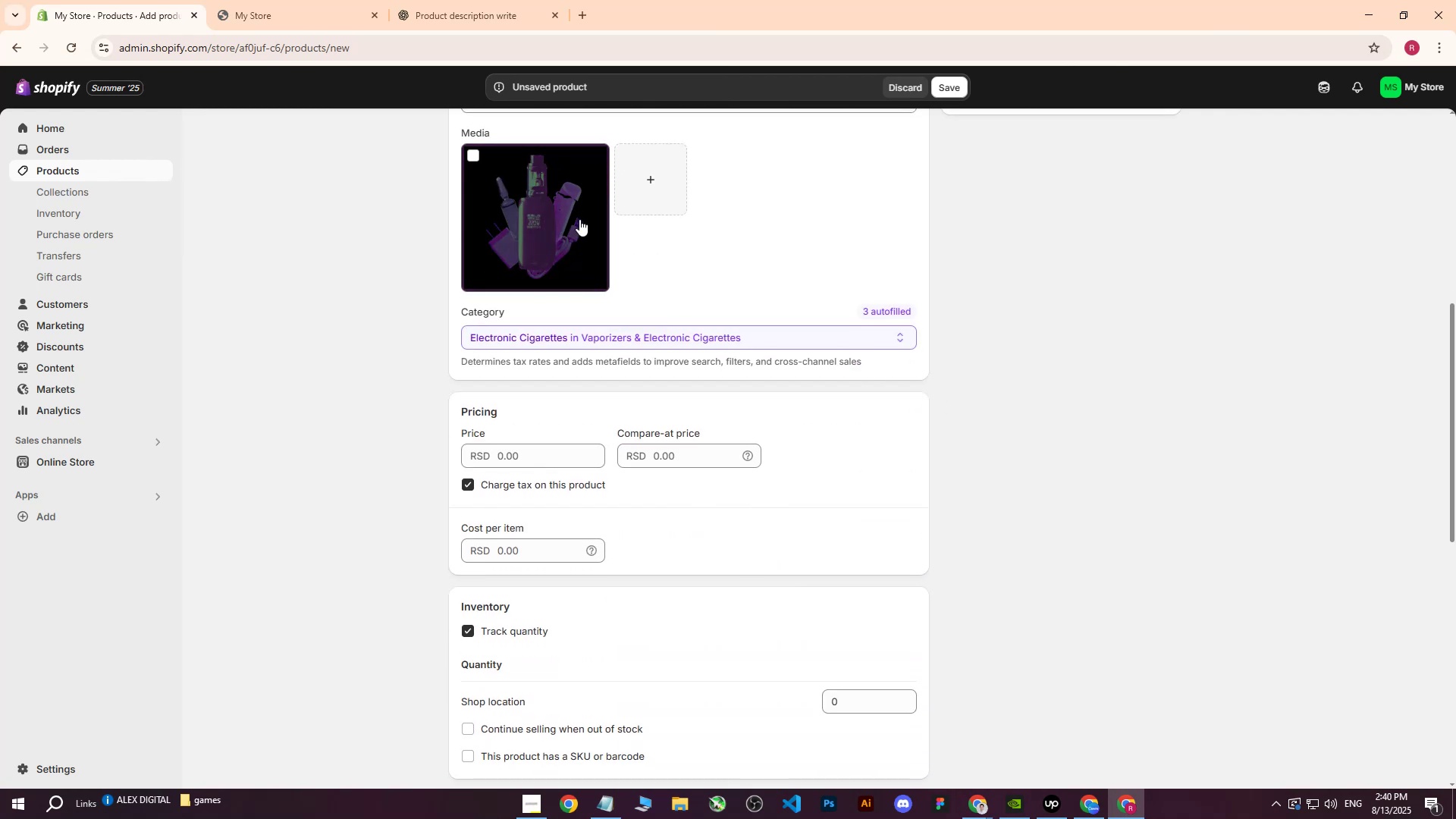 
scroll: coordinate [623, 366], scroll_direction: up, amount: 11.0
 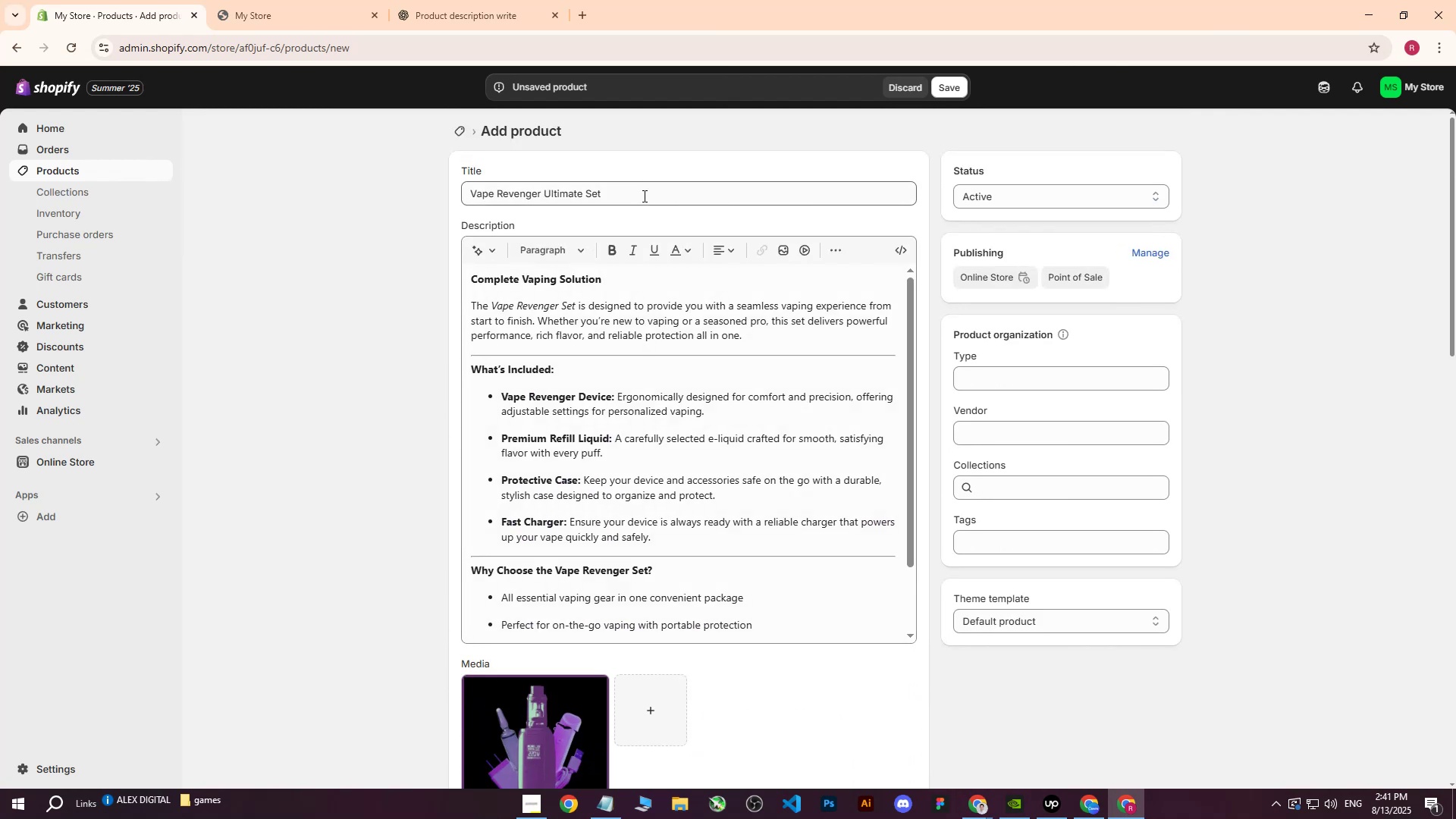 
left_click_drag(start_coordinate=[643, 196], to_coordinate=[426, 202])
 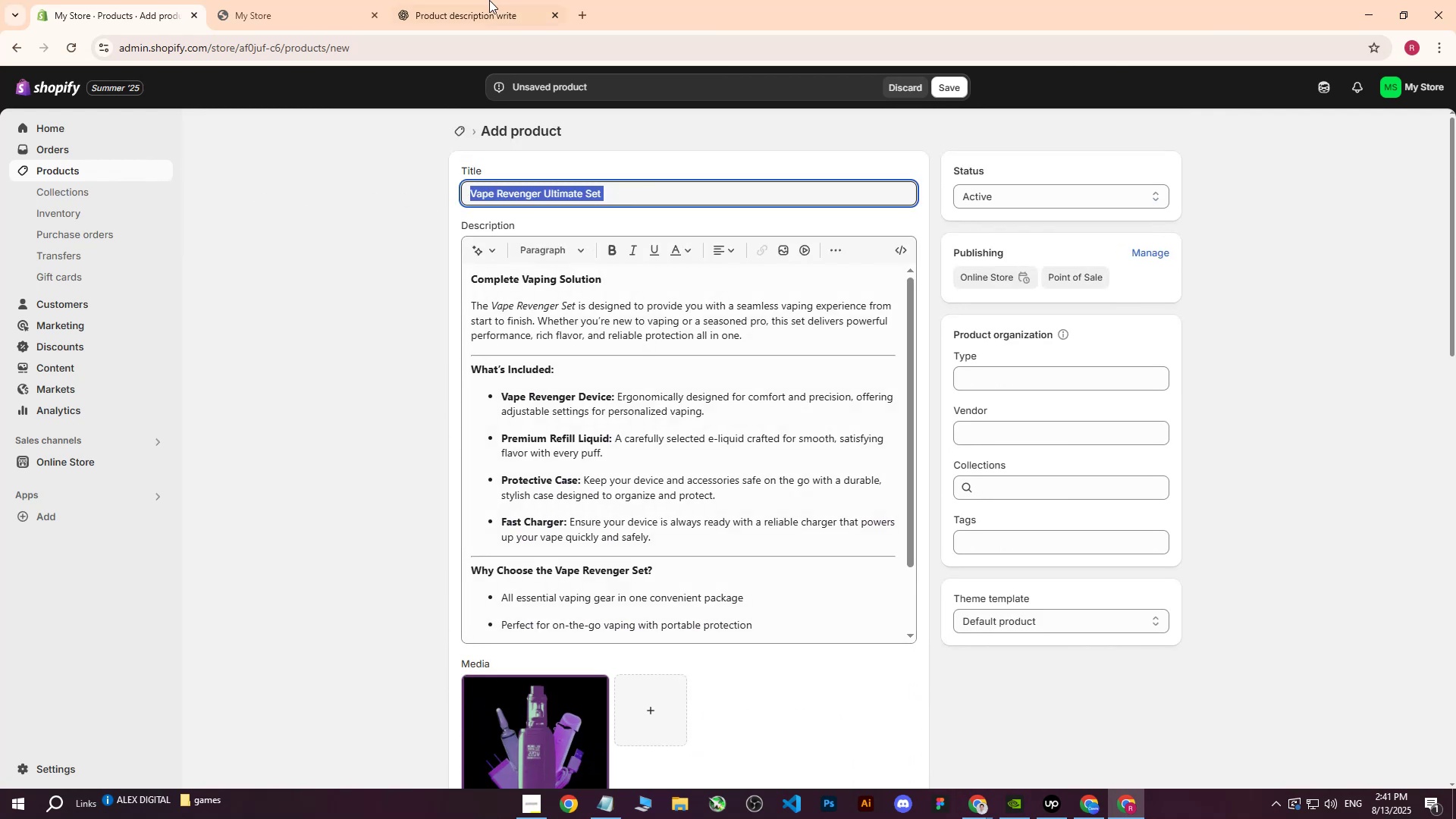 
left_click([486, 0])
 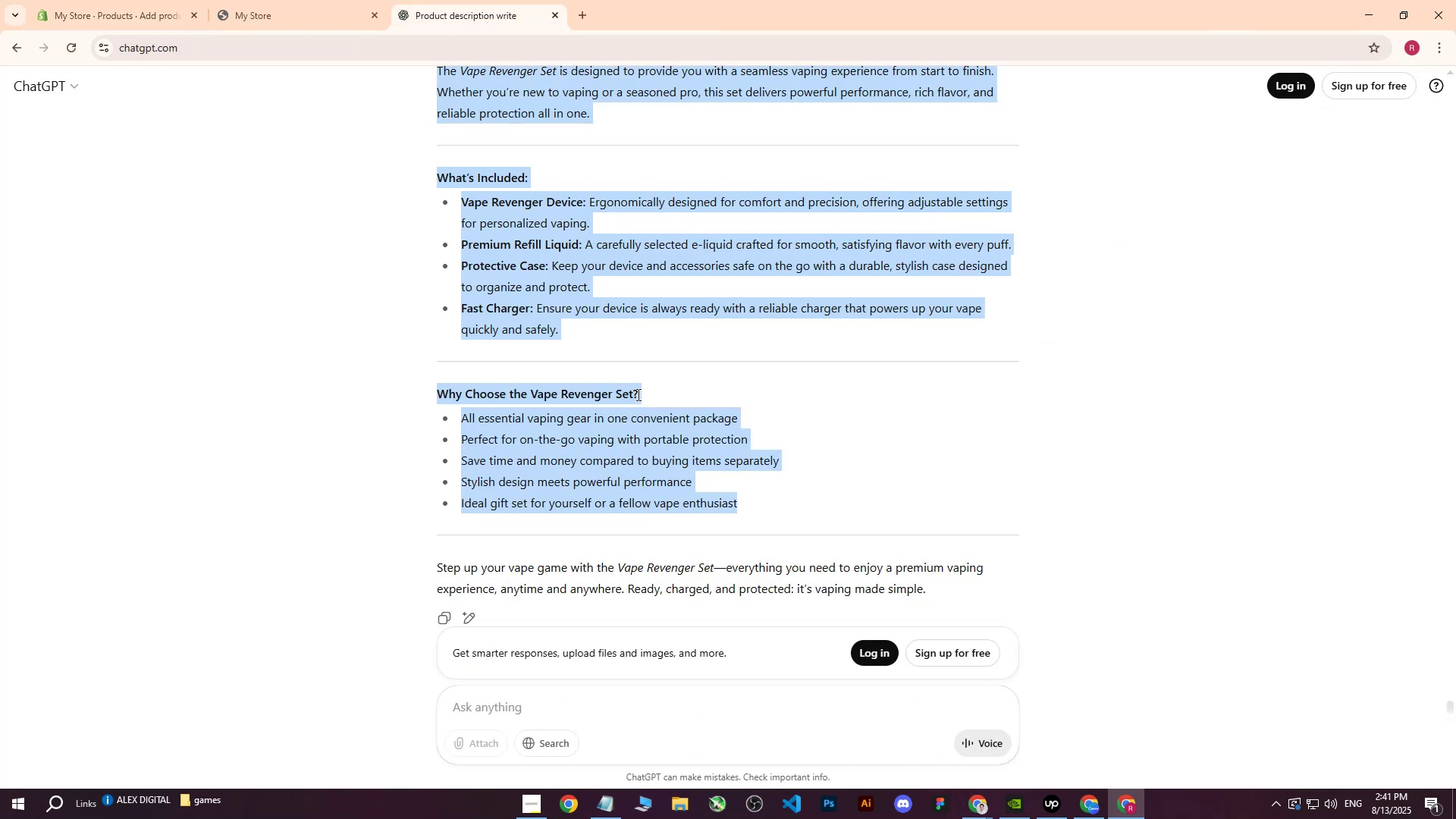 
scroll: coordinate [668, 313], scroll_direction: up, amount: 5.0
 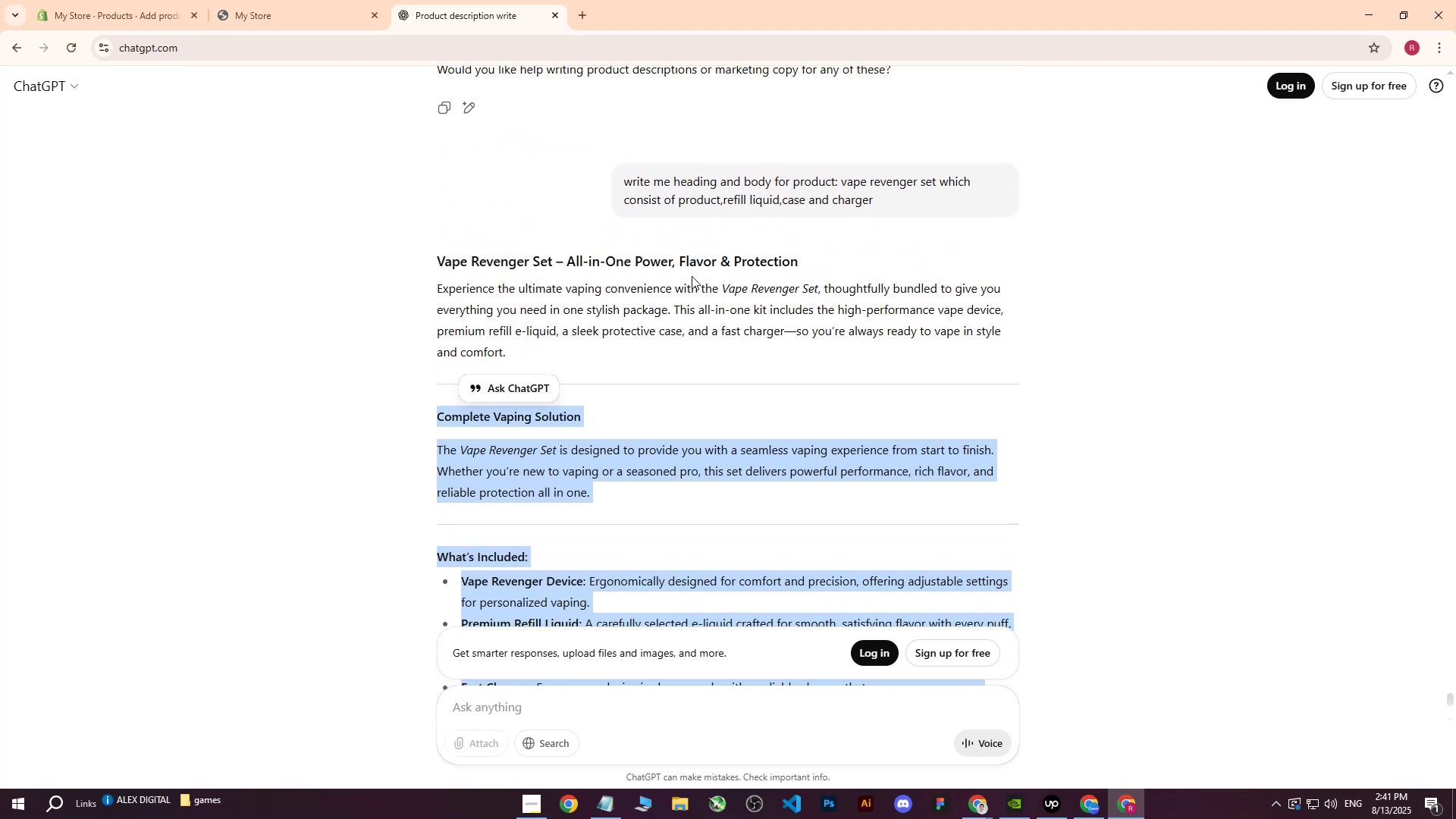 
left_click([723, 269])
 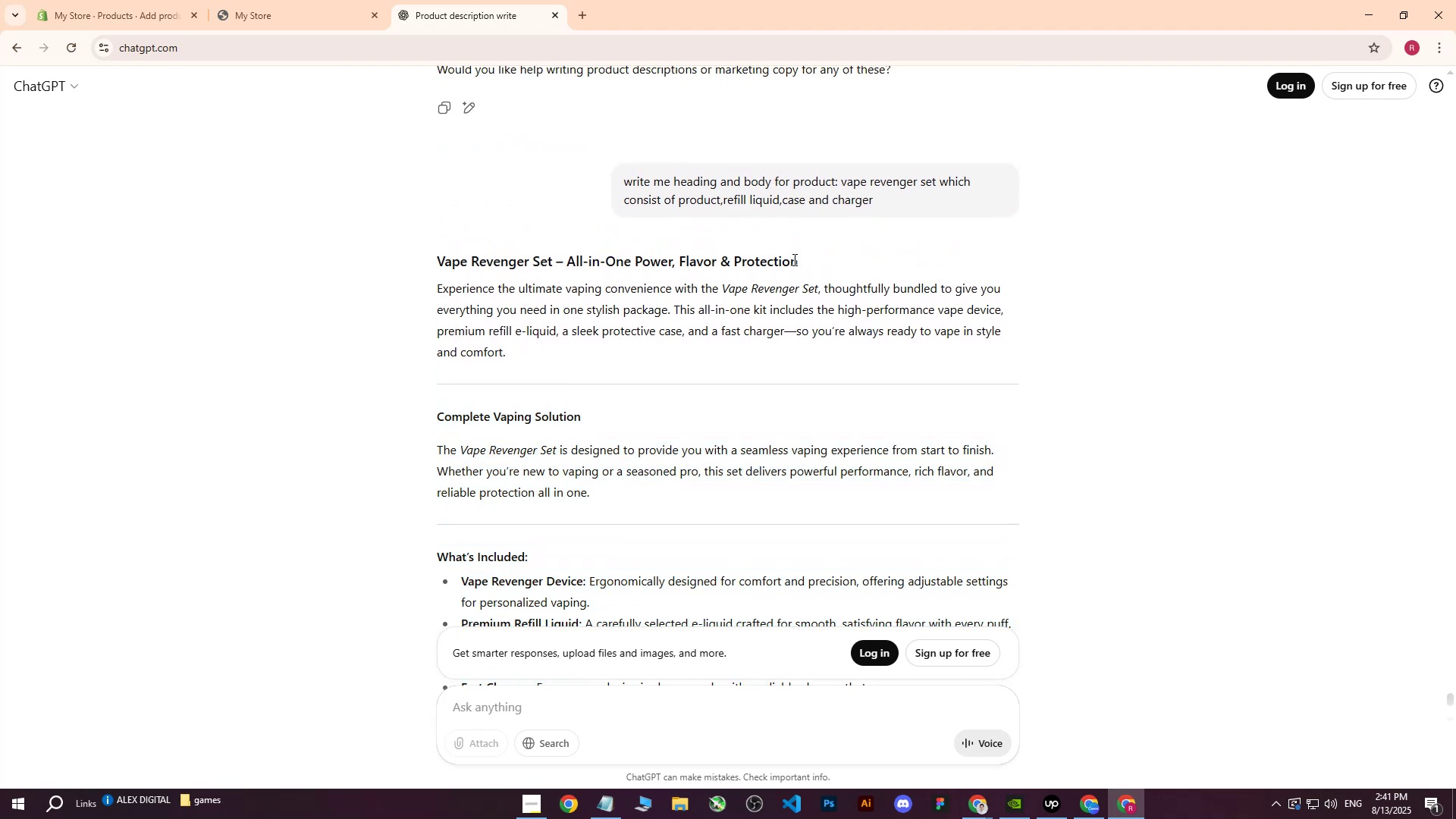 
left_click_drag(start_coordinate=[798, 259], to_coordinate=[441, 268])
 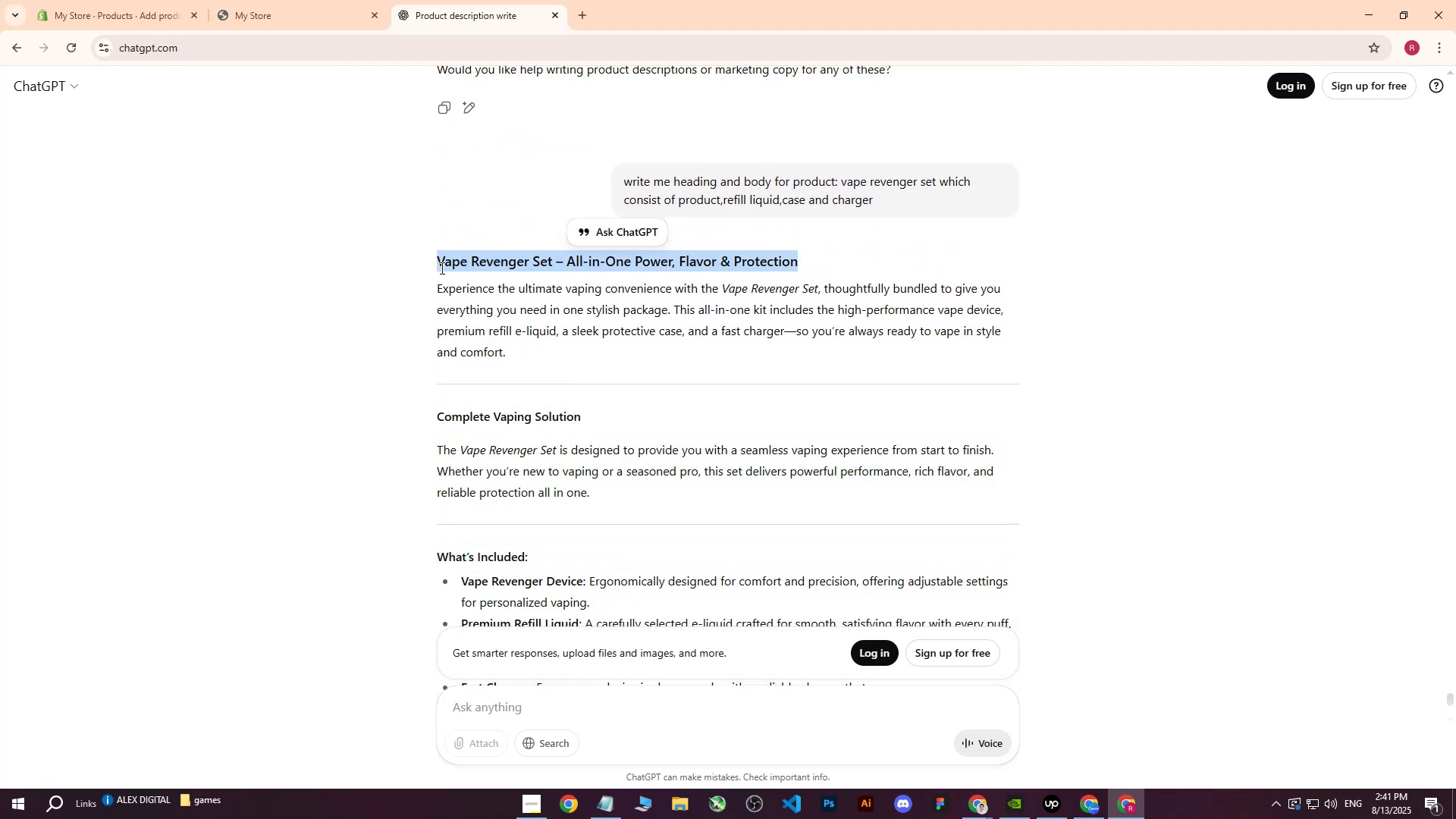 
key(Control+C)
 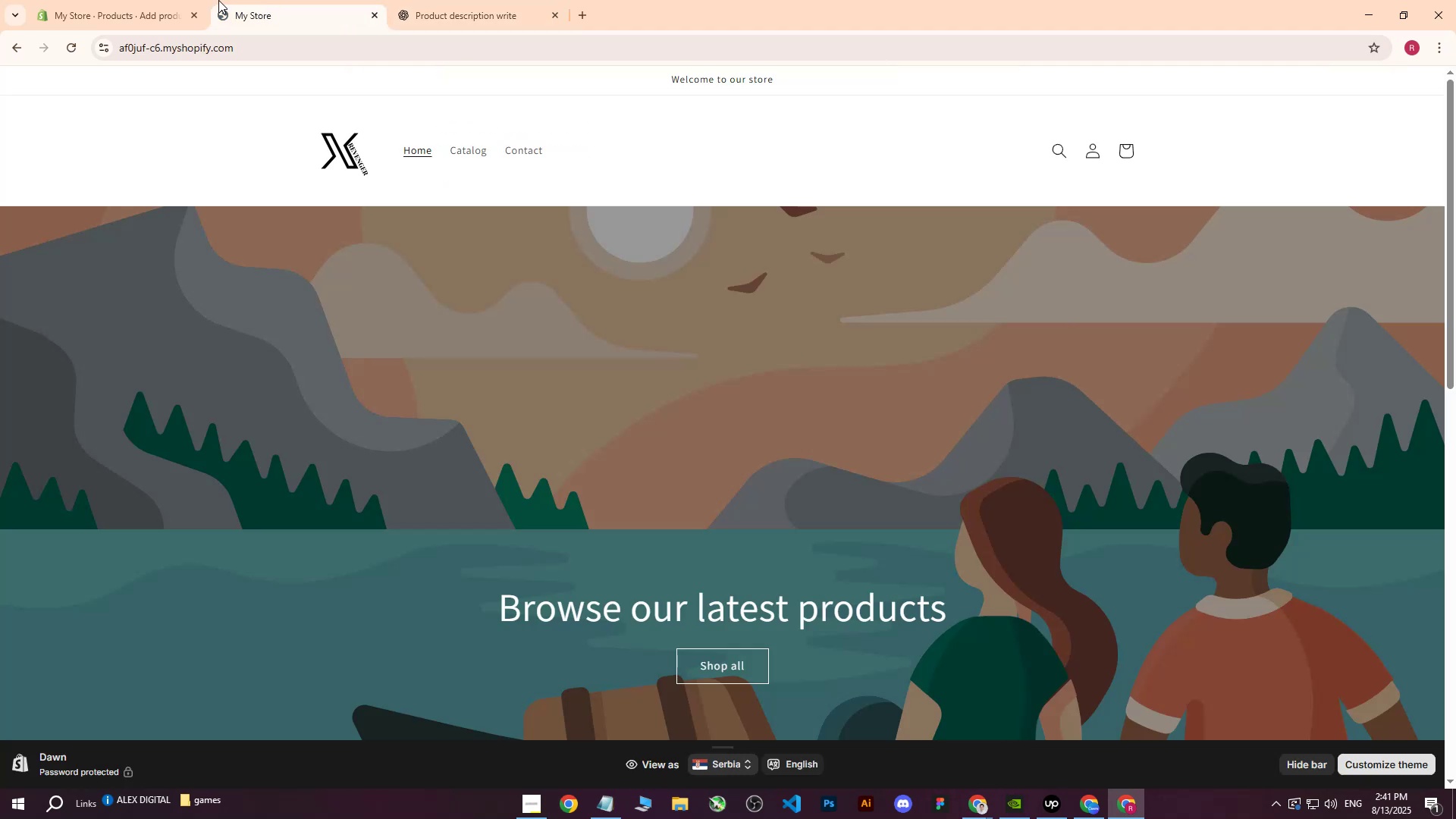 
double_click([116, 0])
 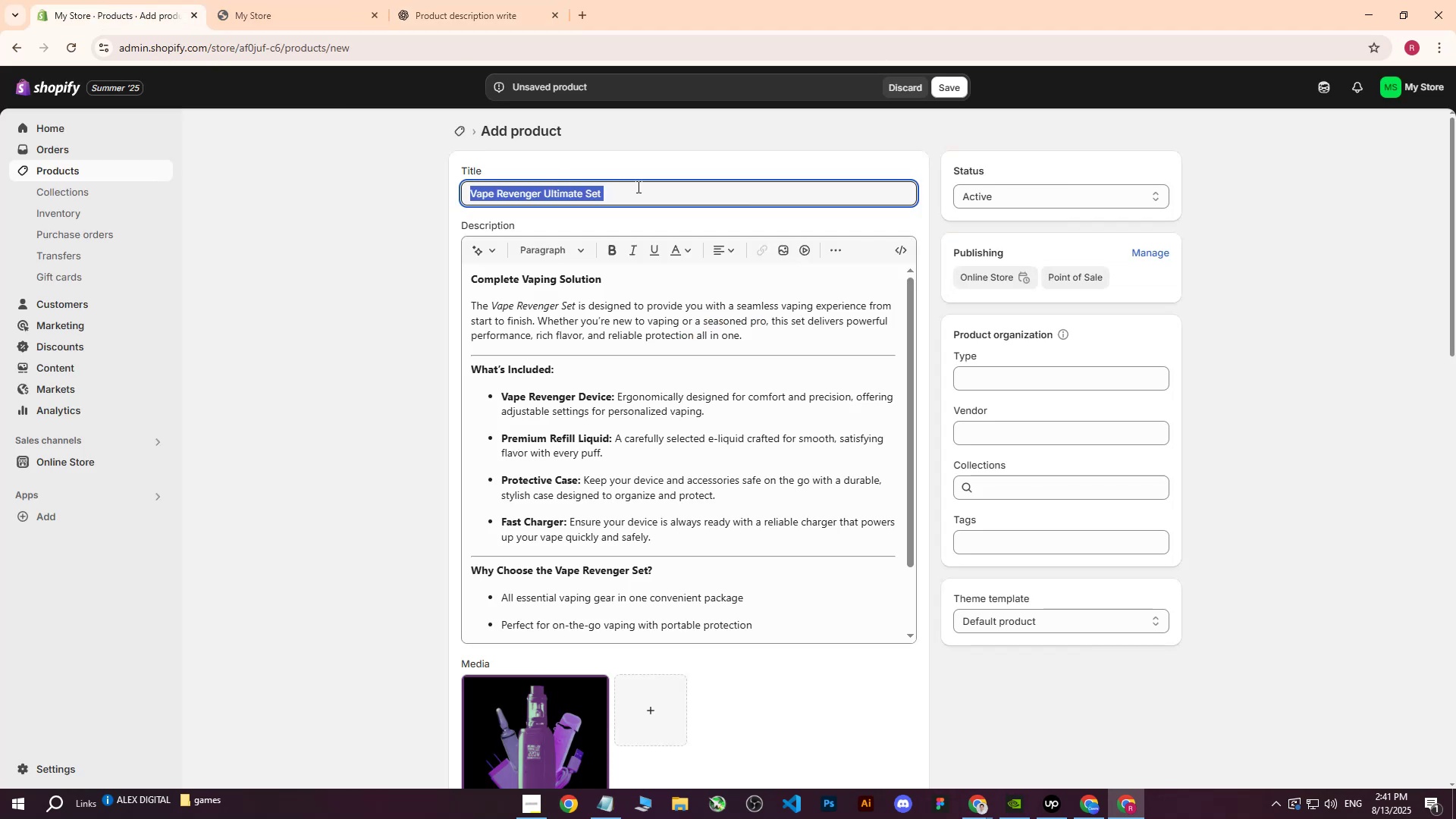 
left_click([641, 187])
 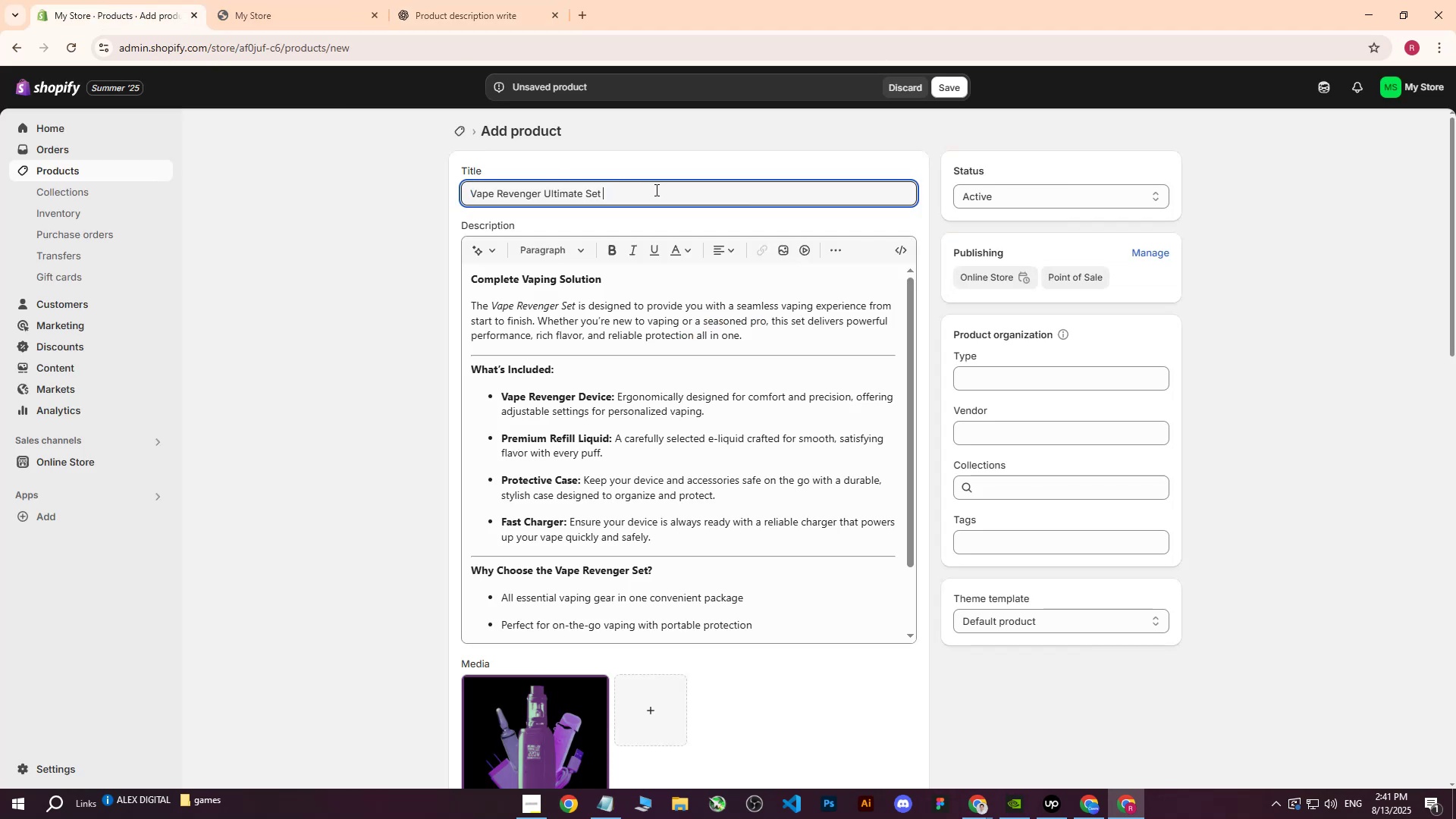 
left_click_drag(start_coordinate=[655, 190], to_coordinate=[362, 192])
 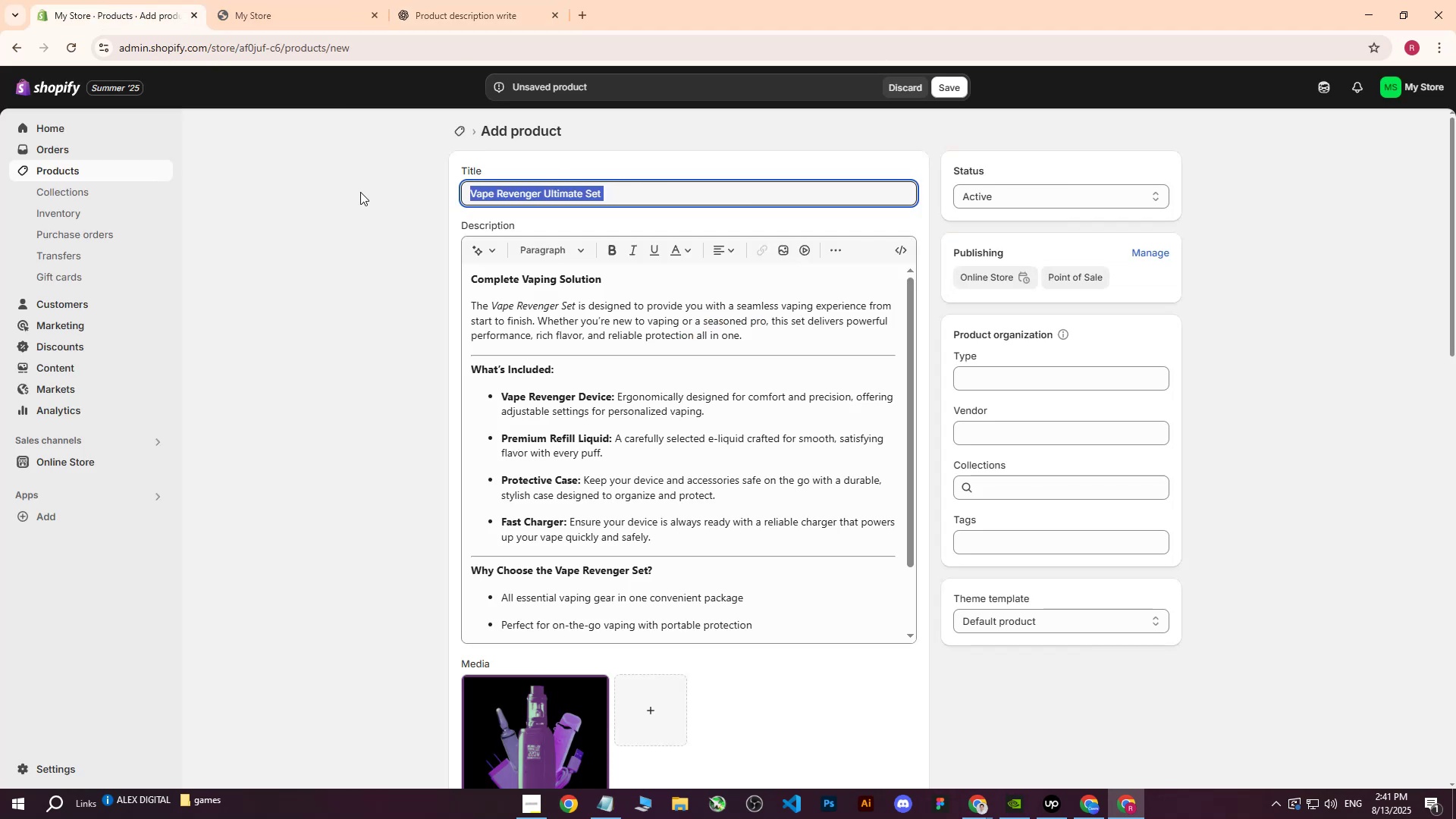 
key(Control+ControlLeft)
 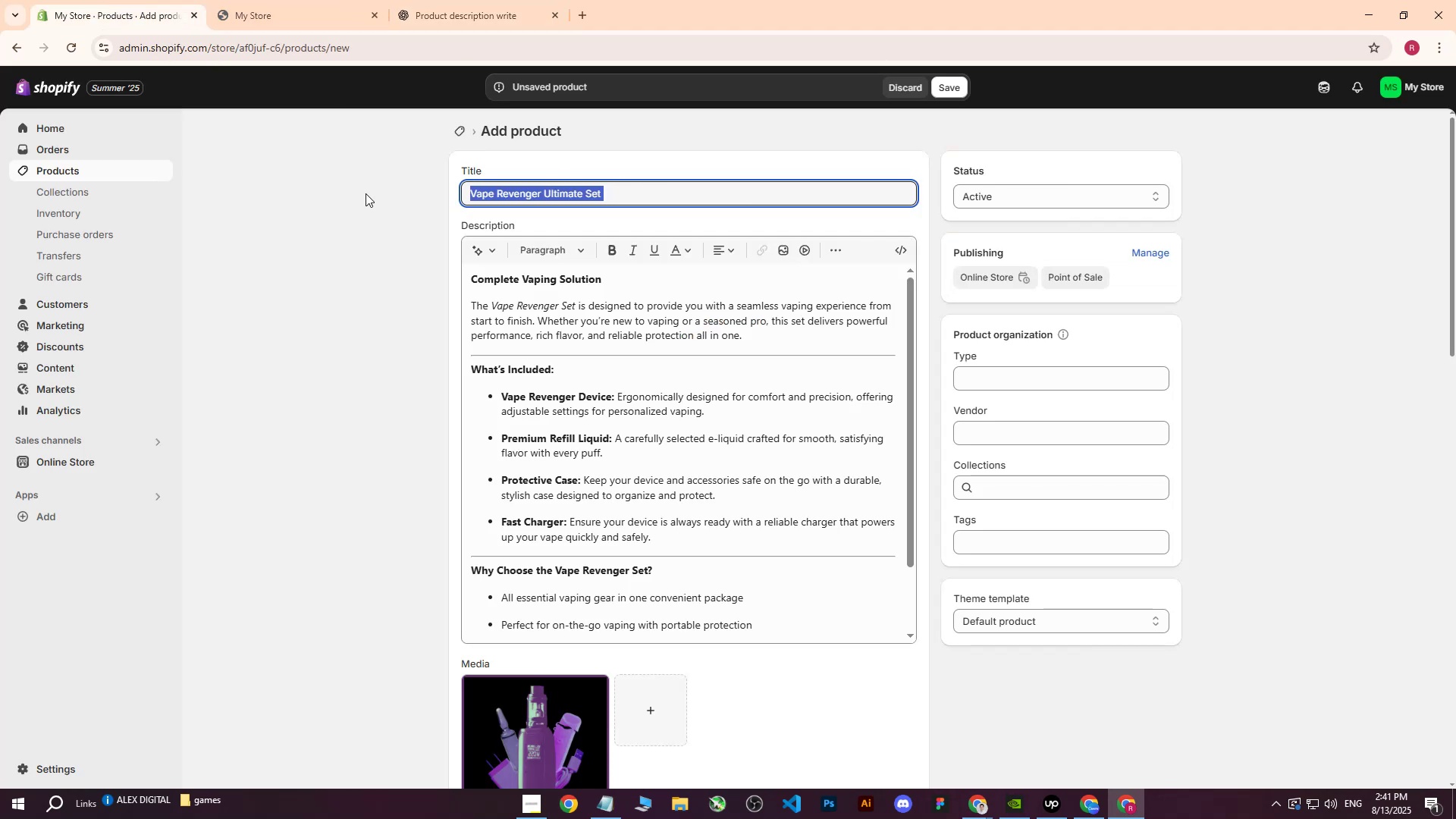 
key(Control+V)
 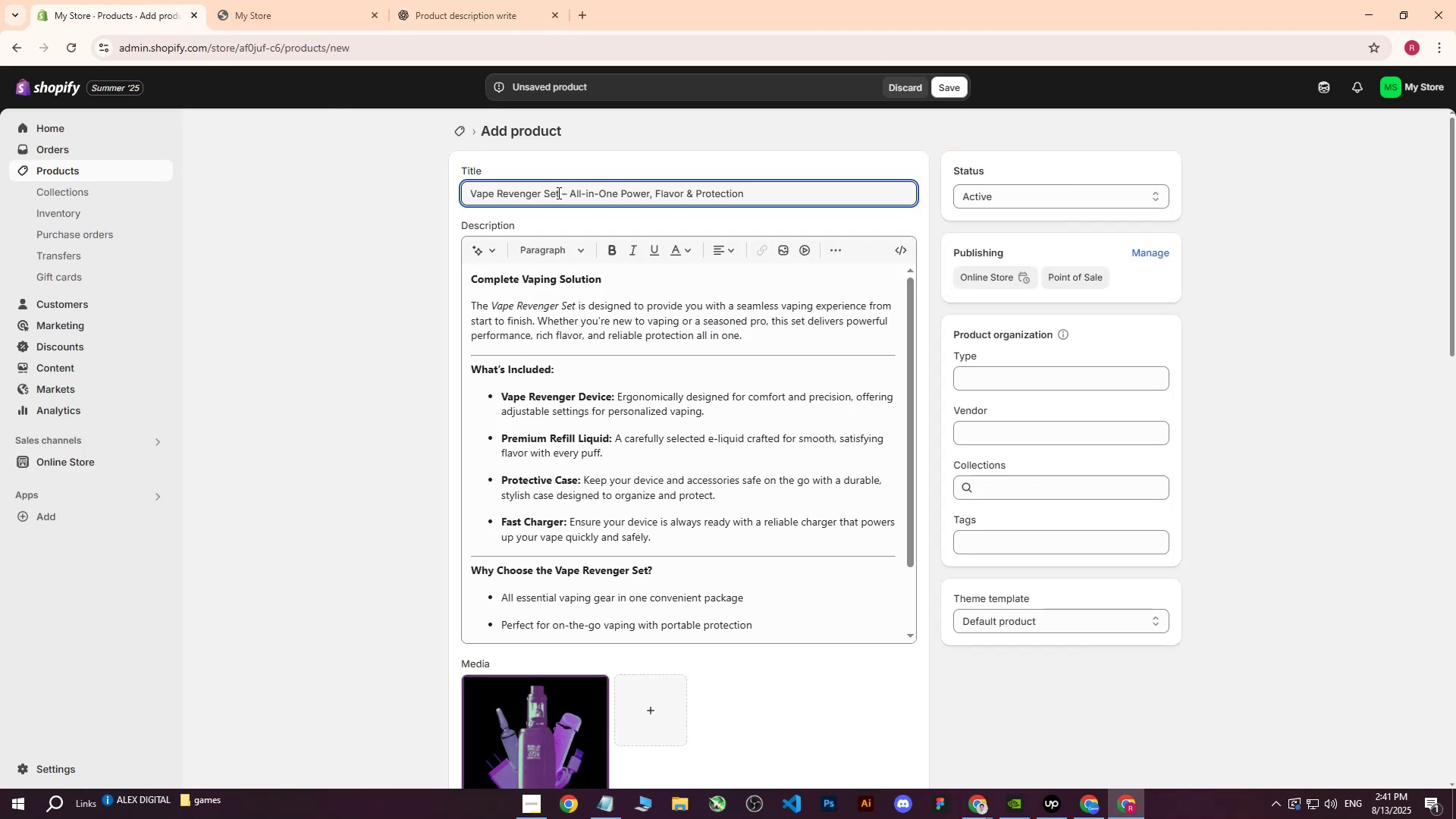 
left_click([563, 194])
 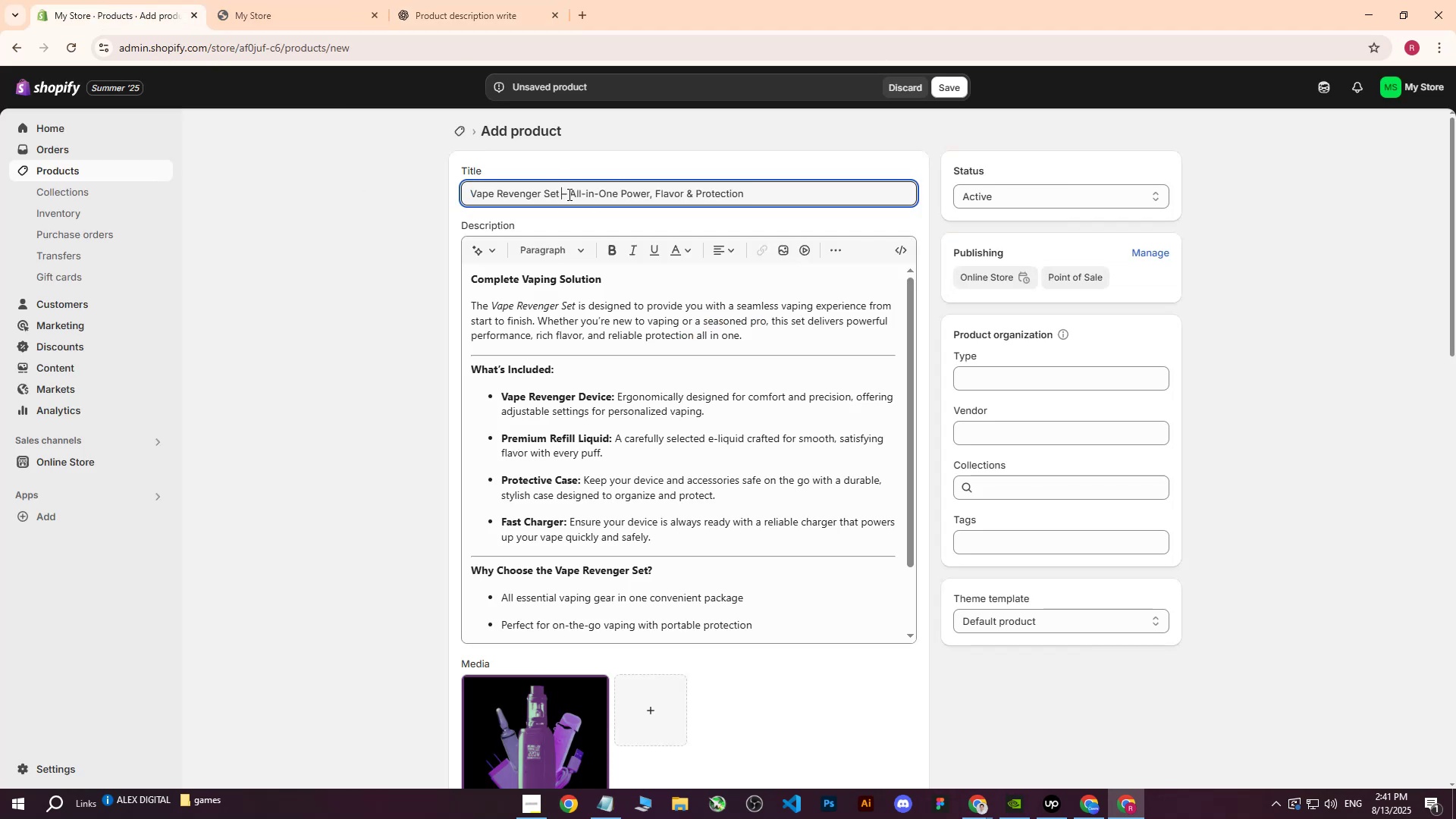 
key(ArrowLeft)
 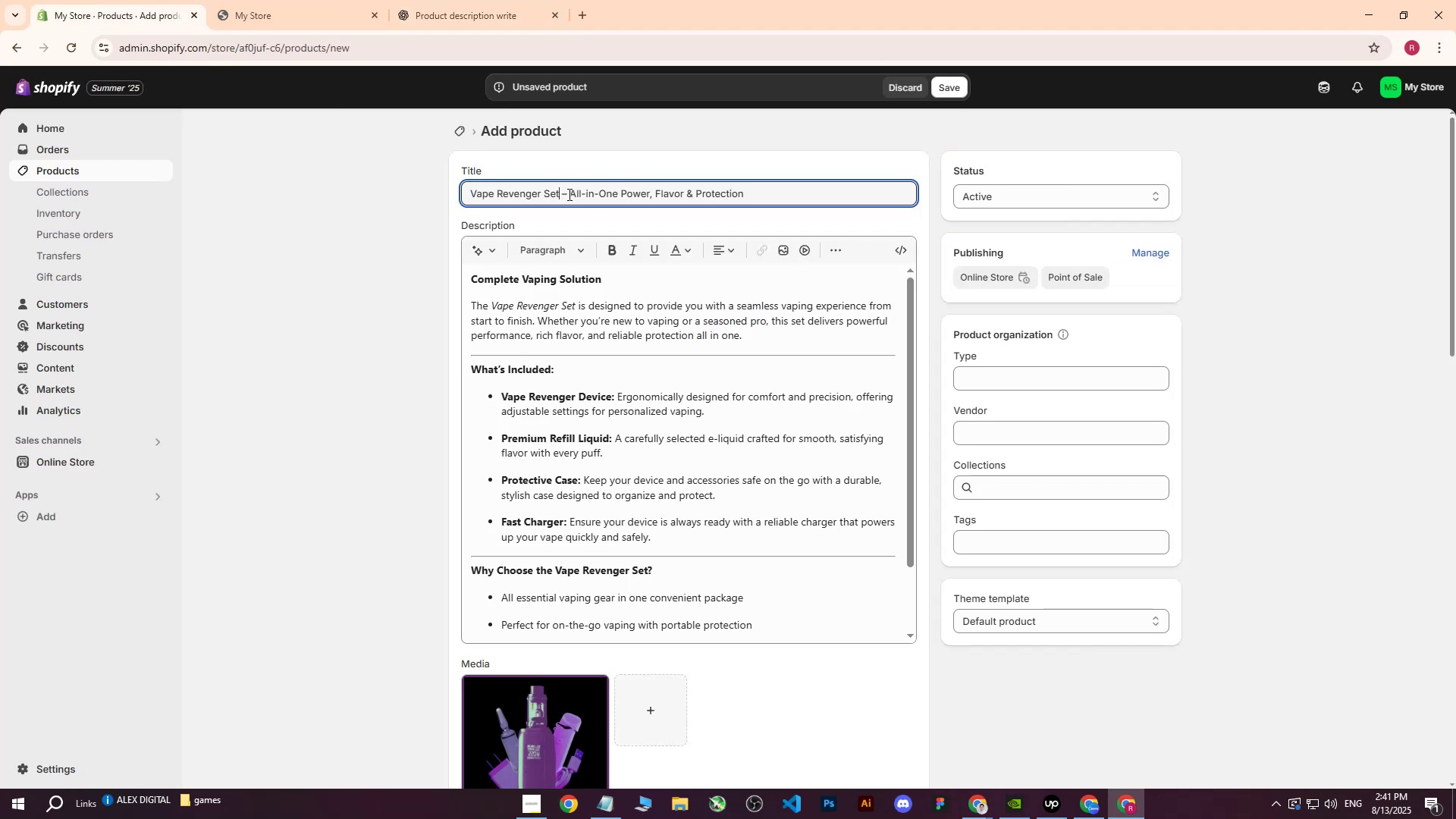 
key(ArrowLeft)
 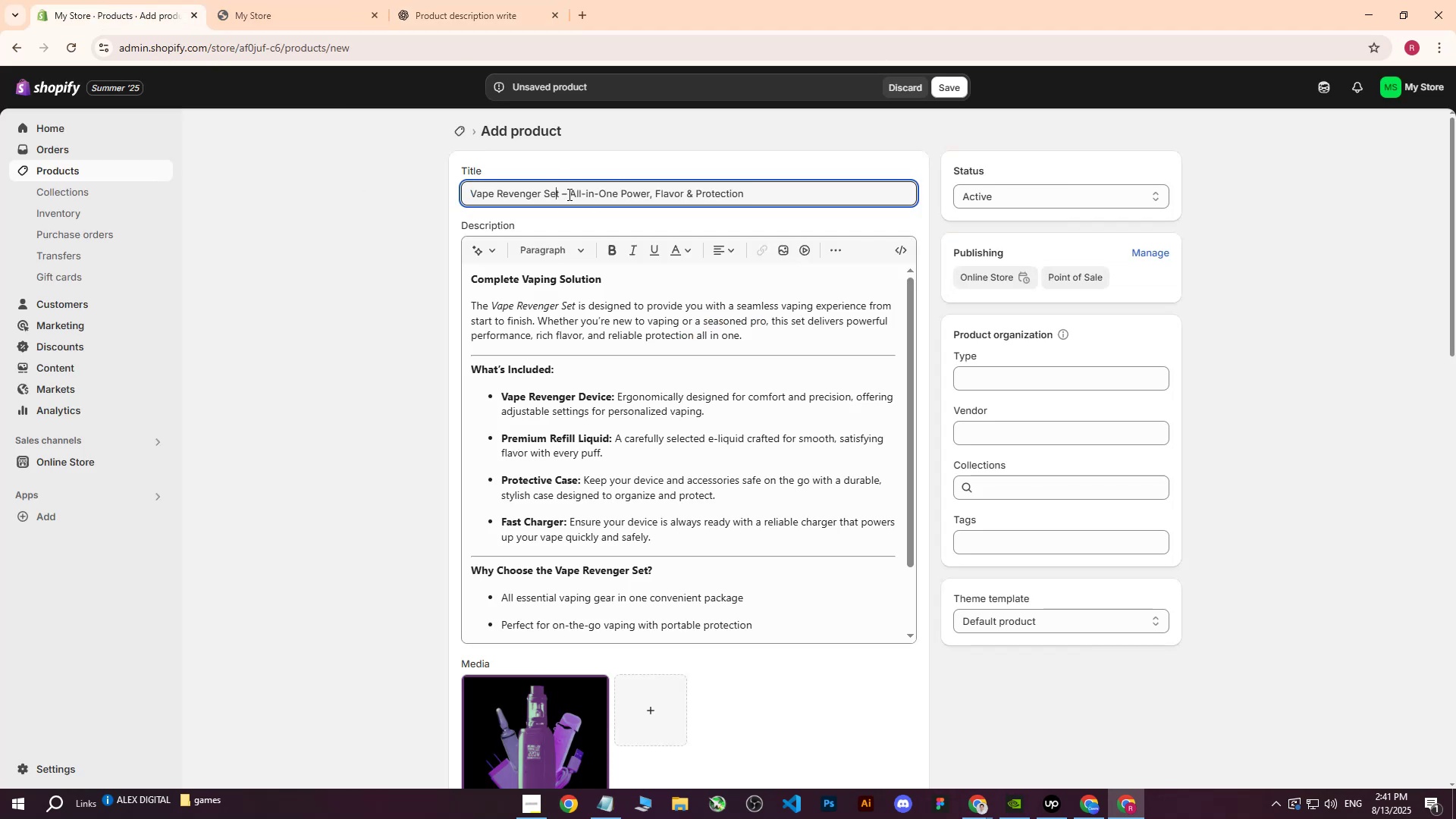 
key(ArrowLeft)
 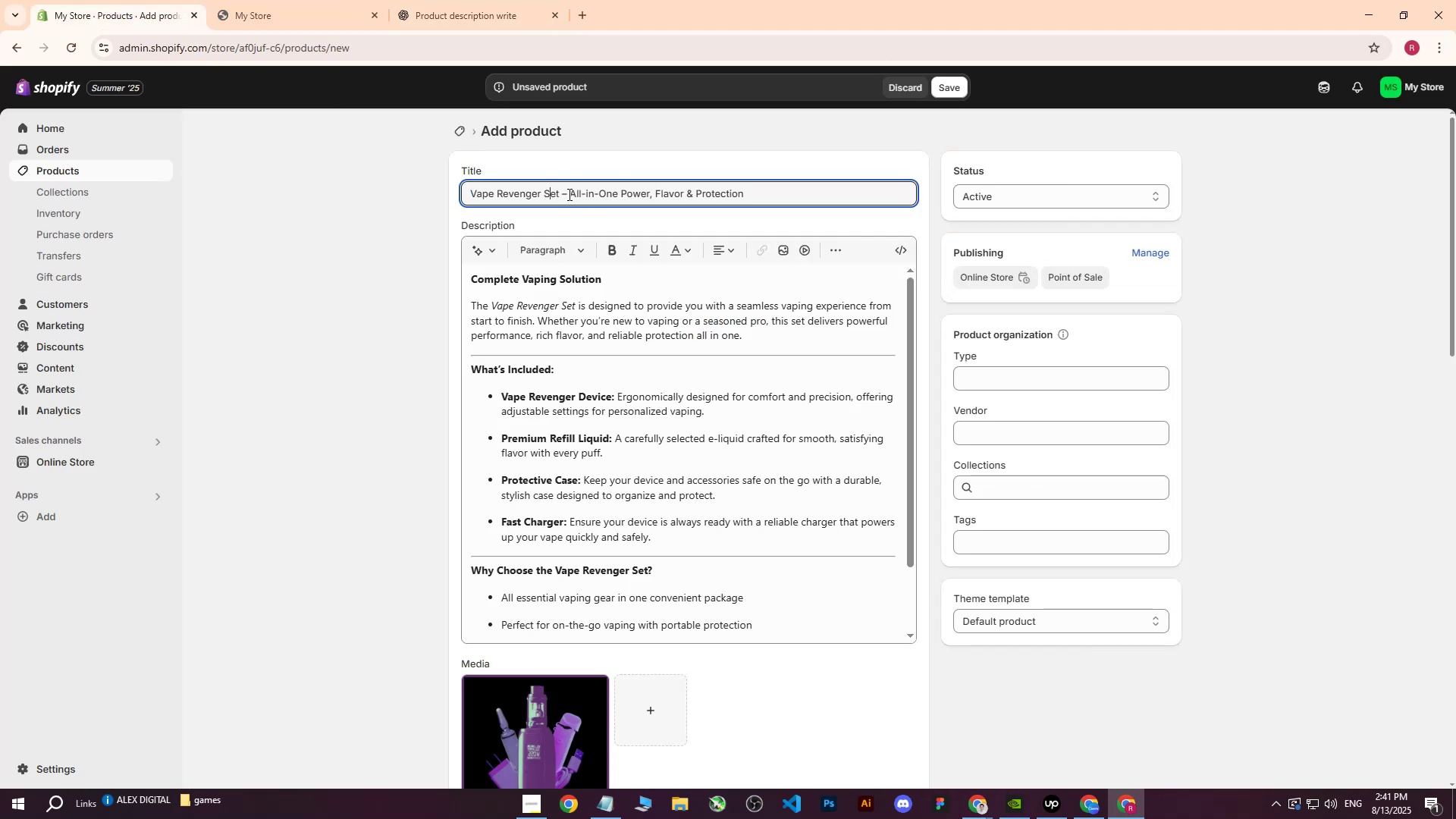 
key(ArrowLeft)
 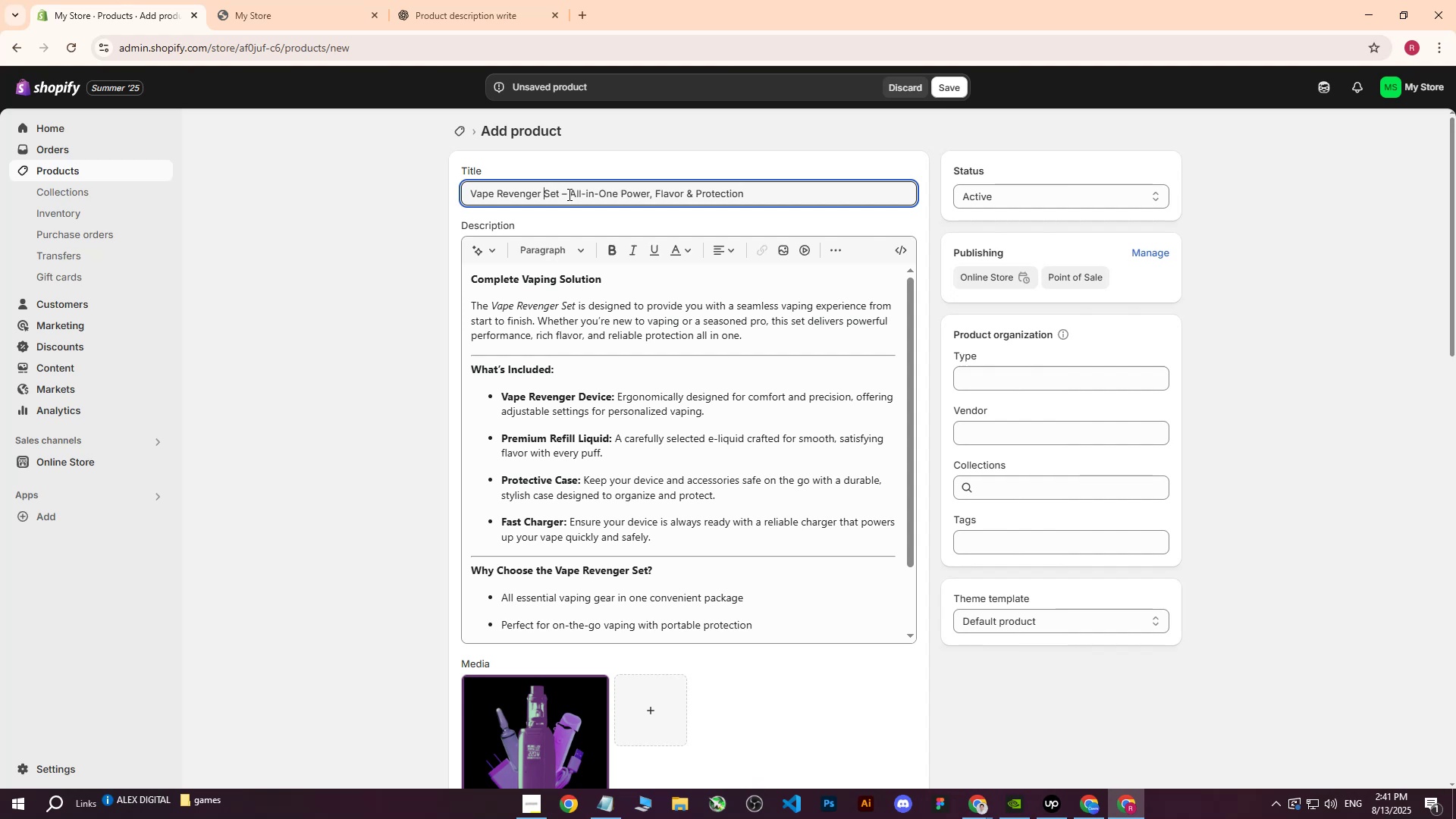 
type(Purple )
 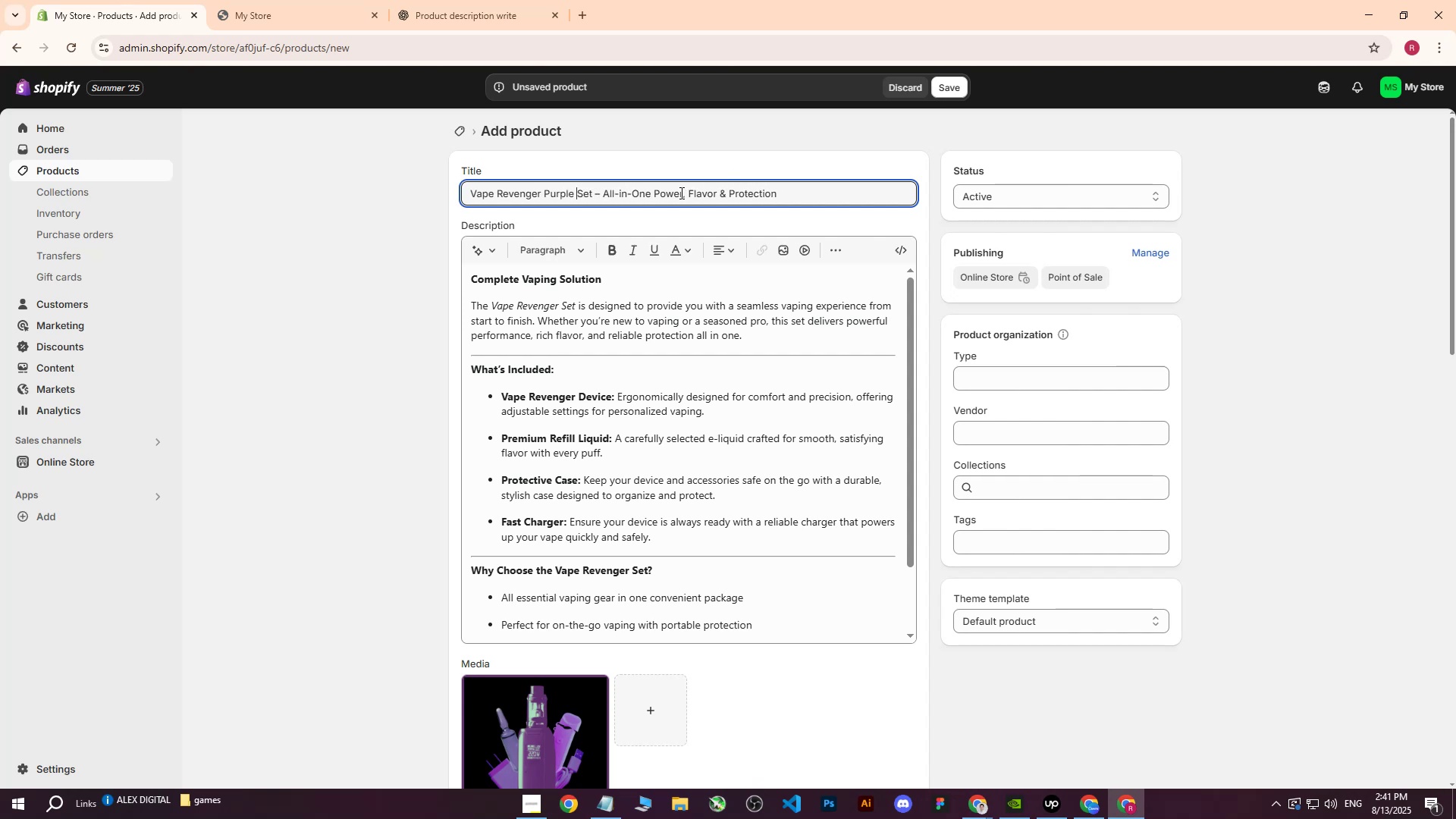 
left_click_drag(start_coordinate=[786, 196], to_coordinate=[596, 202])
 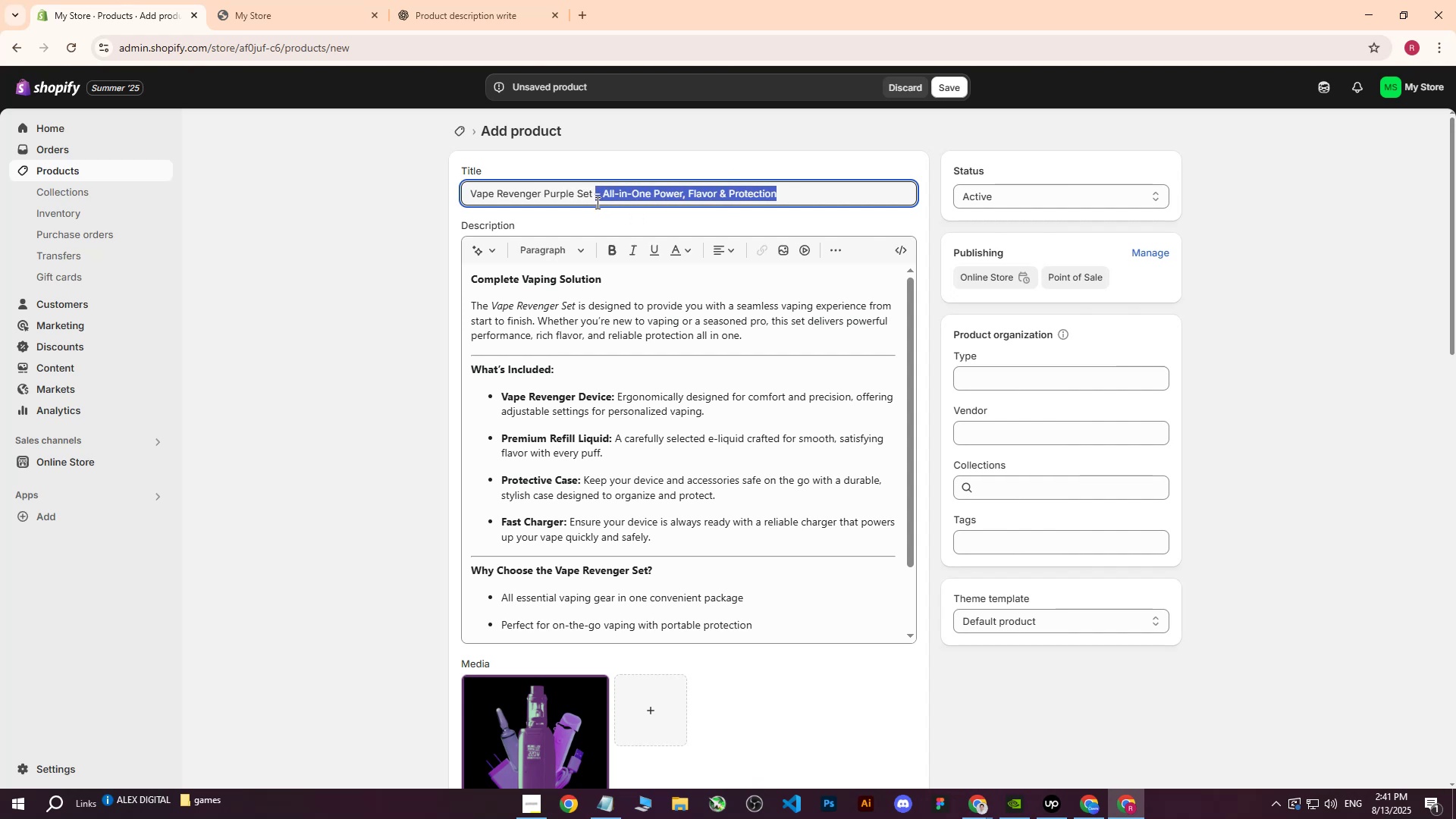 
key(Backspace)
type(- All you n)
key(Backspace)
key(Backspace)
key(Backspace)
key(Backspace)
key(Backspace)
type(You Need)
 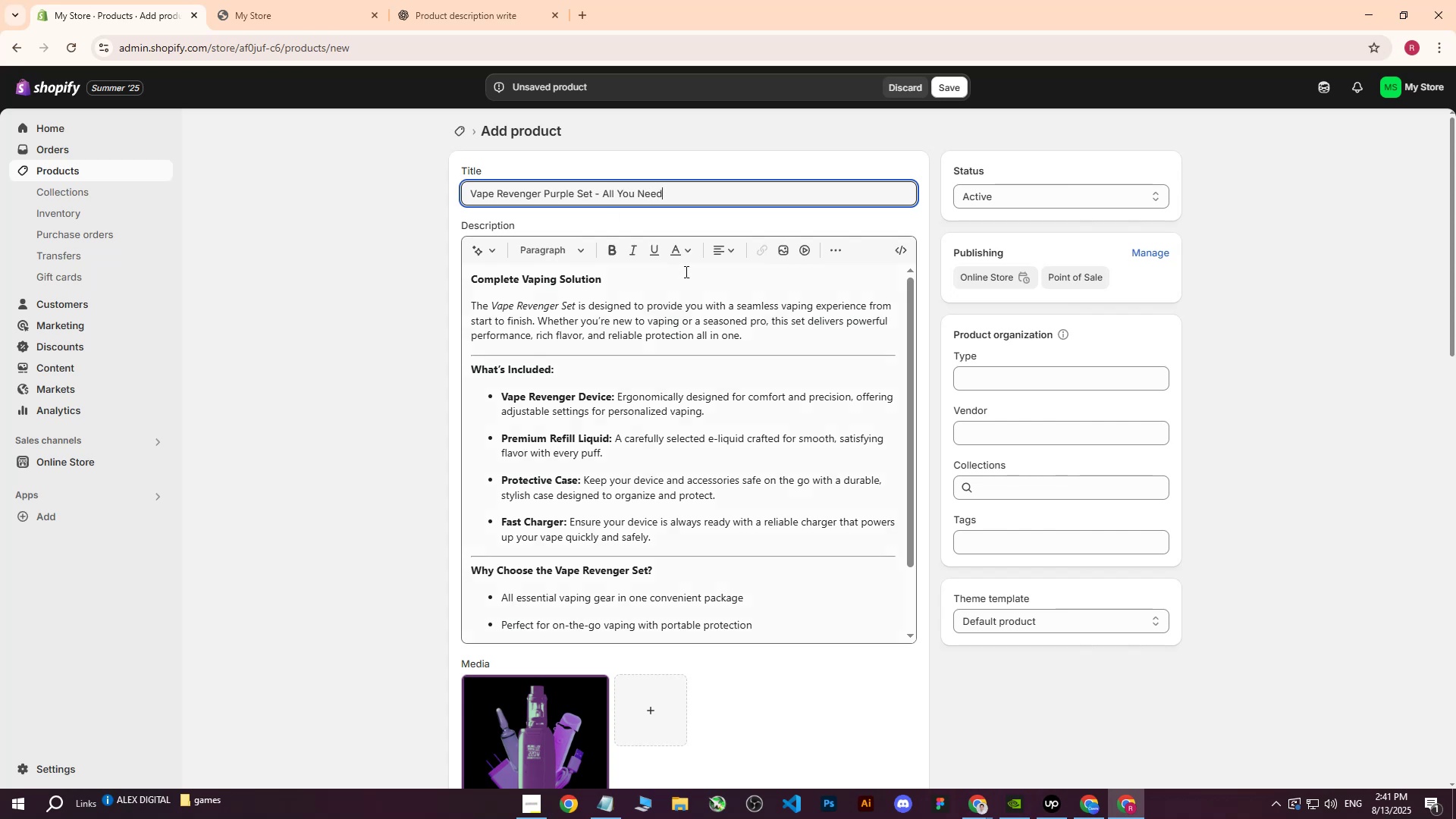 
scroll: coordinate [610, 521], scroll_direction: down, amount: 8.0
 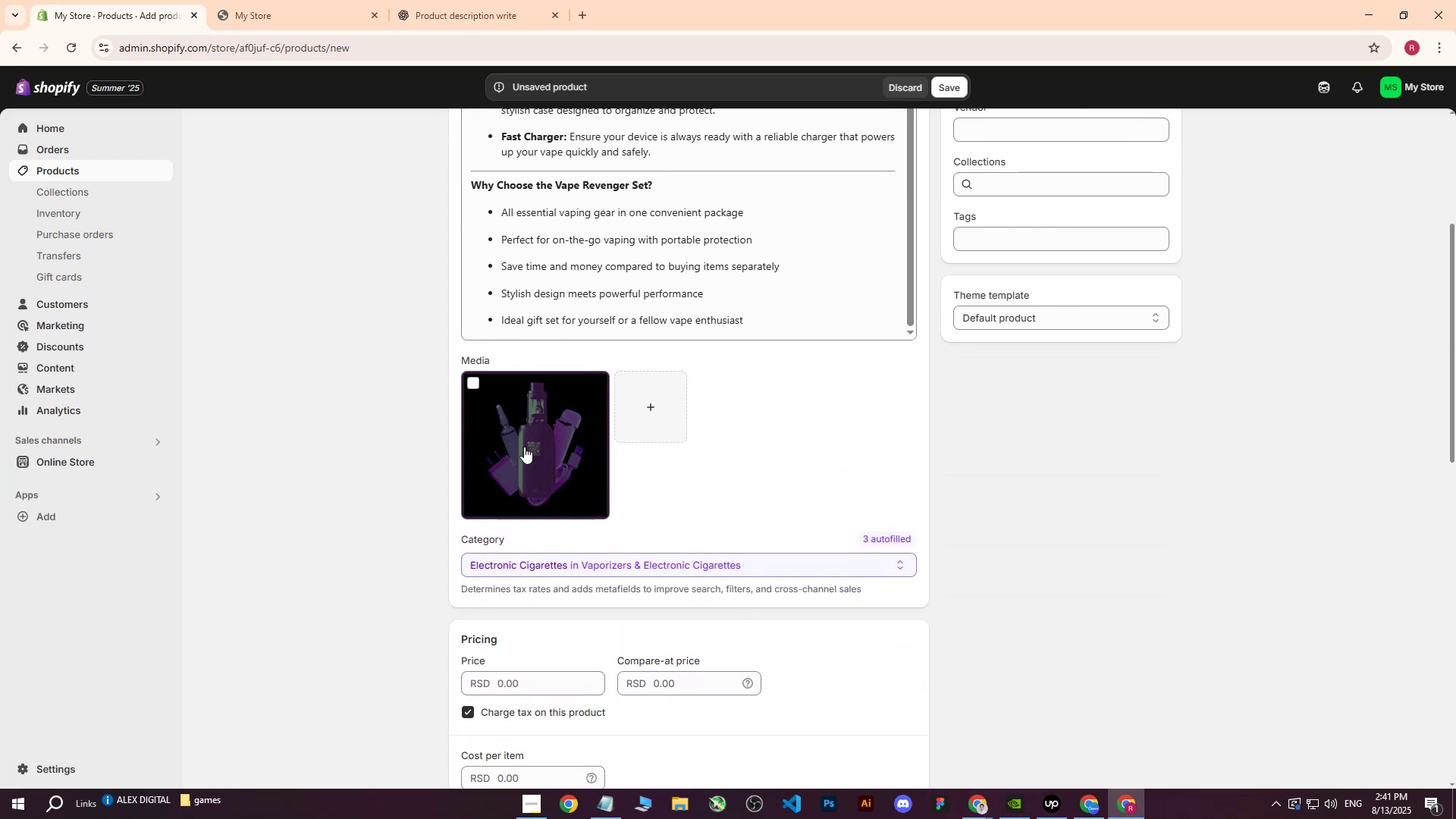 
scroll: coordinate [532, 451], scroll_direction: up, amount: 7.0
 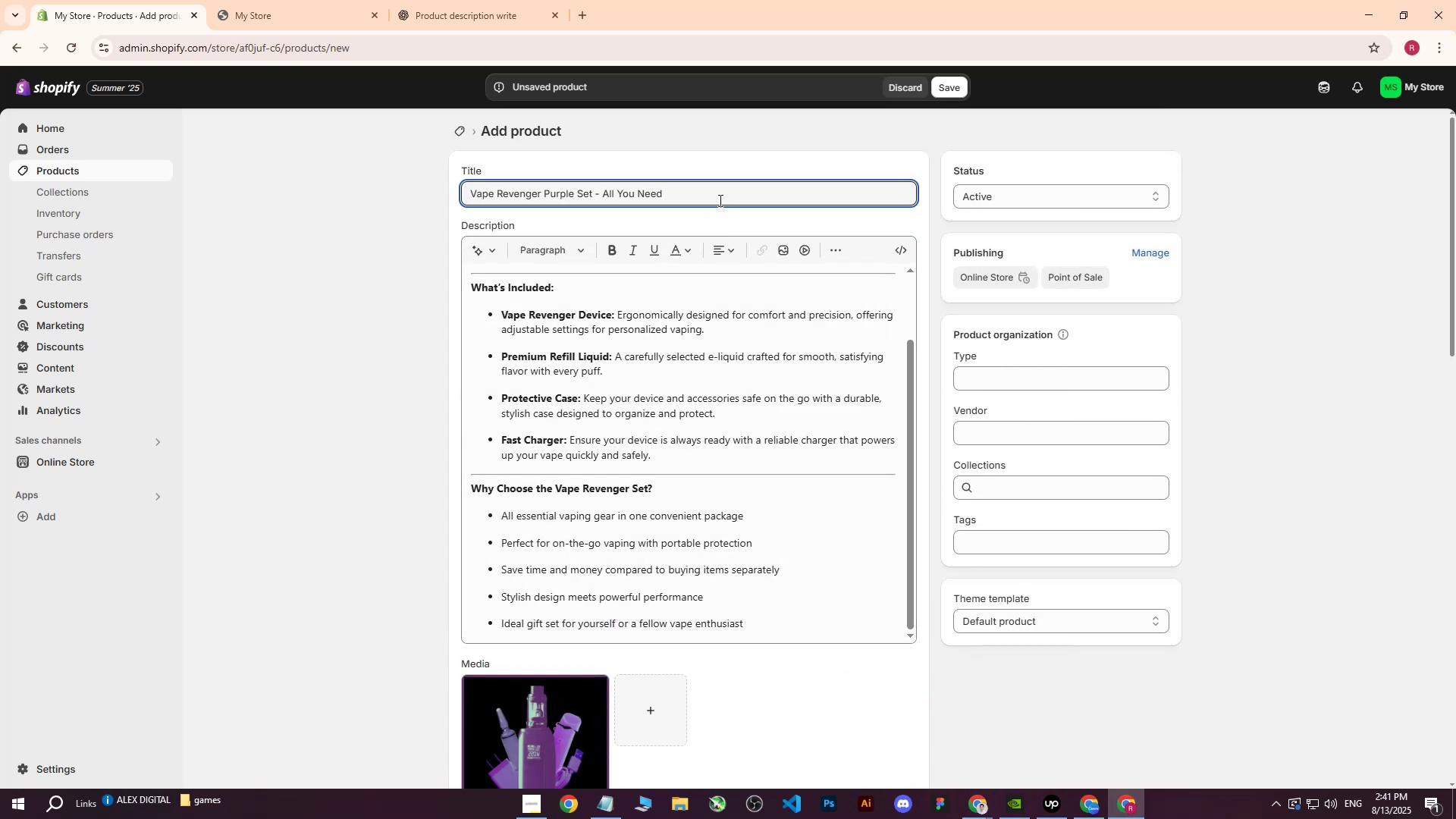 
left_click_drag(start_coordinate=[719, 200], to_coordinate=[374, 202])
 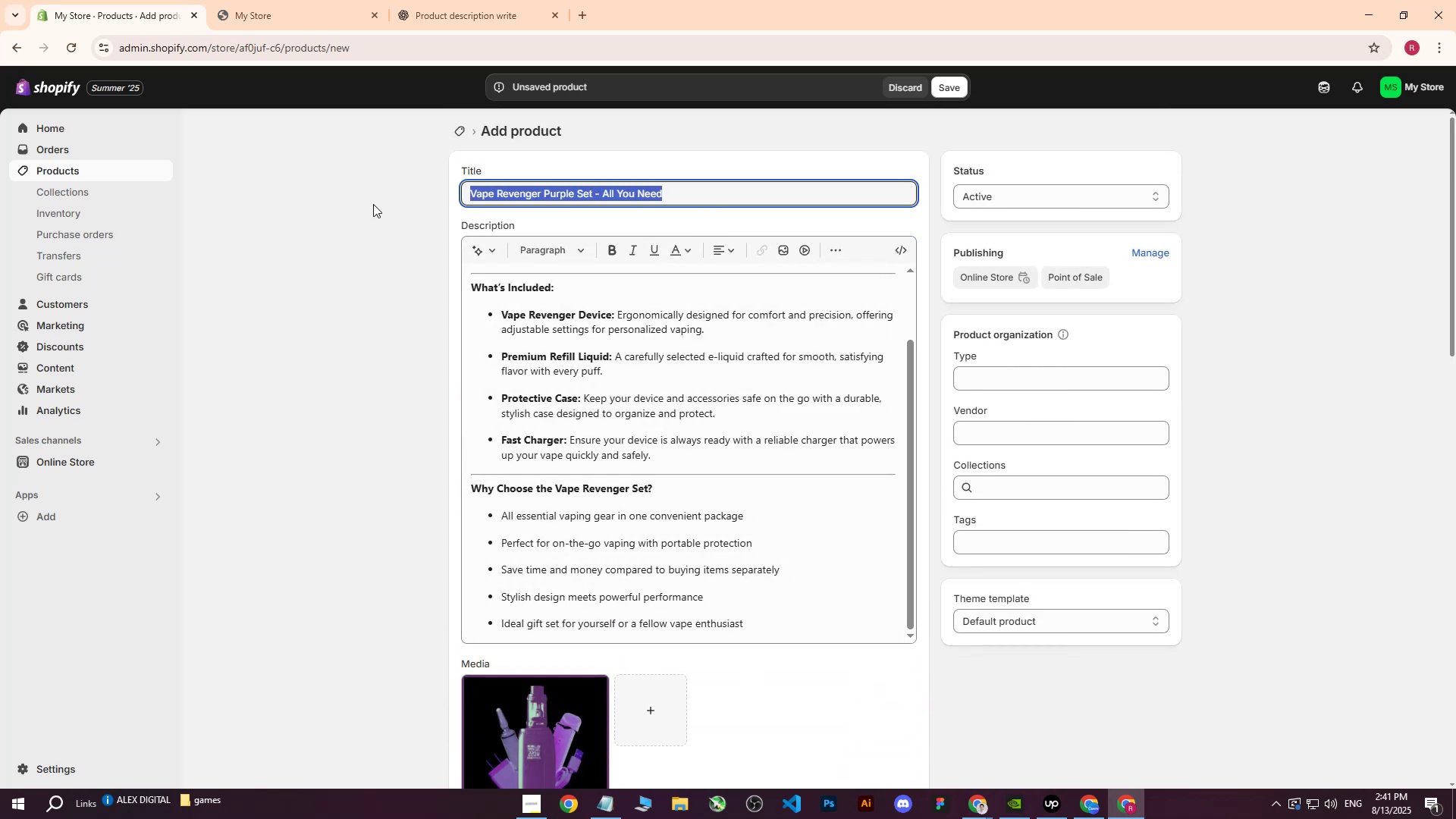 
key(Control+ControlLeft)
 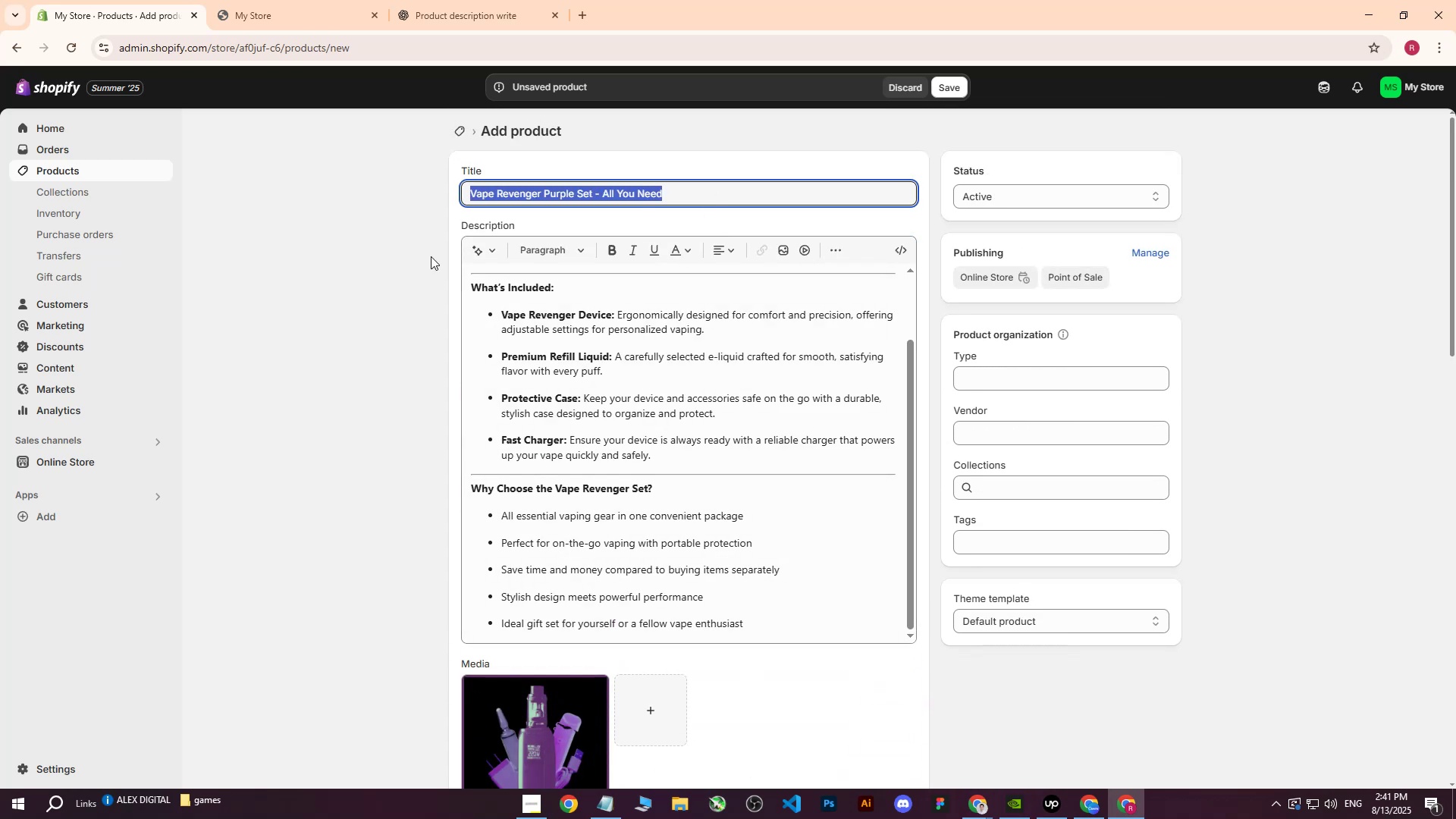 
key(Control+C)
 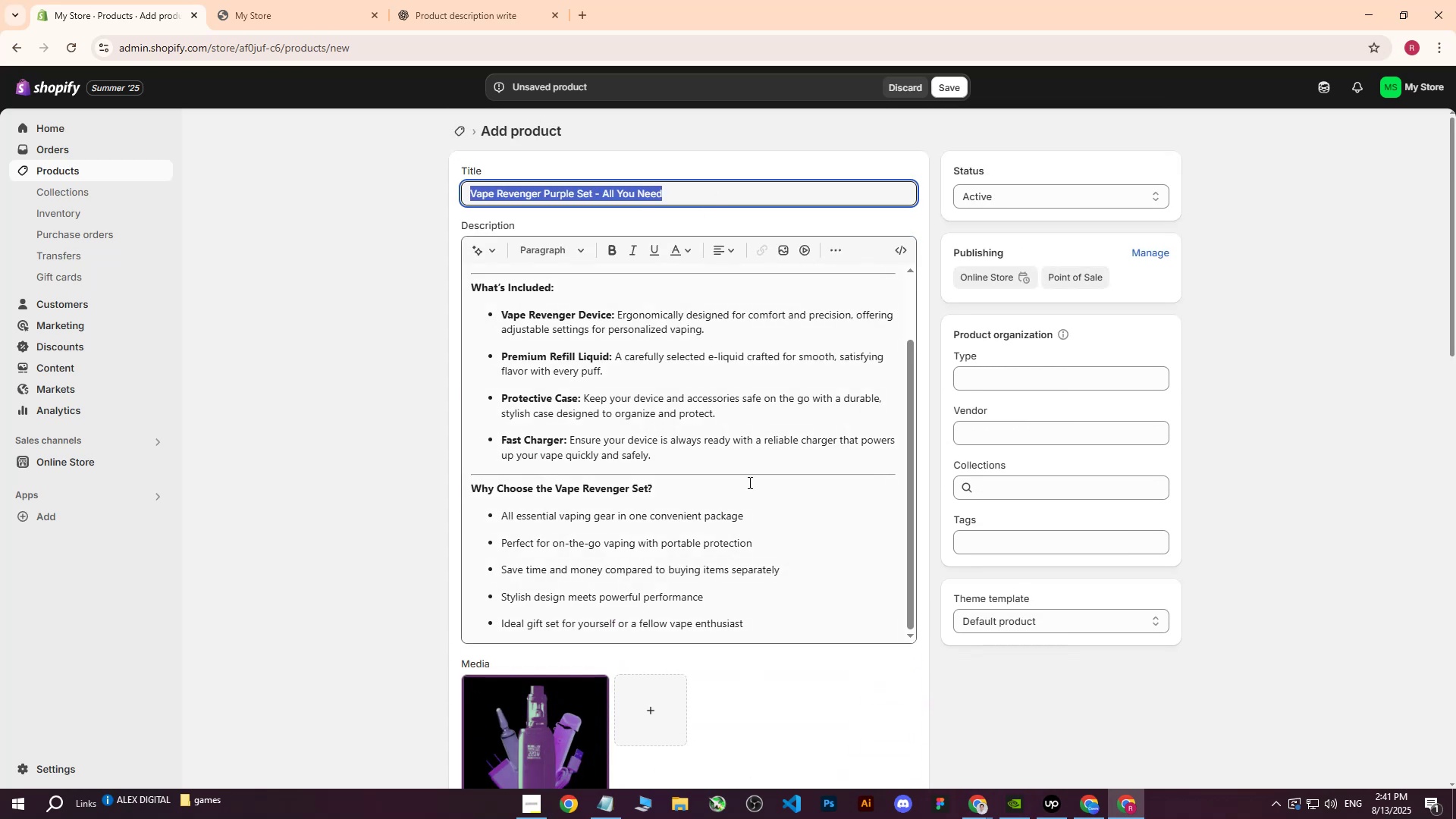 
scroll: coordinate [764, 513], scroll_direction: down, amount: 5.0
 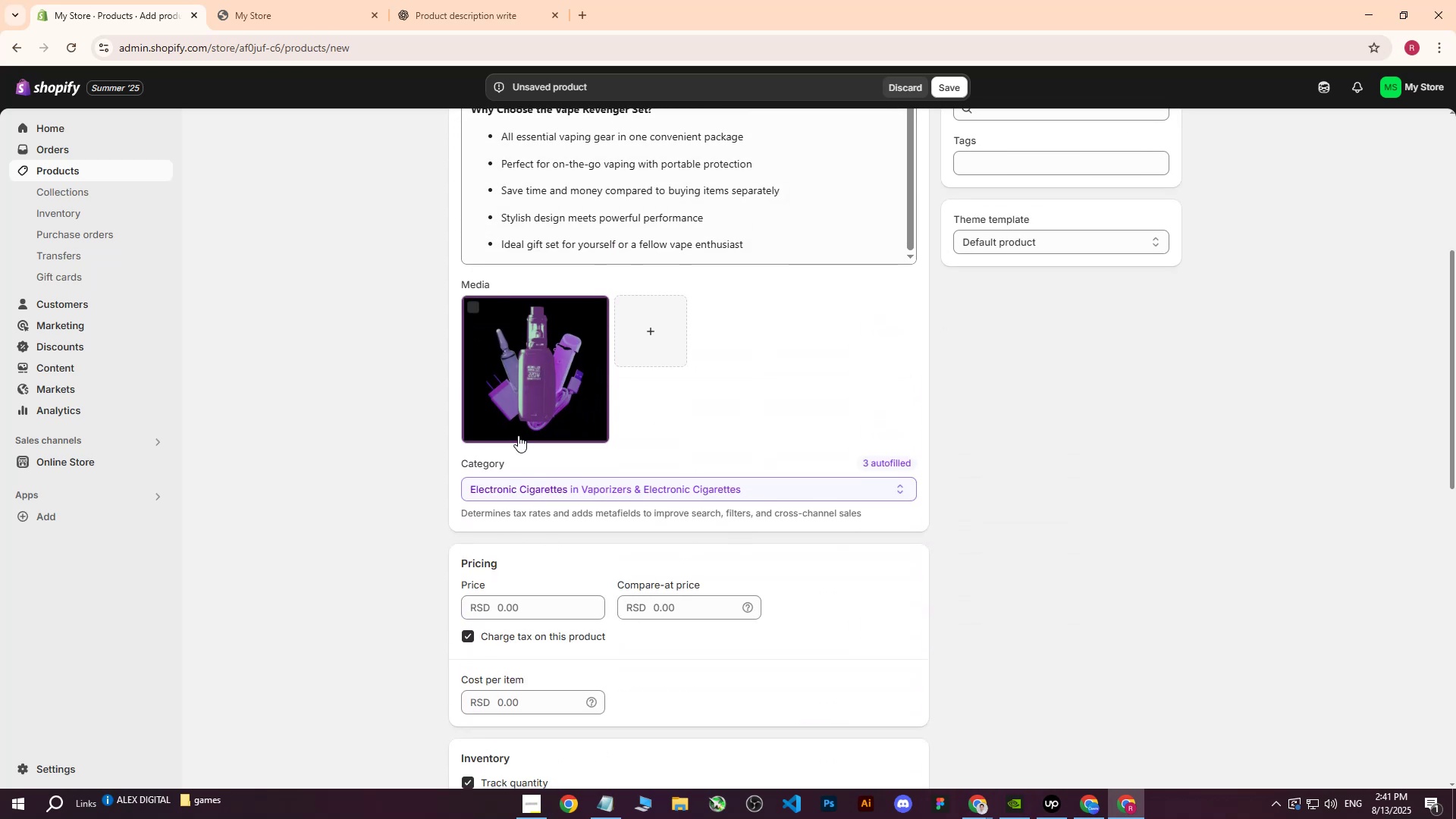 
left_click([527, 410])
 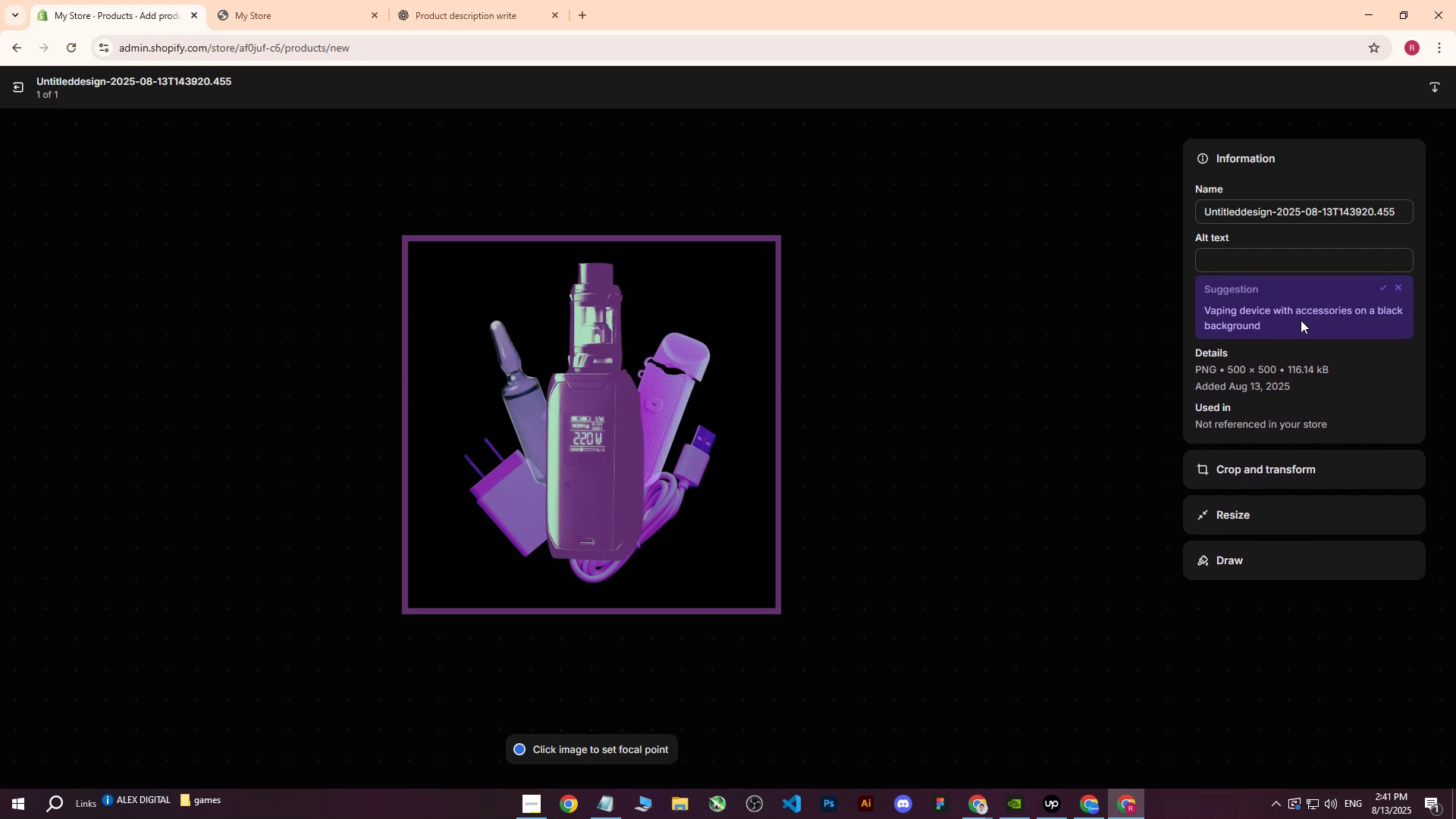 
double_click([1252, 249])
 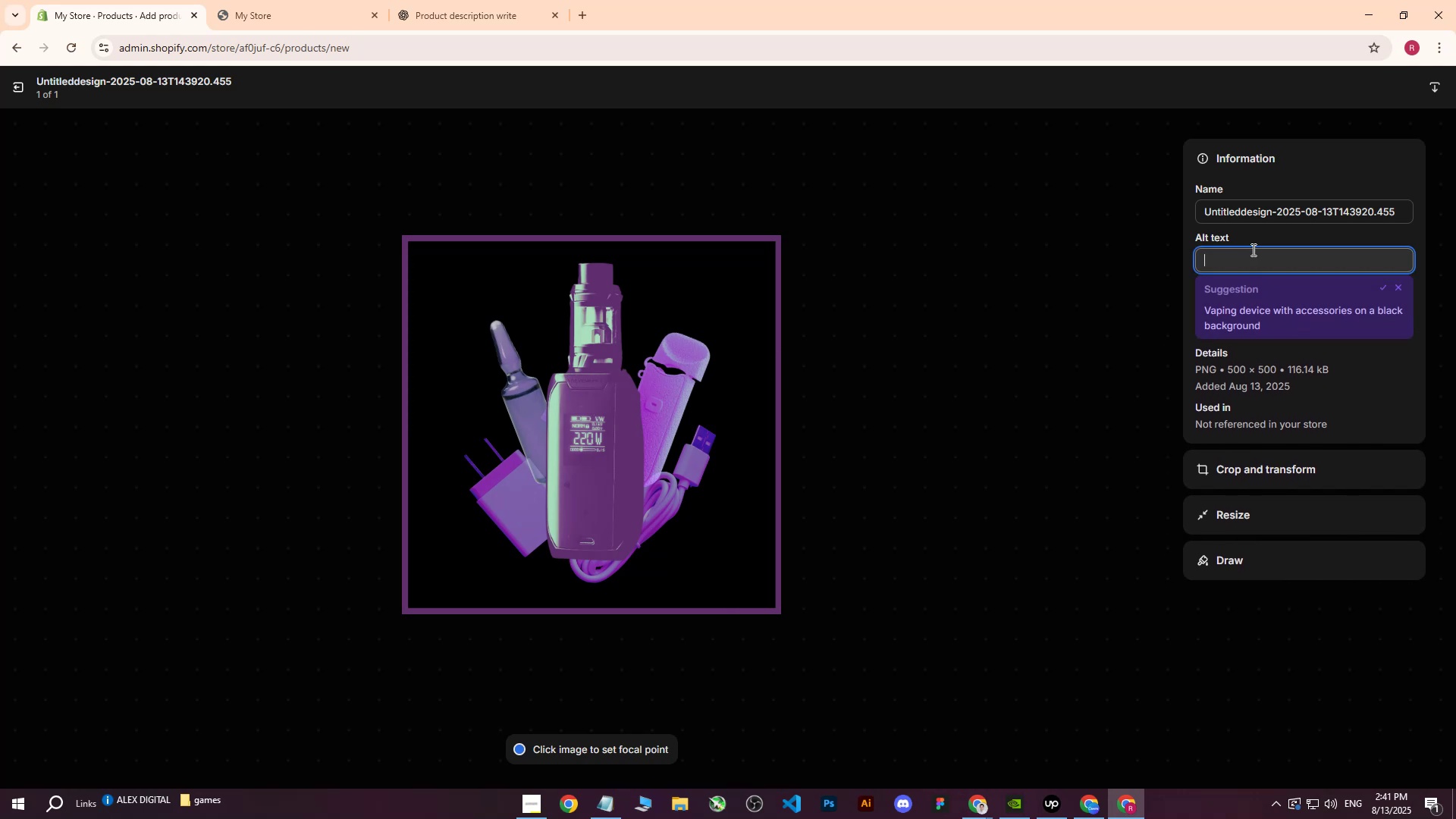 
key(Control+ControlLeft)
 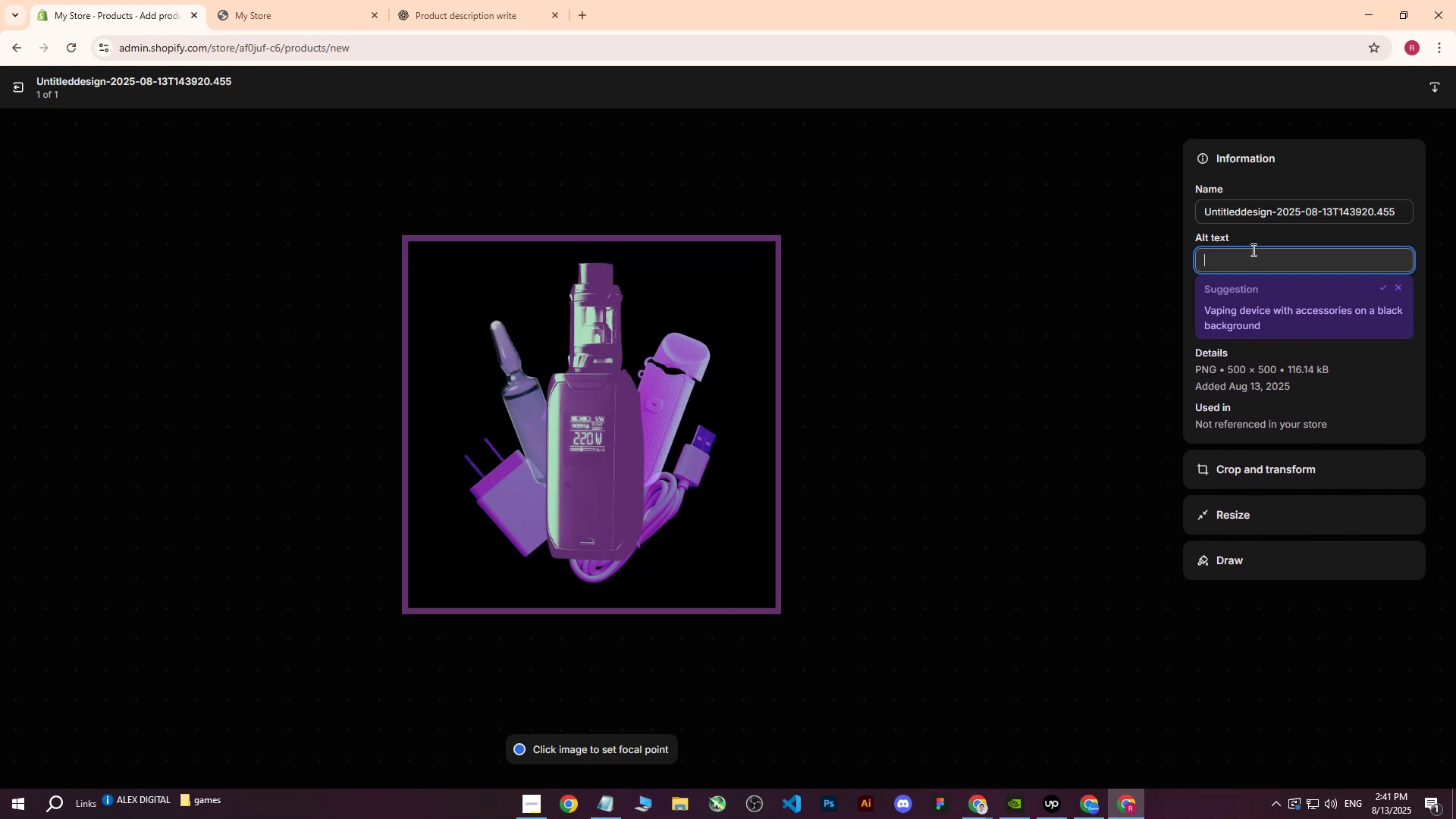 
key(Control+V)
 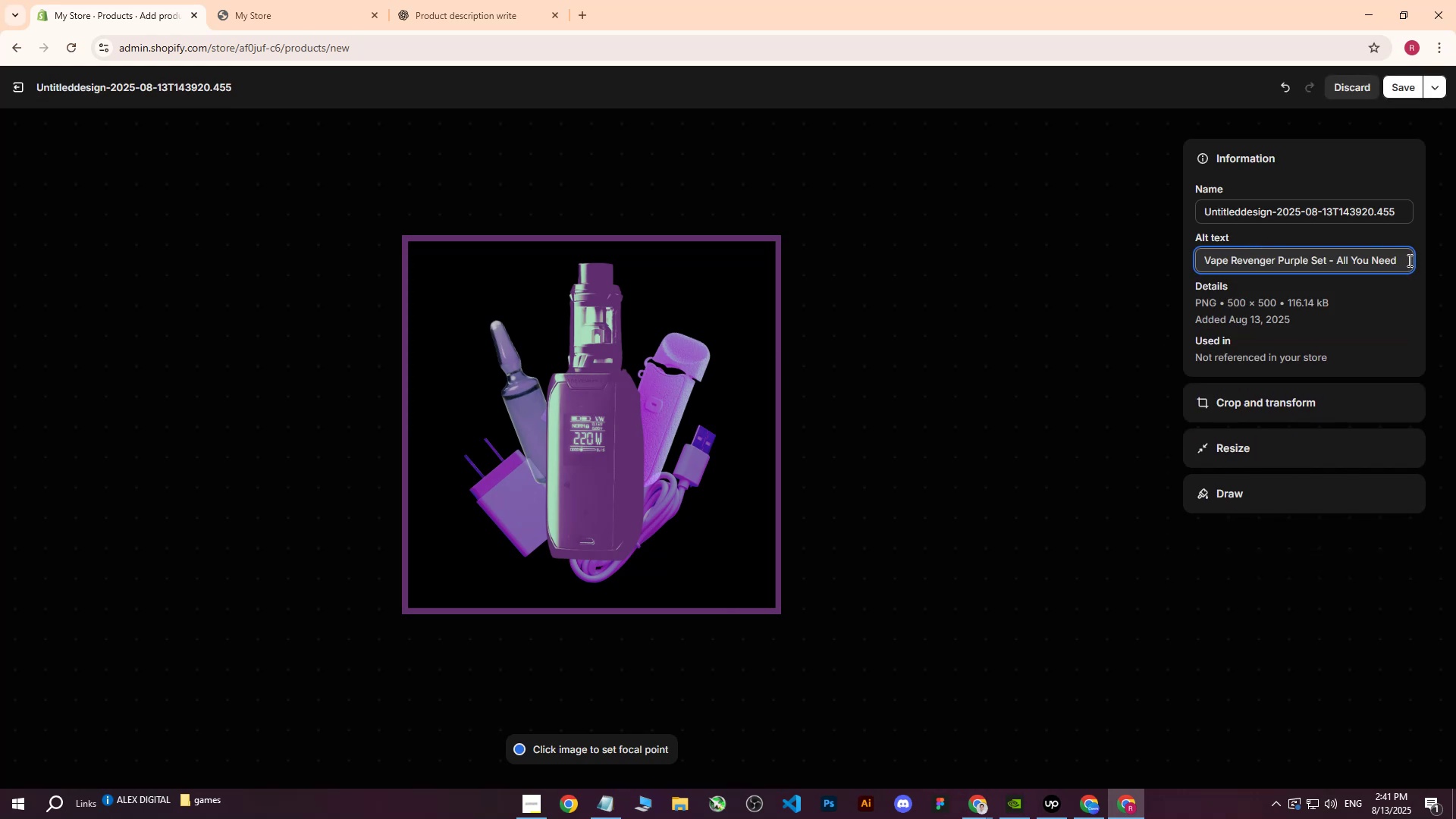 
left_click_drag(start_coordinate=[1404, 260], to_coordinate=[1330, 261])
 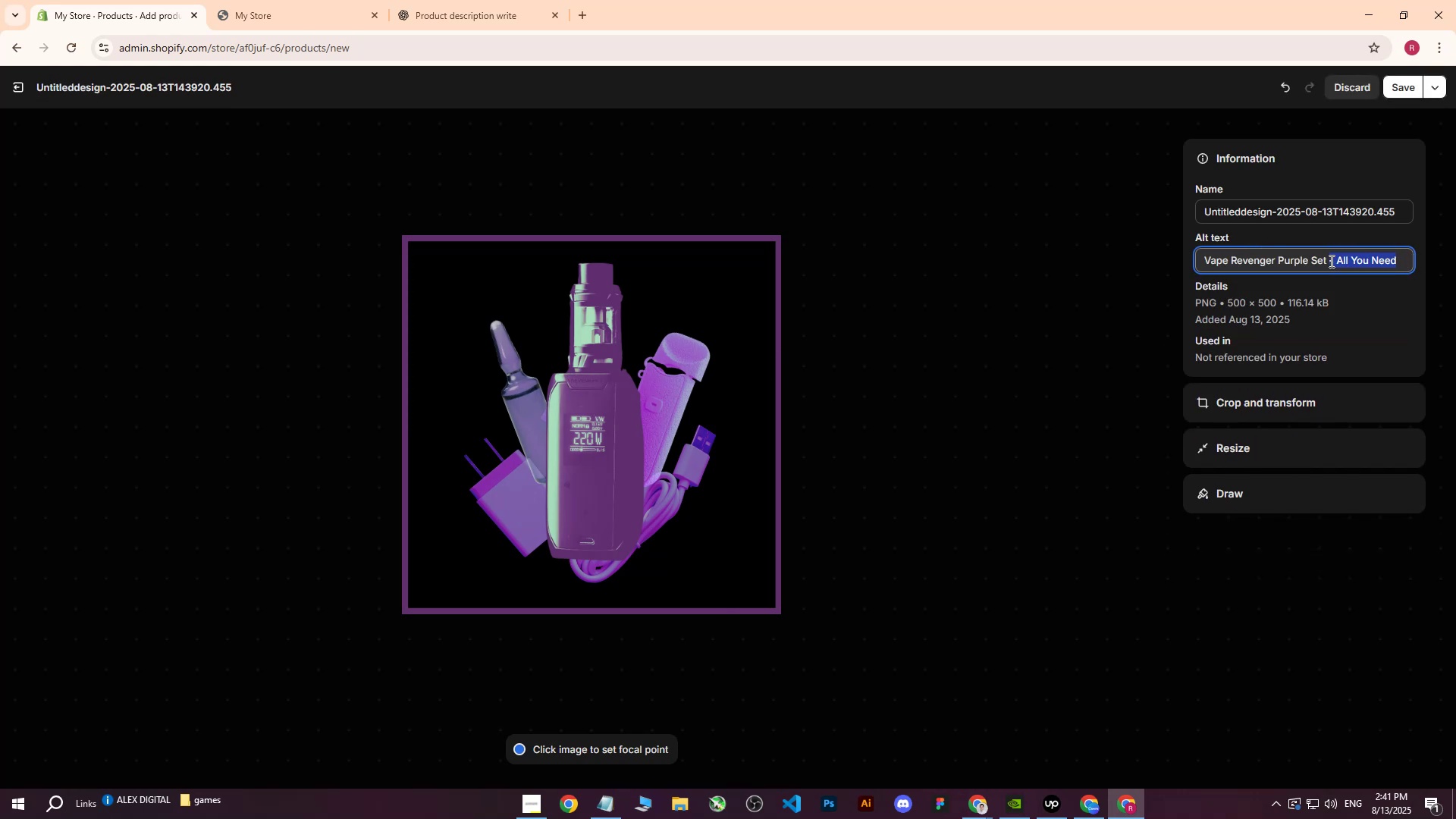 
type(i)
key(Backspace)
type(omn )
key(Backspace)
key(Backspace)
key(Backspace)
type(n black background.)
 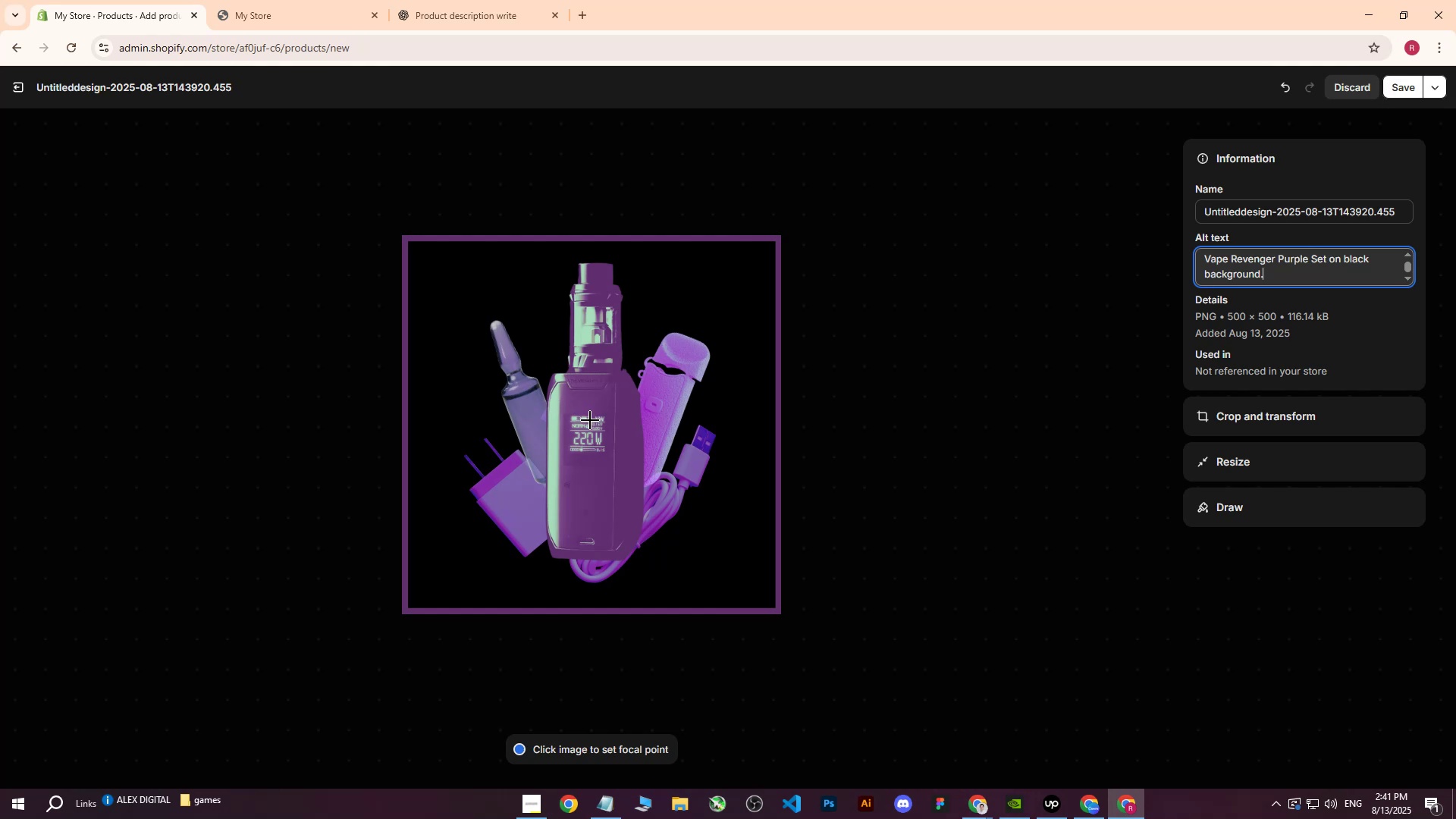 
left_click([591, 413])
 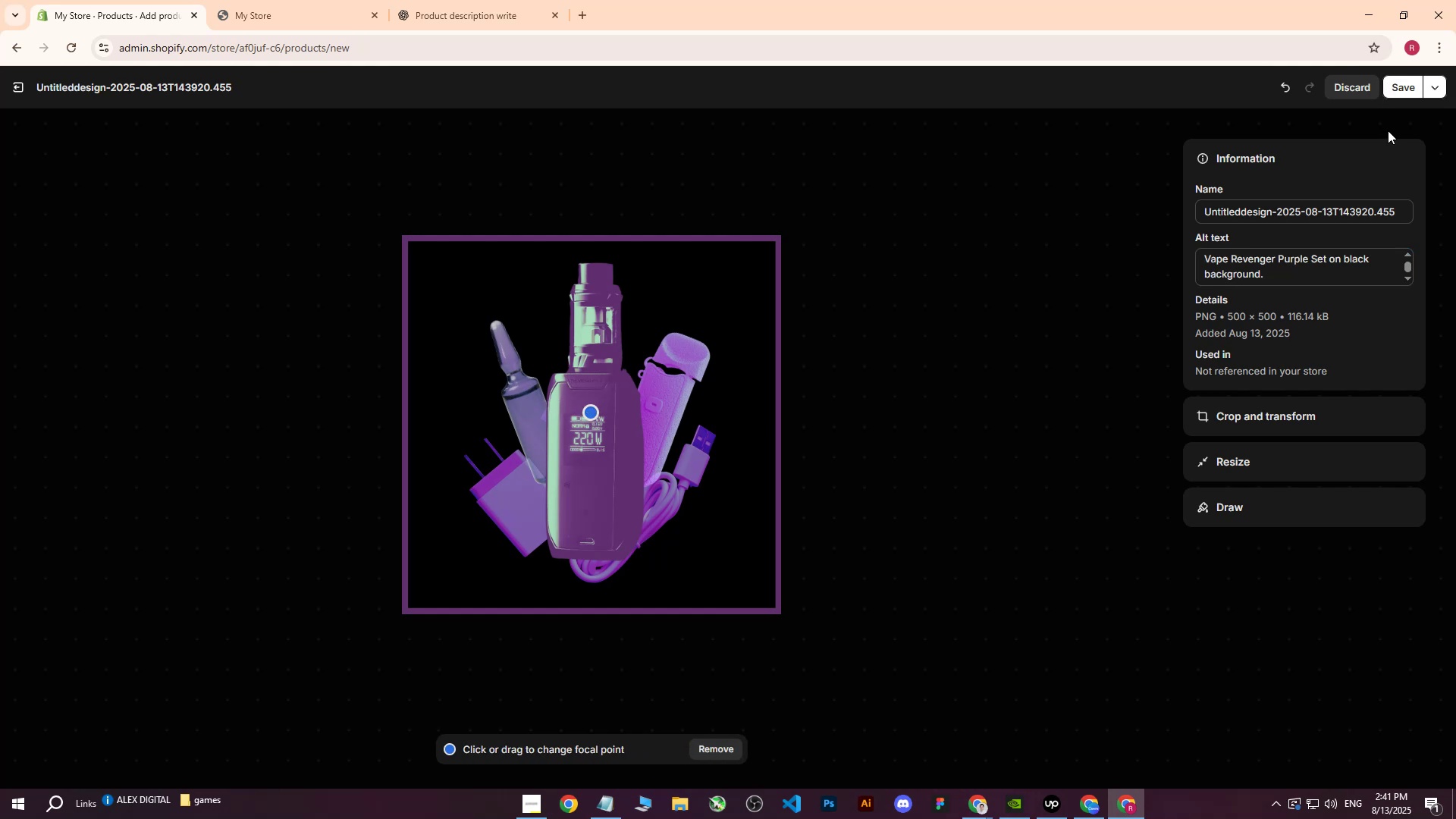 
left_click([1392, 95])
 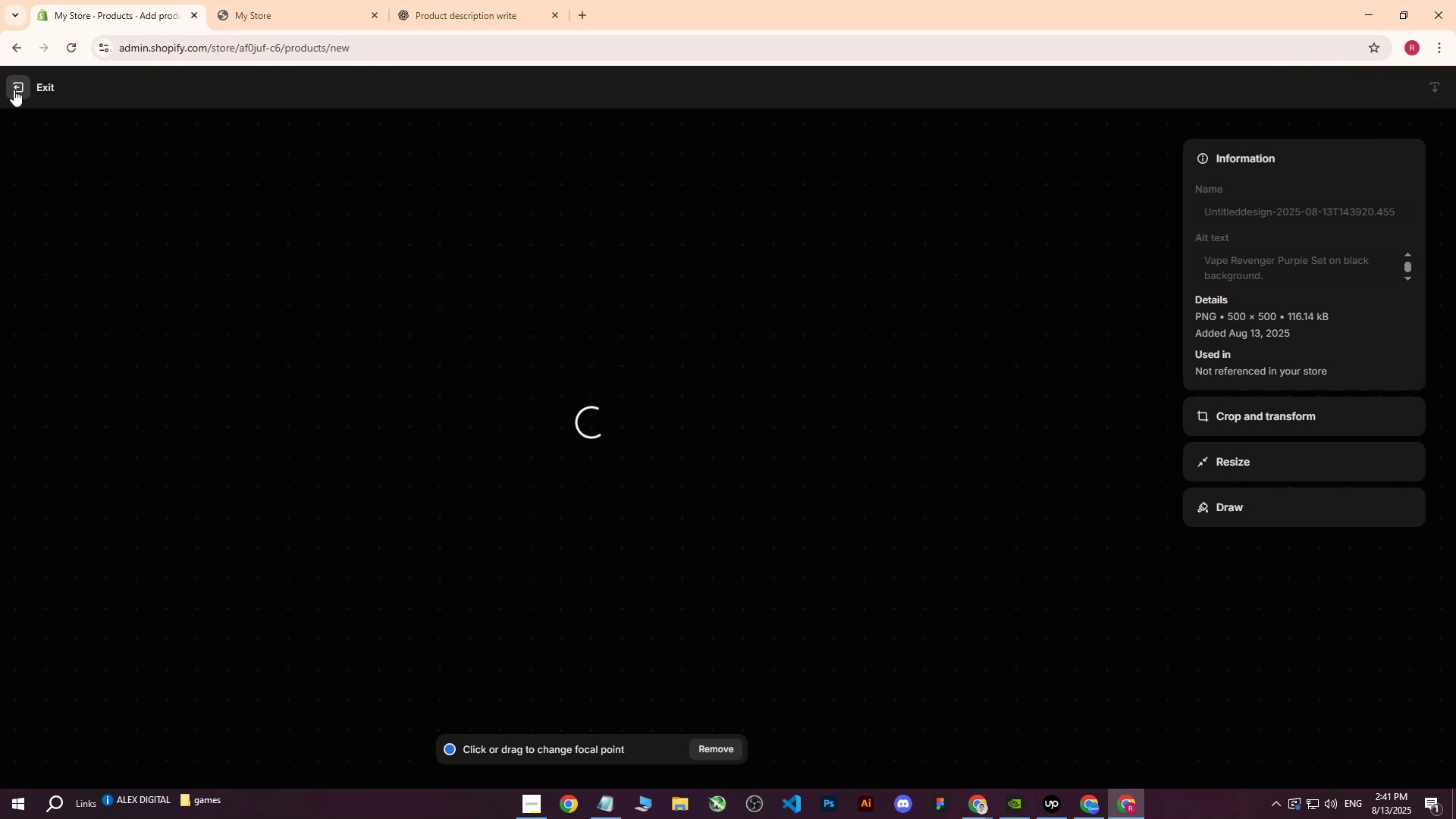 
left_click([14, 89])
 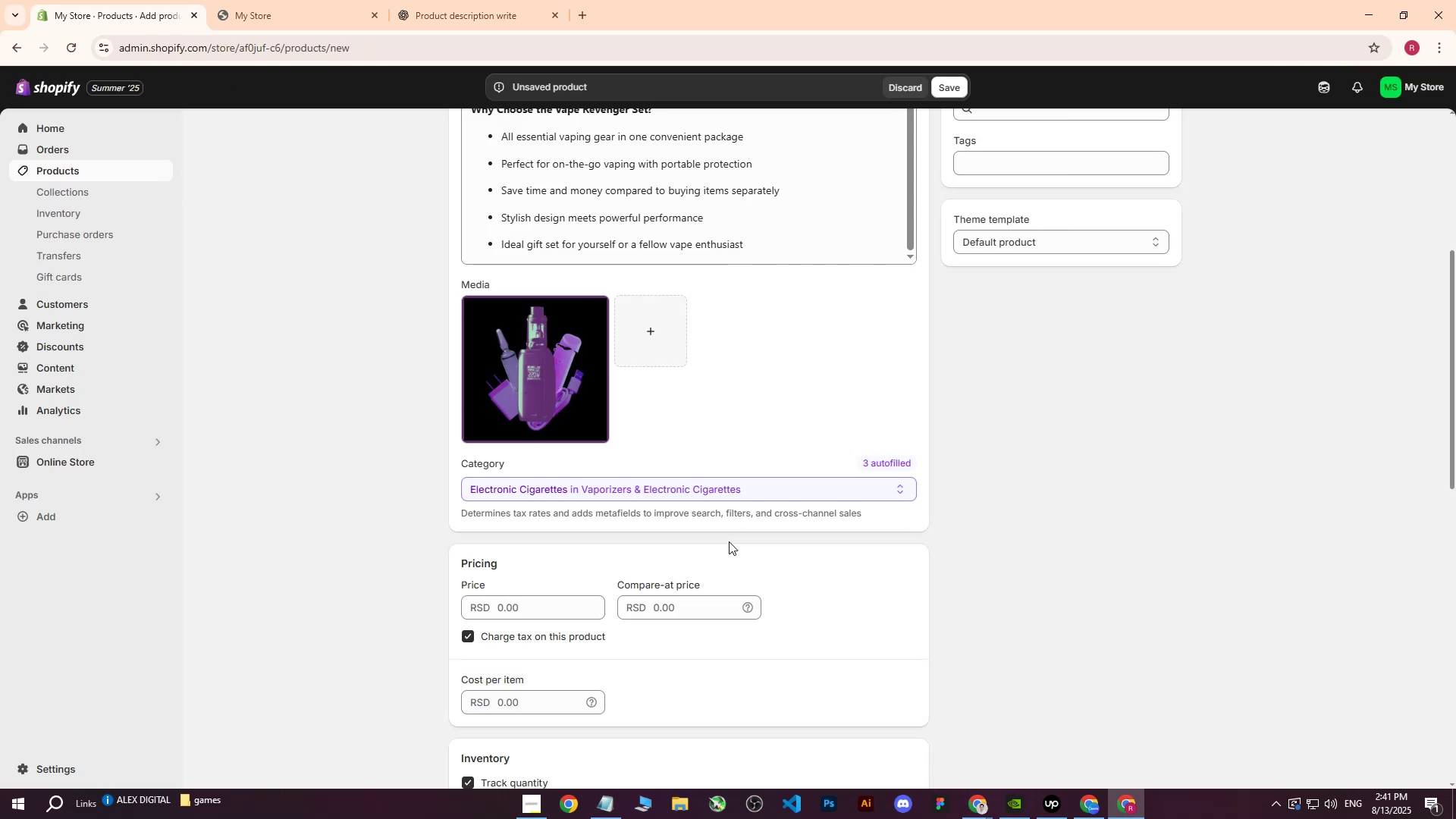 
scroll: coordinate [537, 355], scroll_direction: down, amount: 2.0
 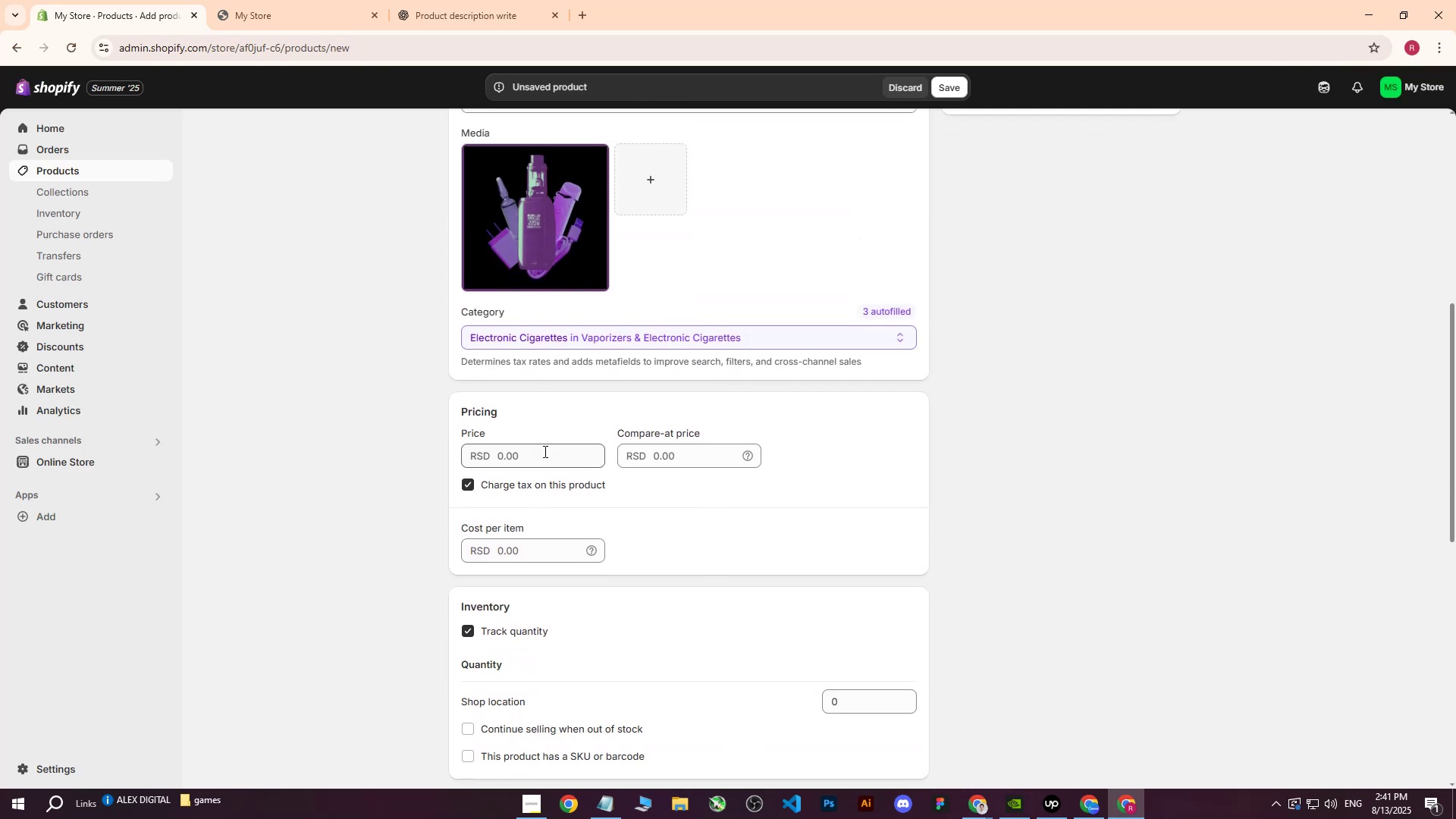 
left_click([544, 451])
 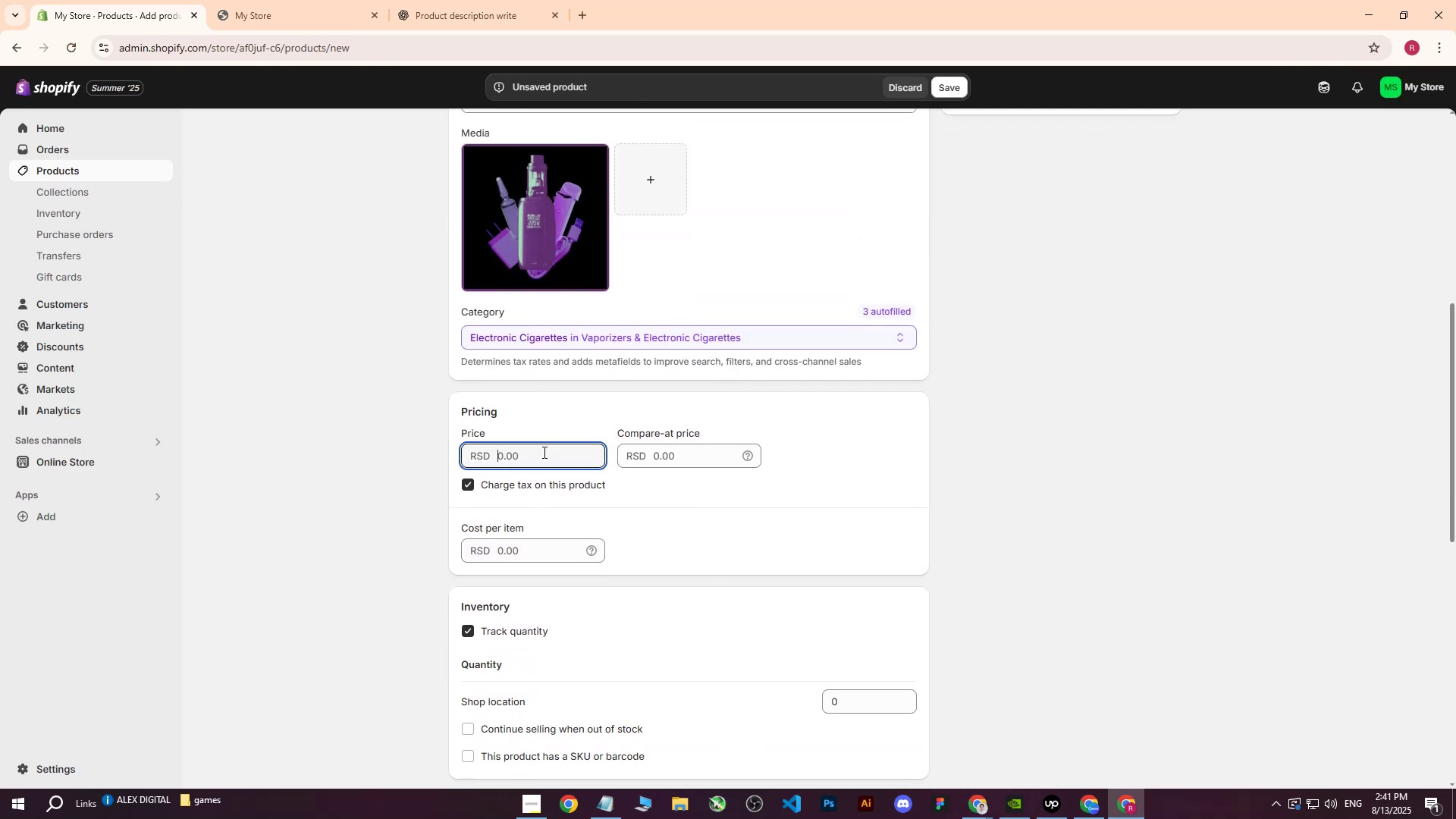 
type(18000)
key(Backspace)
key(Backspace)
key(Backspace)
key(Backspace)
key(Backspace)
type(20000)
key(Tab)
key(Tab)
key(Tab)
key(Tab)
type(14)
key(Backspace)
type(3000)
 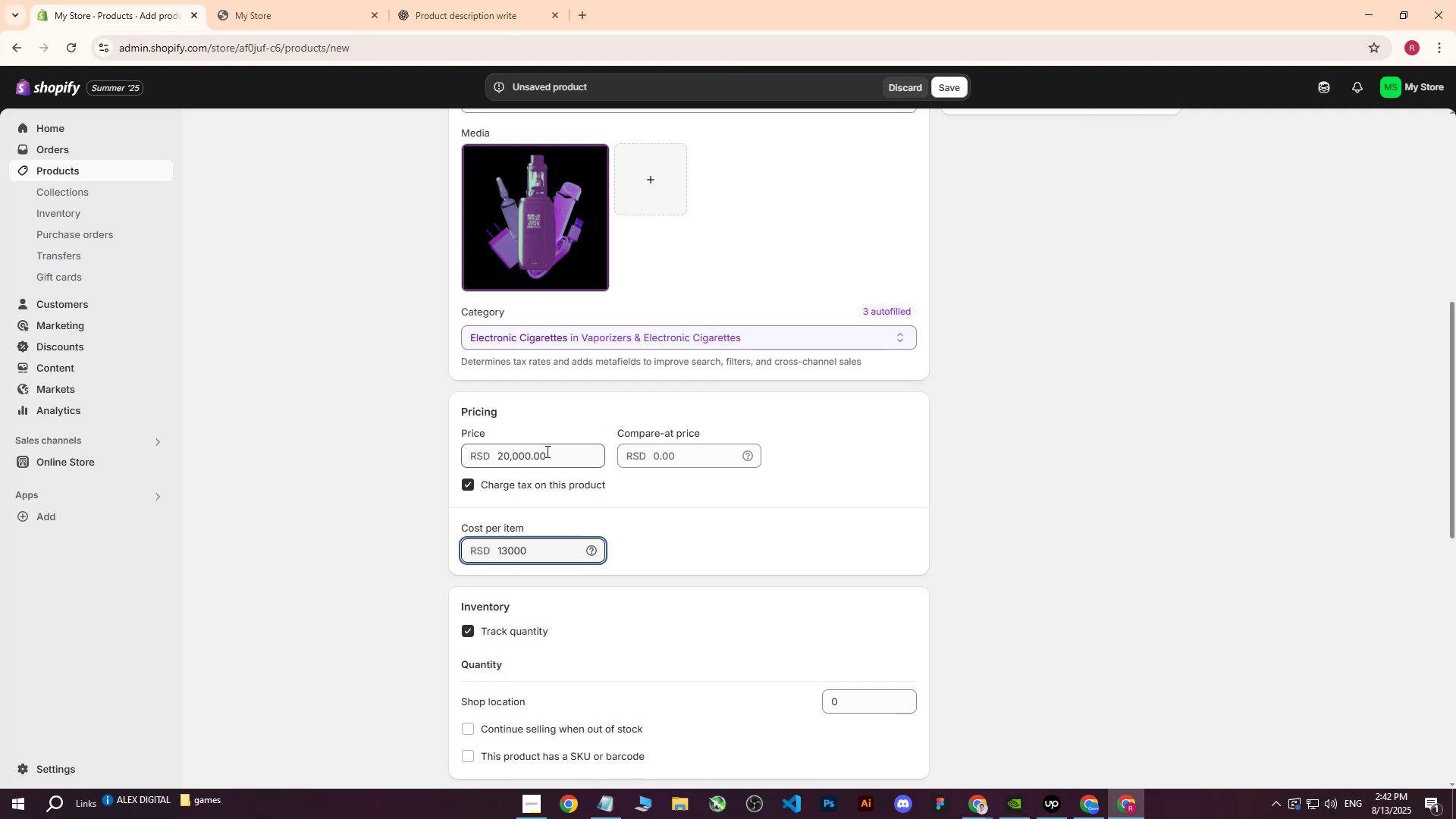 
left_click([716, 519])
 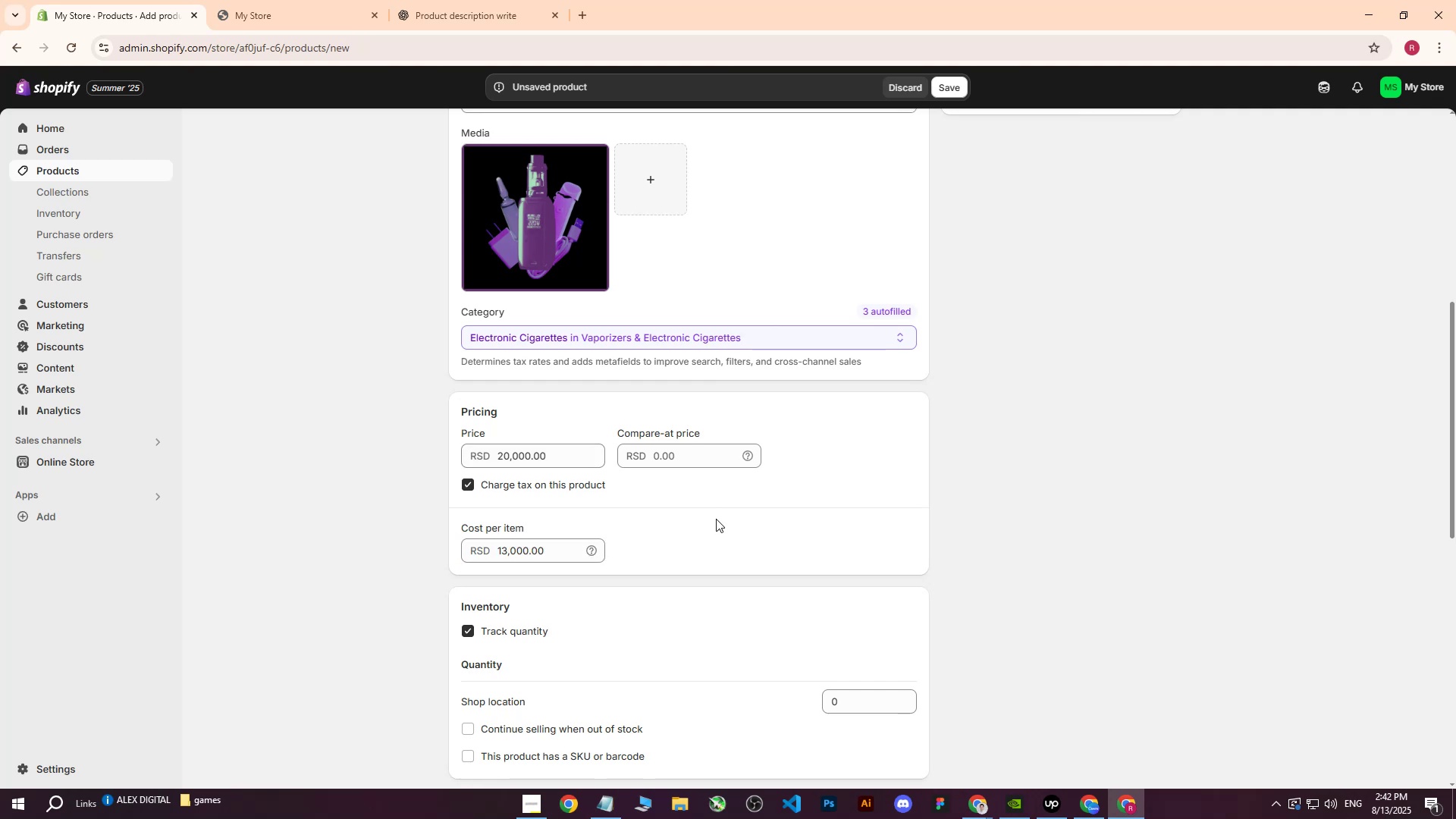 
wait(10.29)
 